 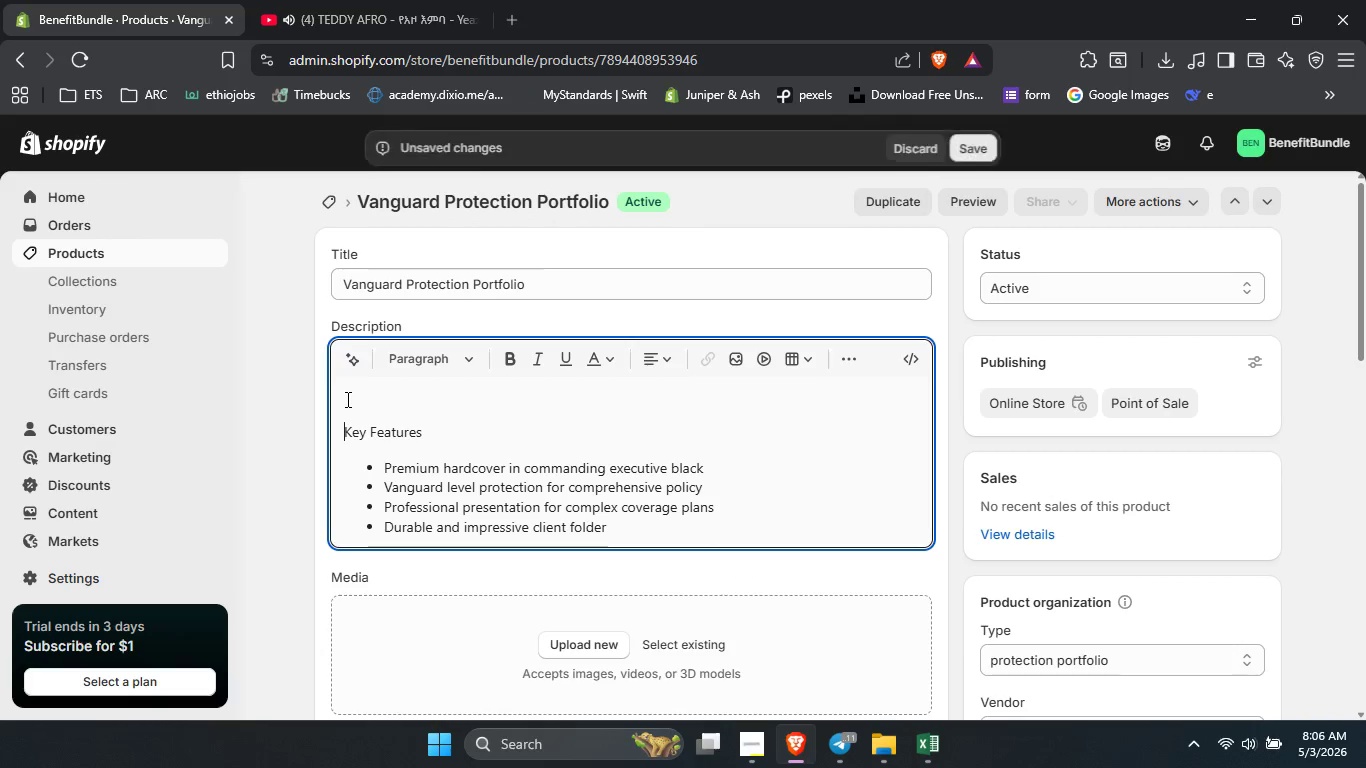 
key(ArrowUp)
 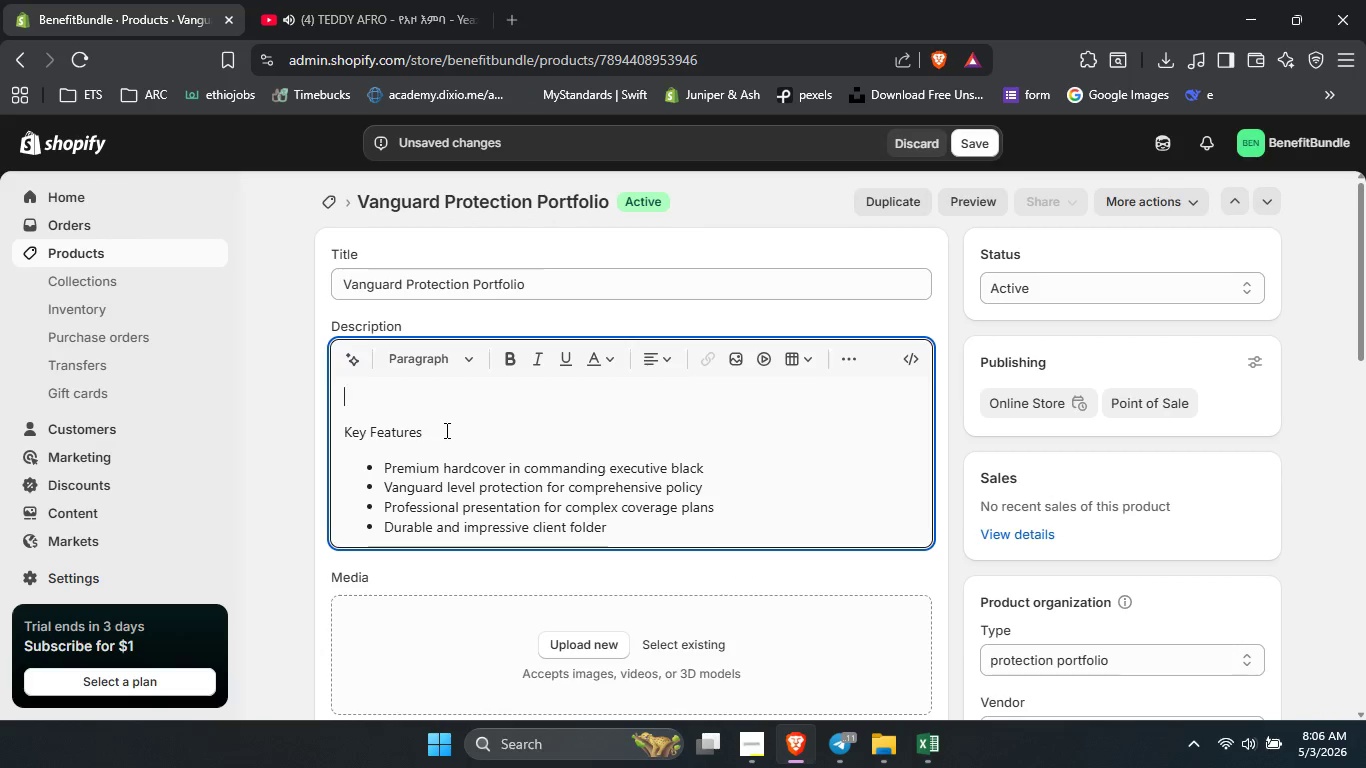 
left_click_drag(start_coordinate=[445, 429], to_coordinate=[322, 415])
 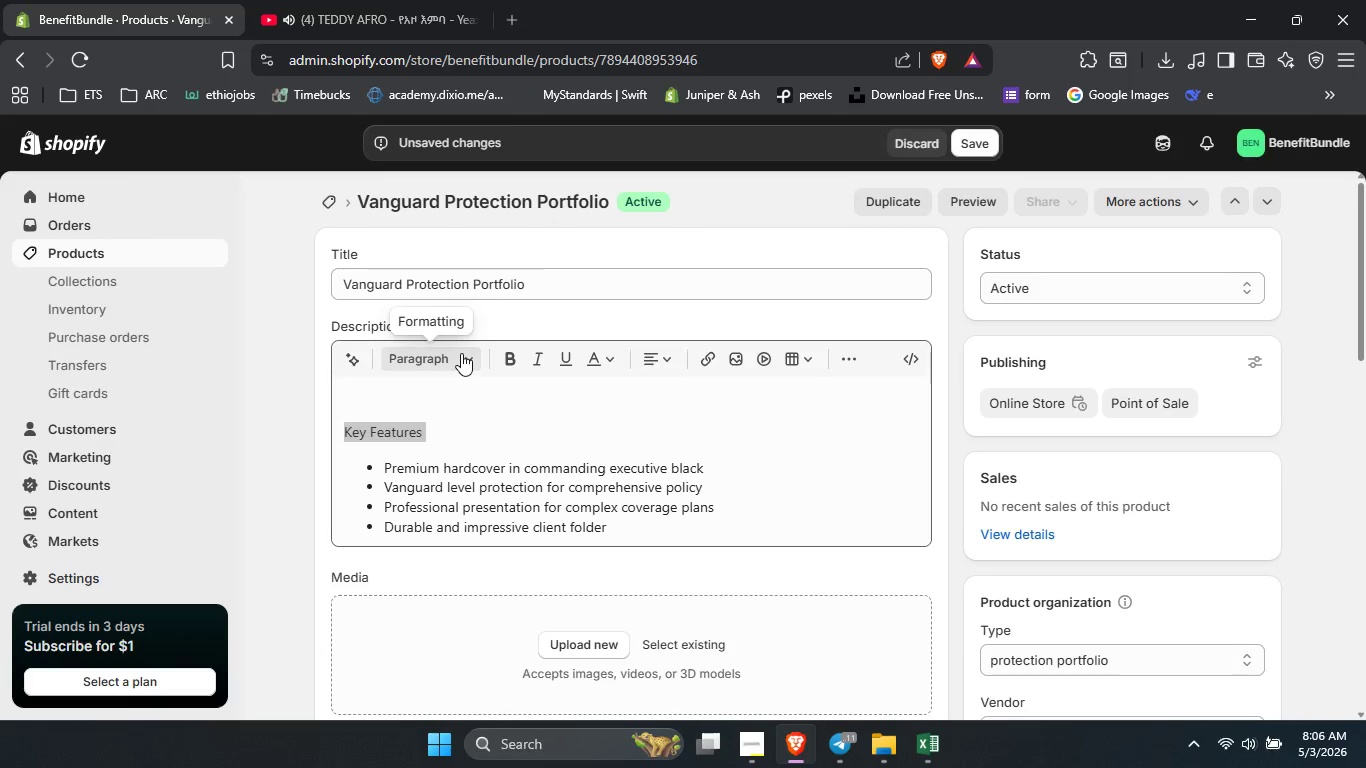 
left_click([461, 353])
 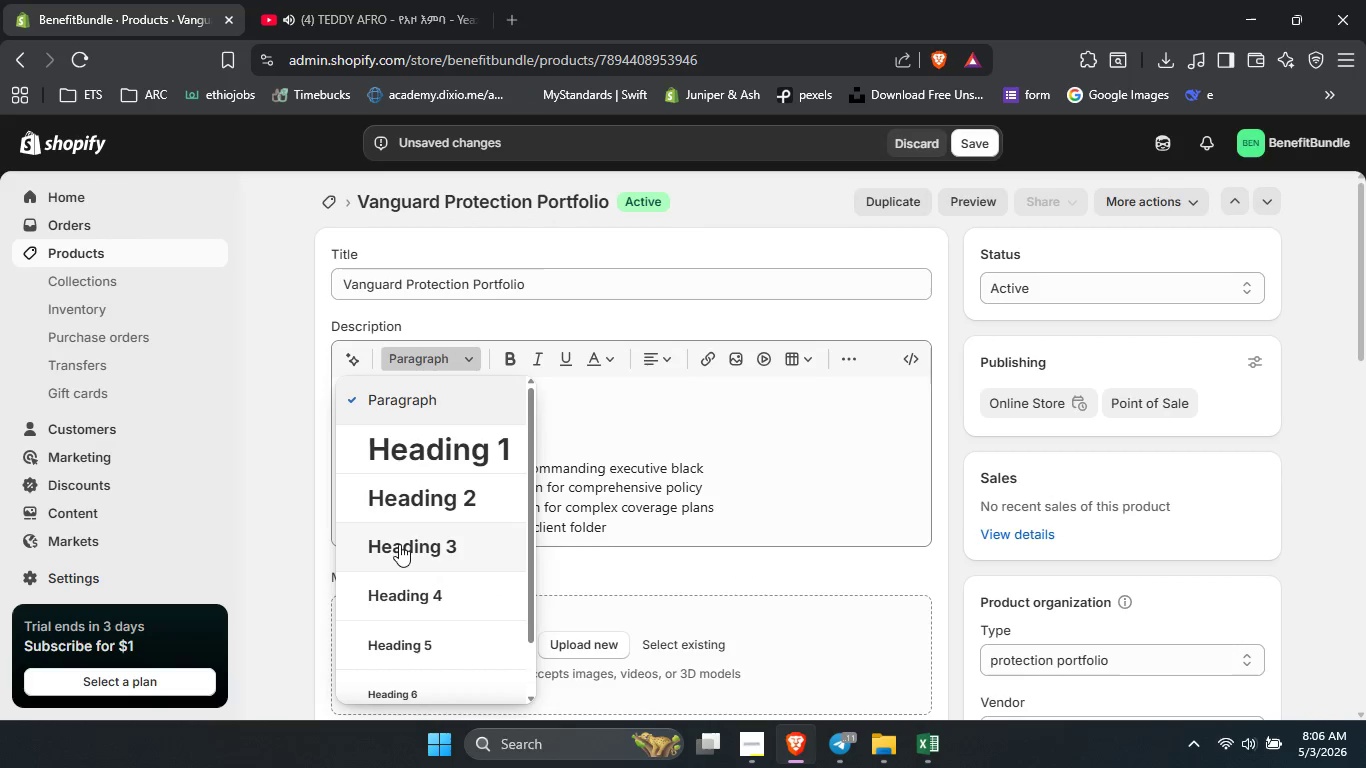 
left_click([399, 551])
 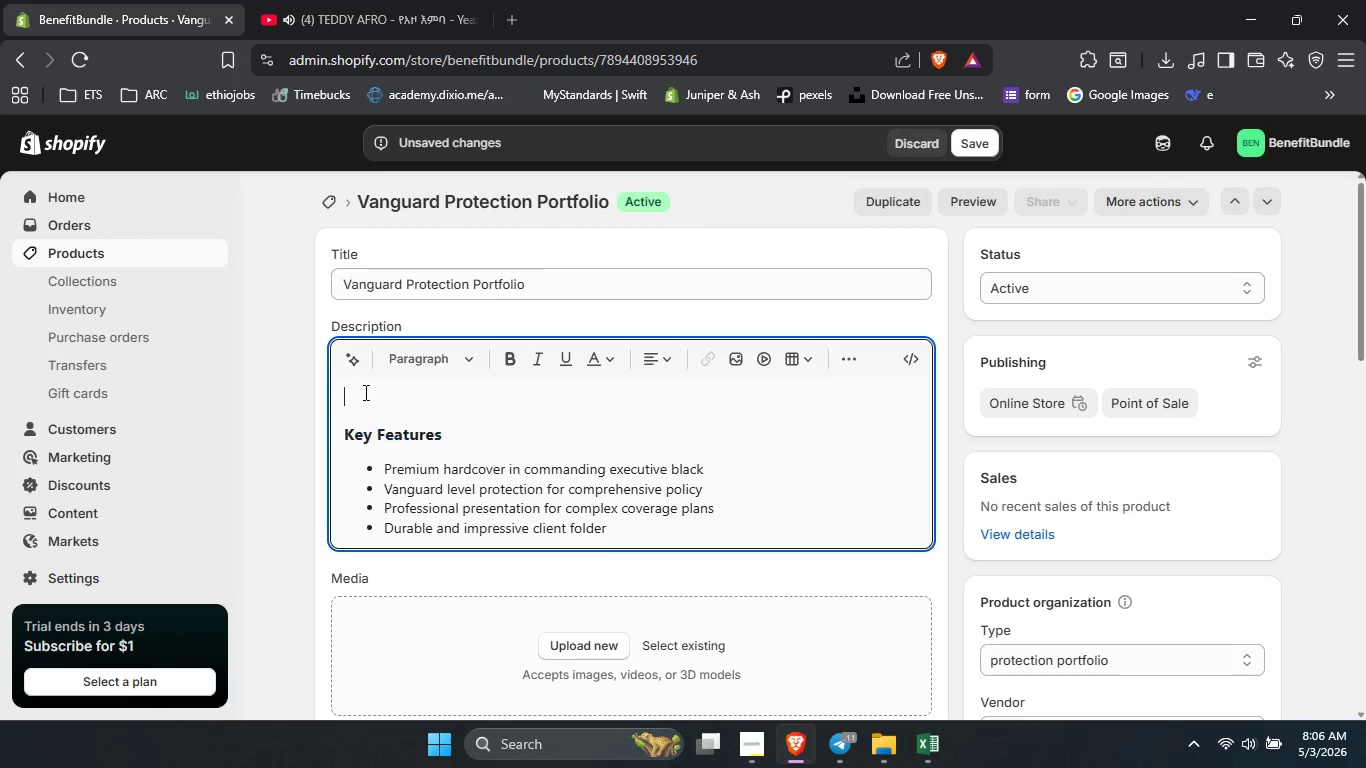 
left_click([364, 392])
 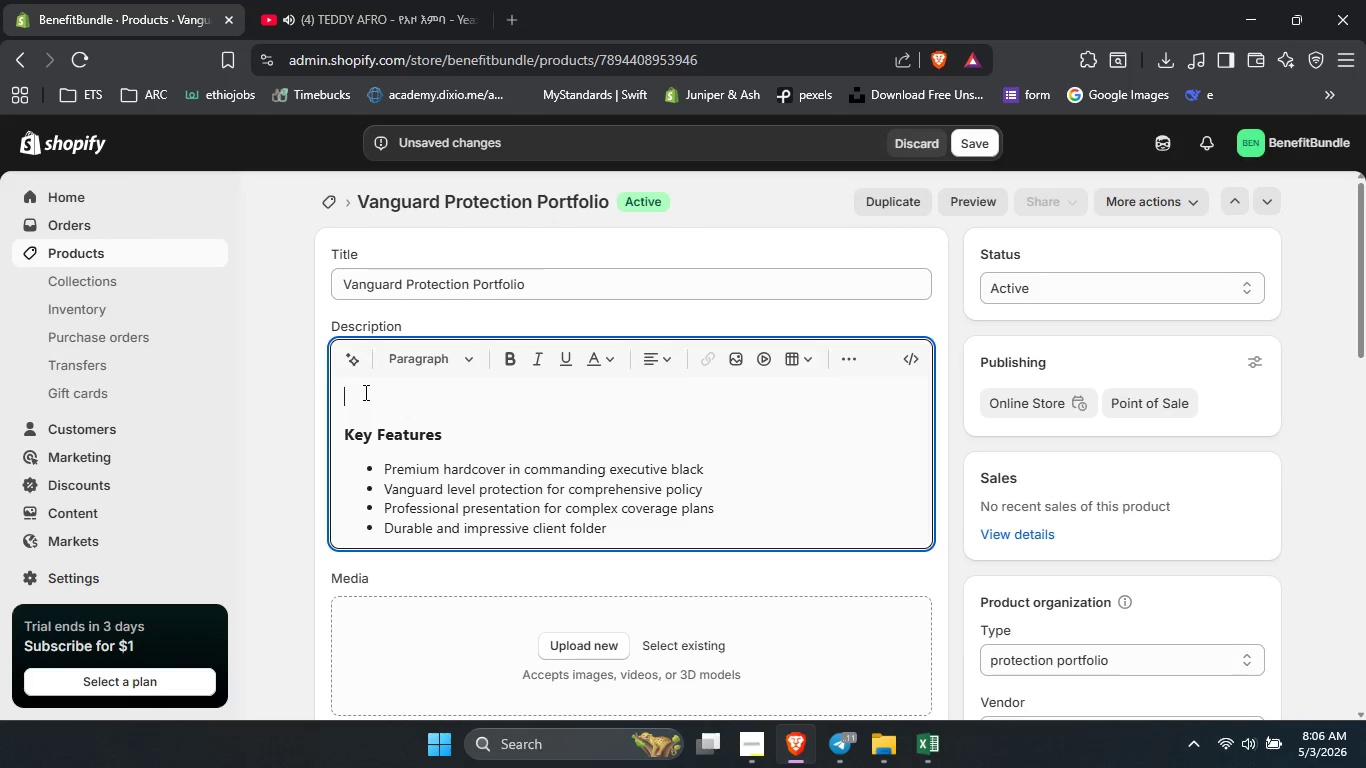 
type(The vangur)
key(Backspace)
type(ard protection pr)
key(Backspace)
type(orto)
key(Backspace)
type(folio od[NumLock]f)
key(Backspace)
key(Backspace)
type(ffers uncomparomissin==)
key(Backspace)
key(Backspace)
key(Backspace)
key(Backspace)
type(ing )
 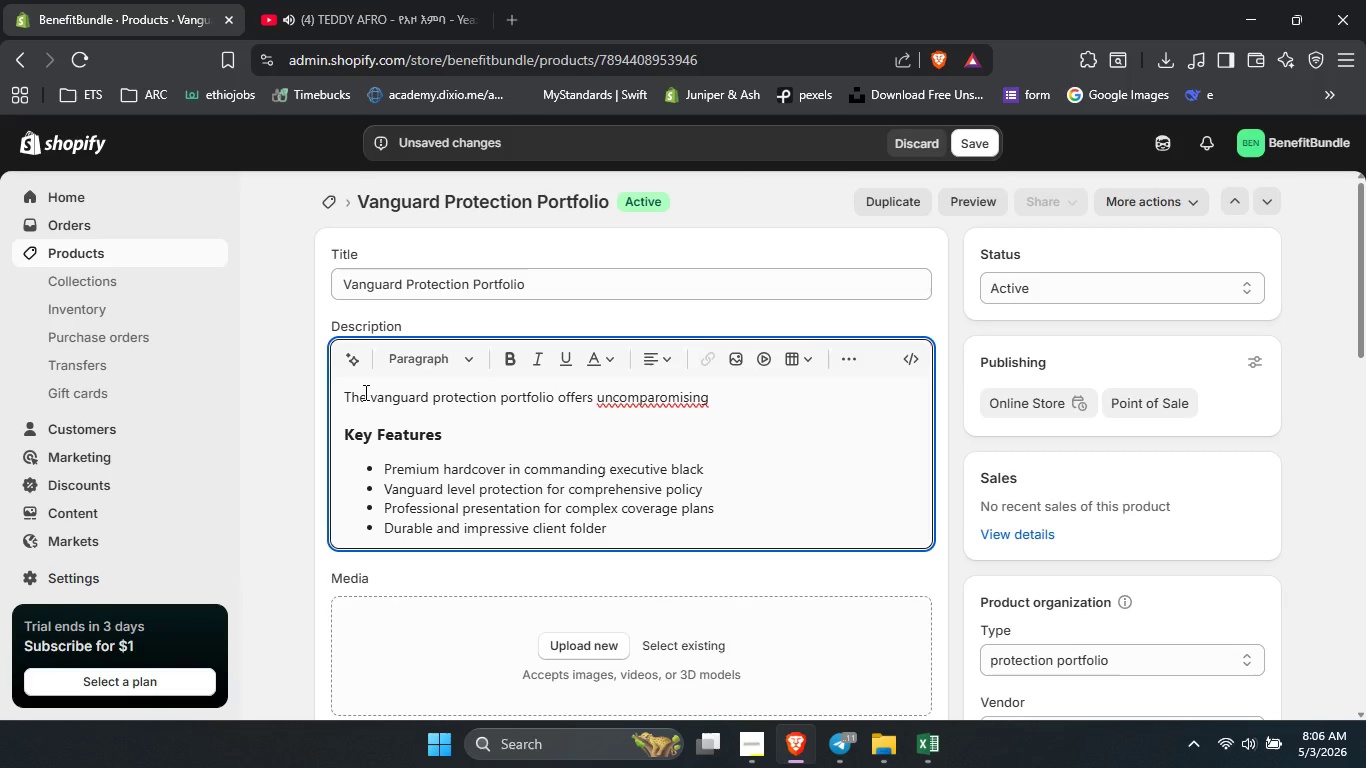 
double_click([639, 398])
 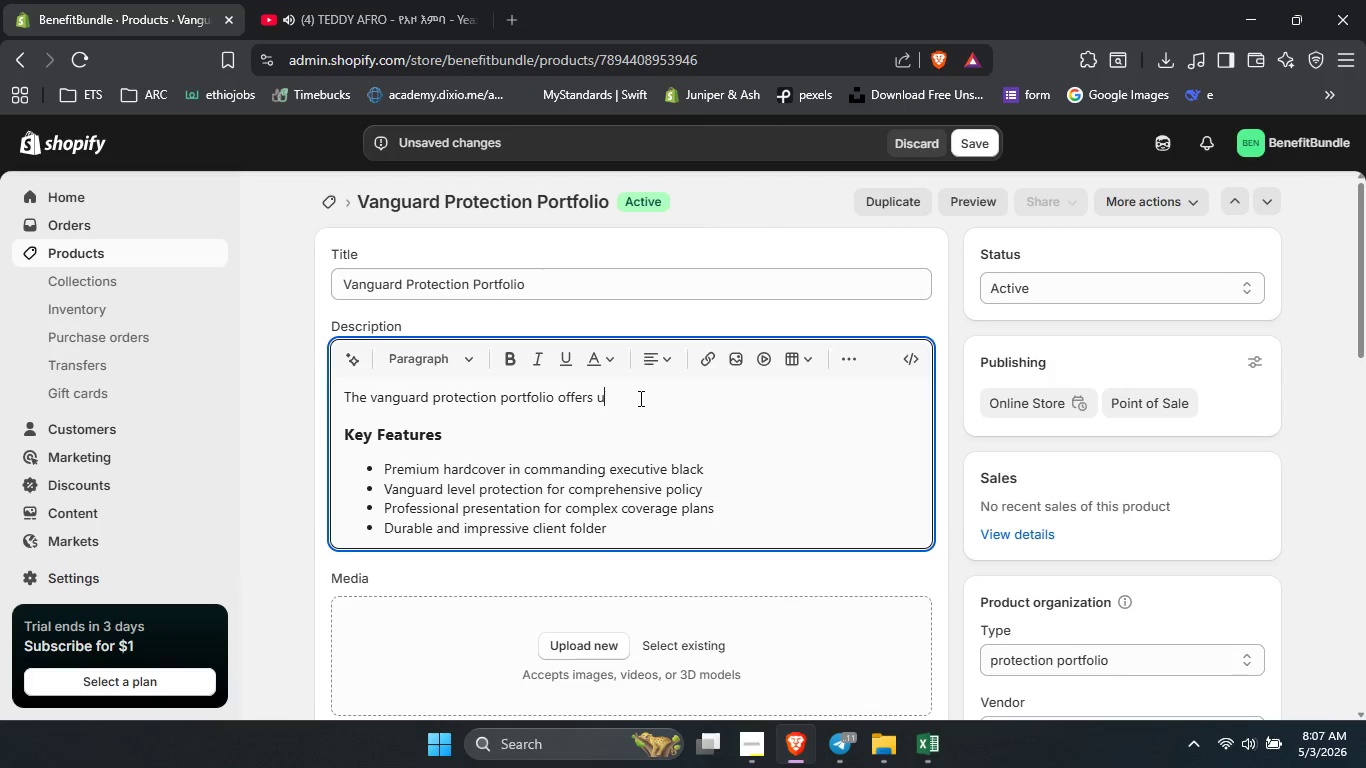 
type(uncomrp)
key(Backspace)
 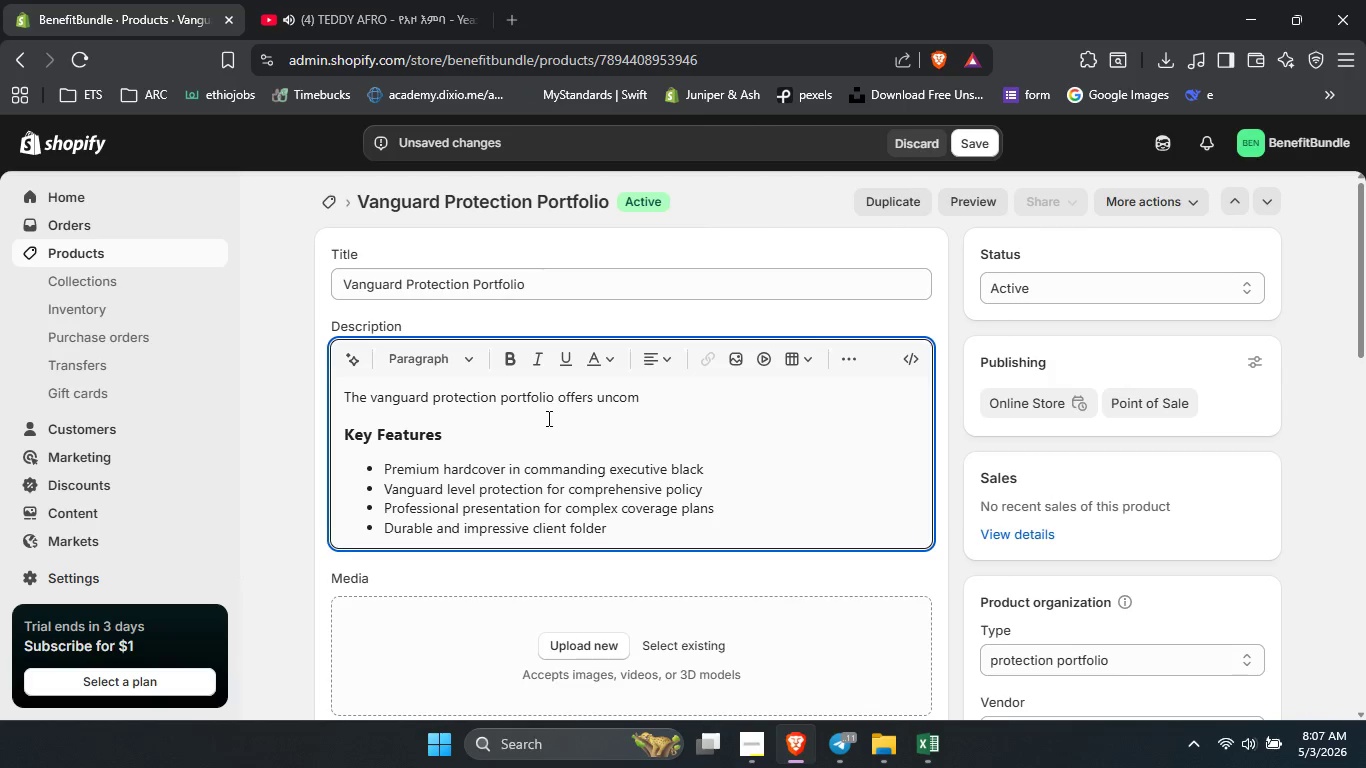 
key(Backspace)
type(oromising )
 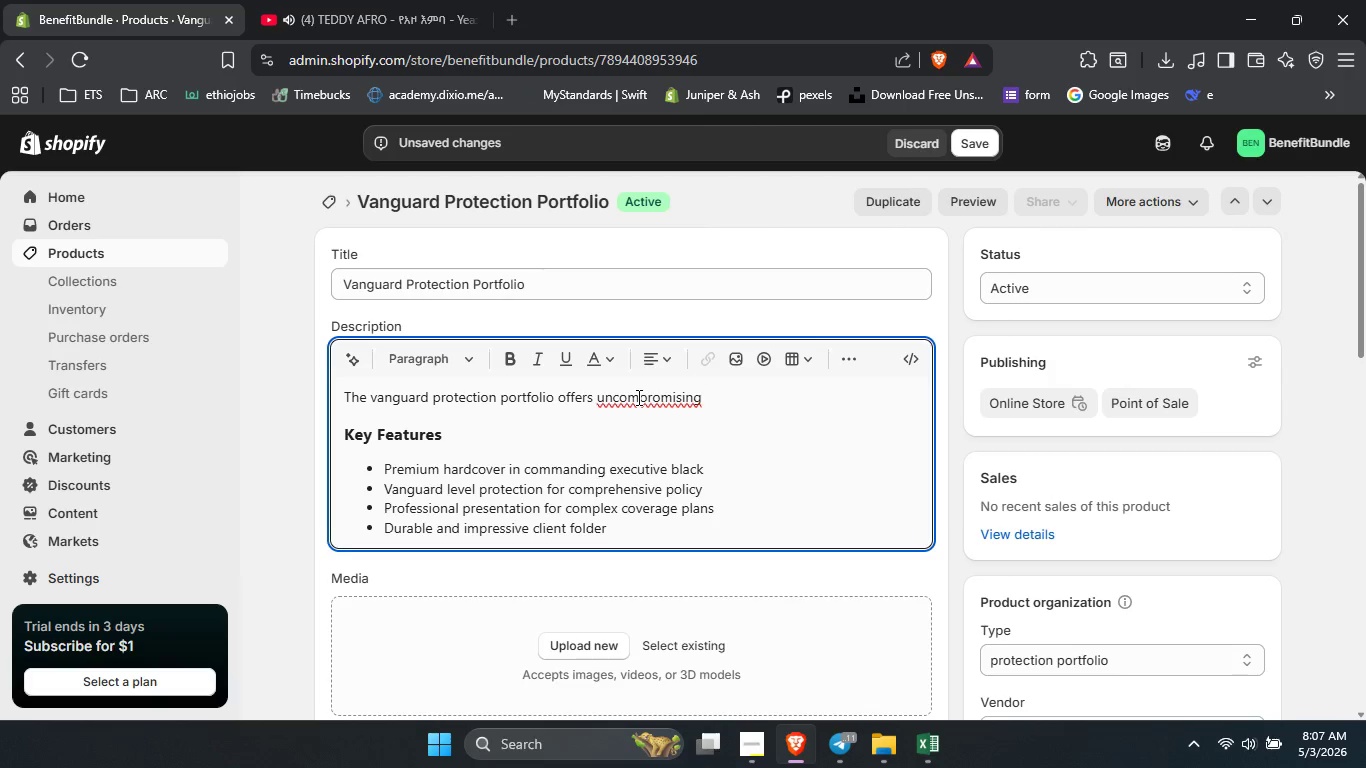 
right_click([637, 397])
 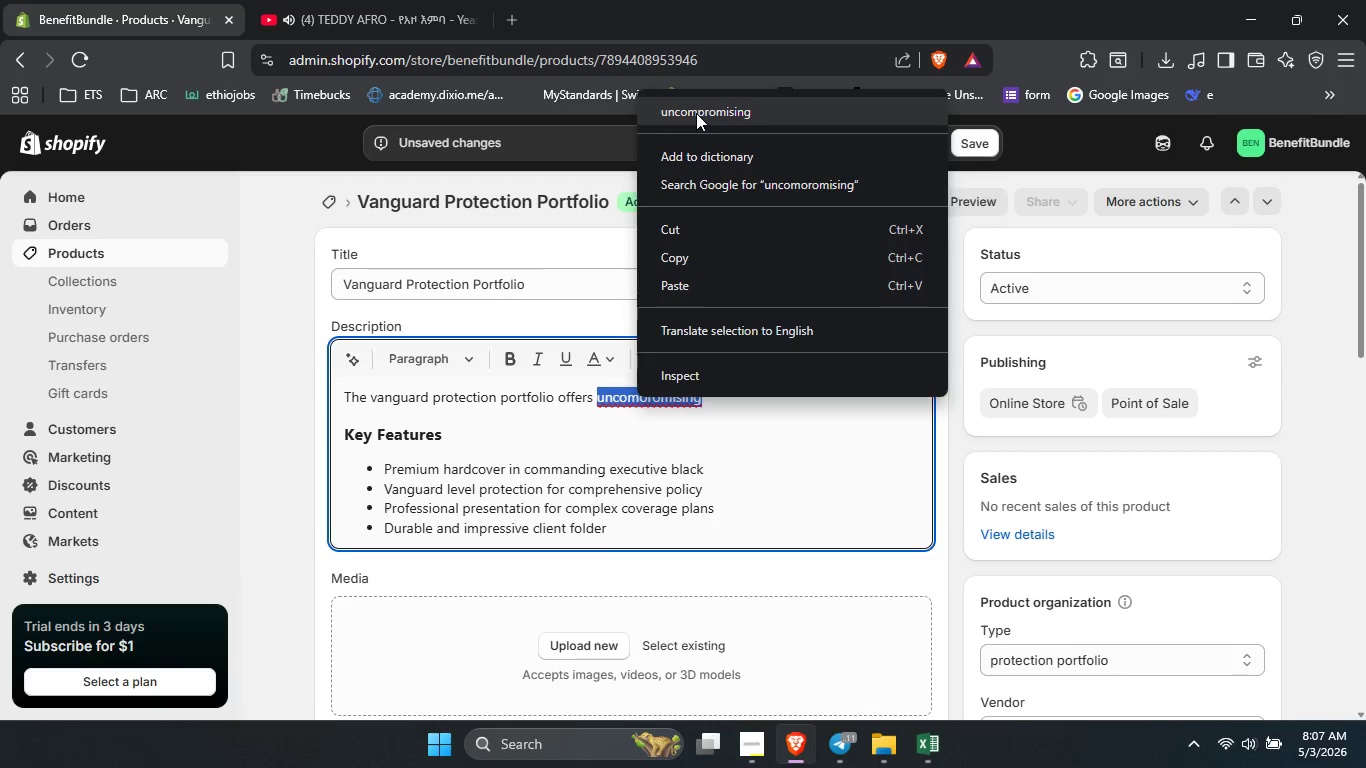 
left_click([696, 113])
 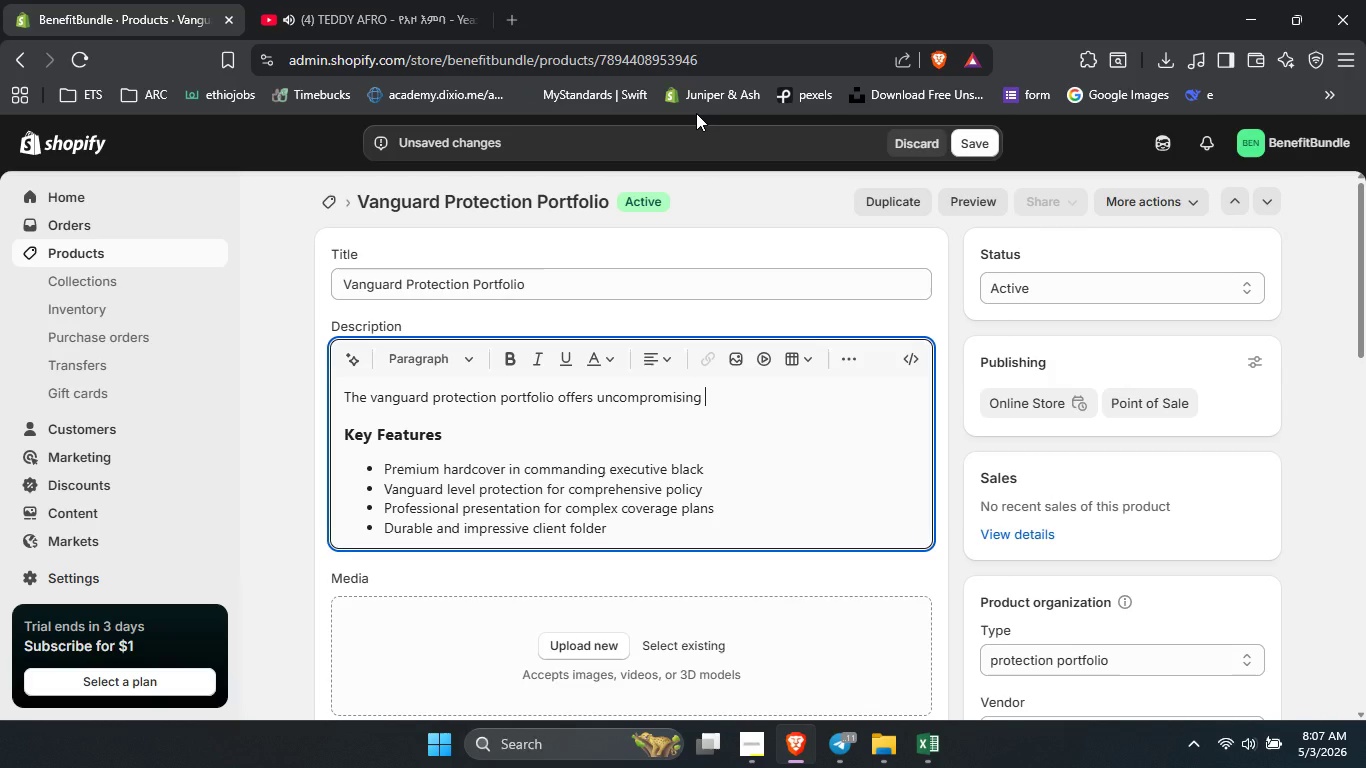 
type( quality for agents presenting compherensive )
 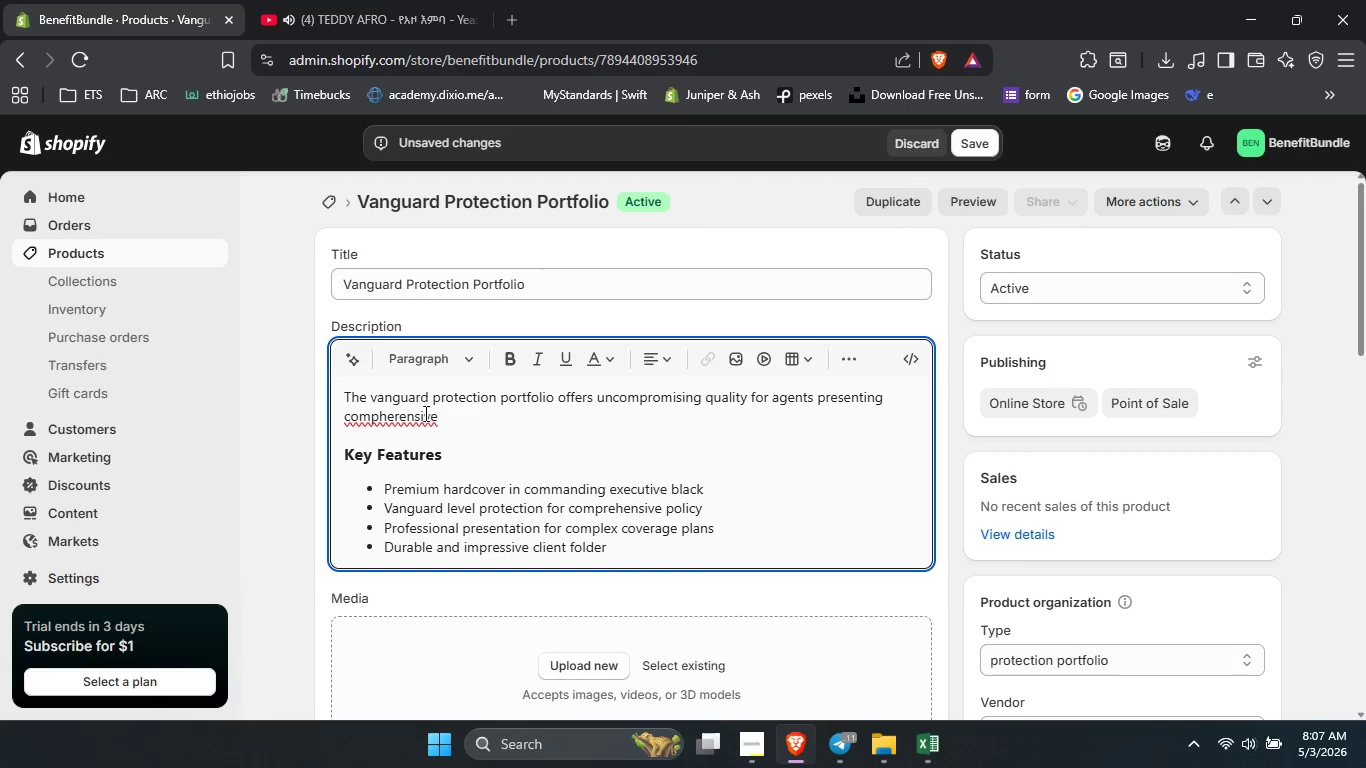 
right_click([423, 427])
 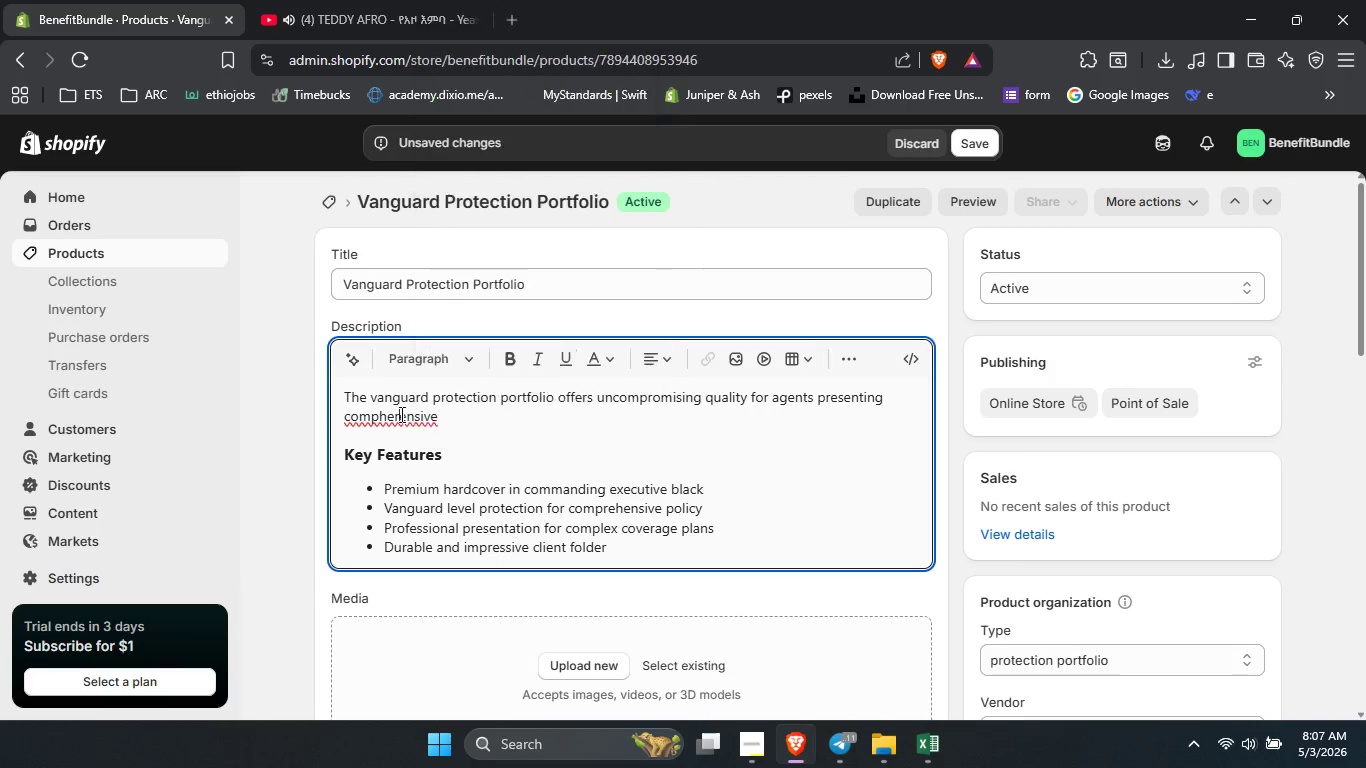 
right_click([400, 414])
 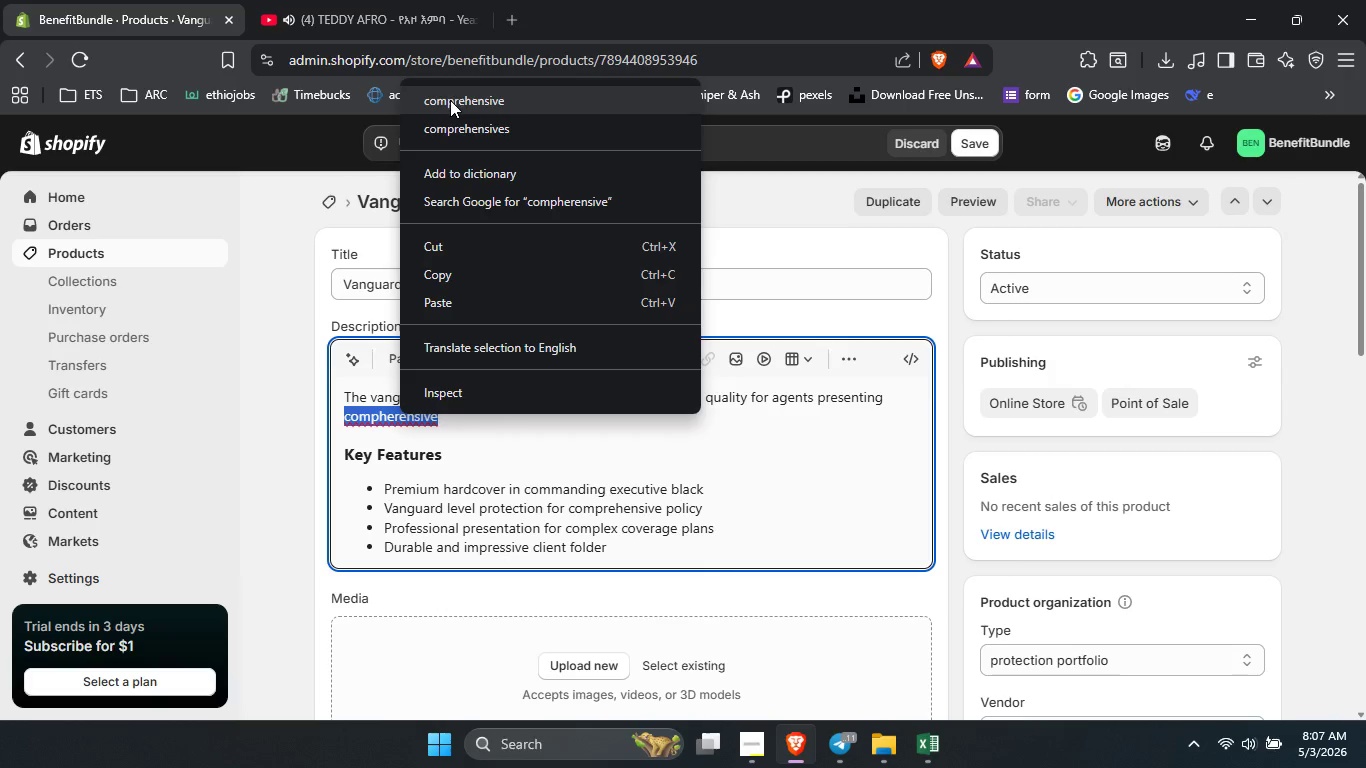 
left_click([450, 100])
 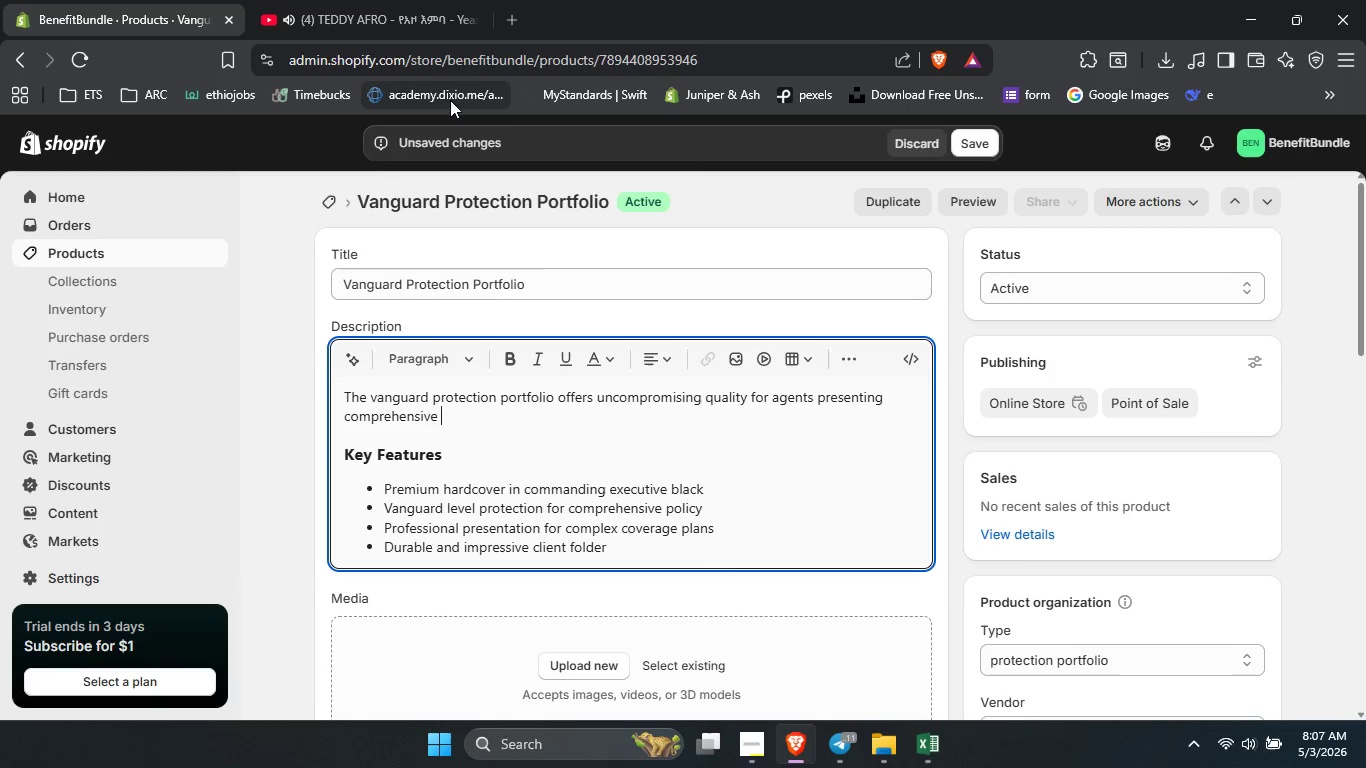 
type( protection plans )
 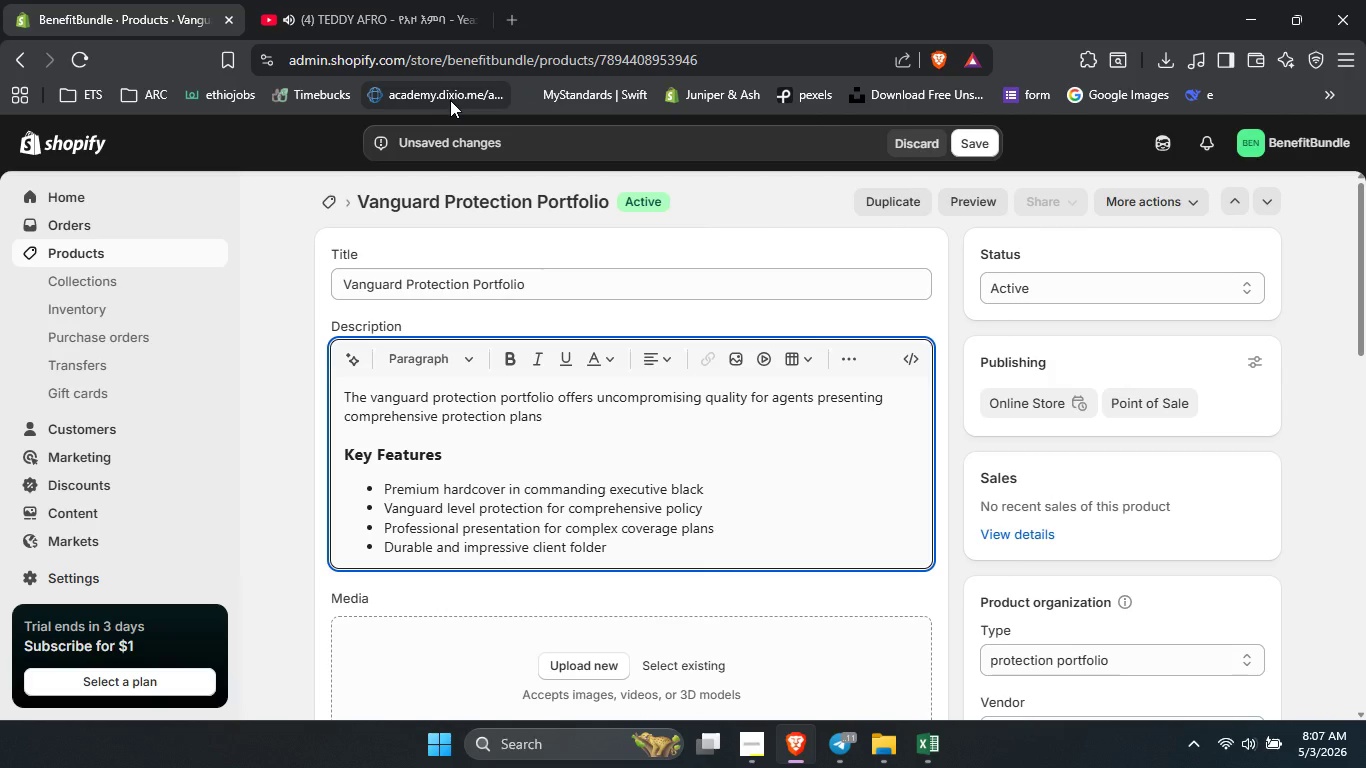 
wait(5.14)
 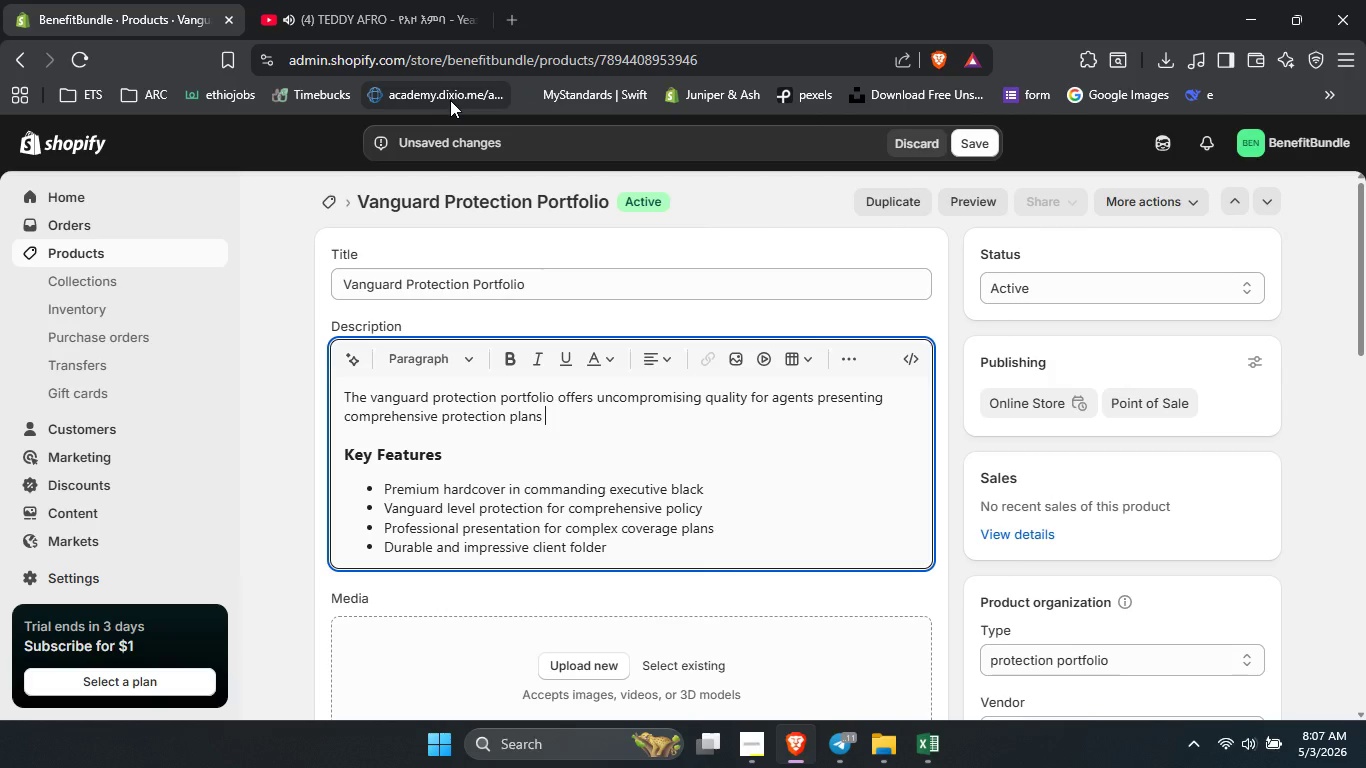 
type(to value consious clients[Delete])
 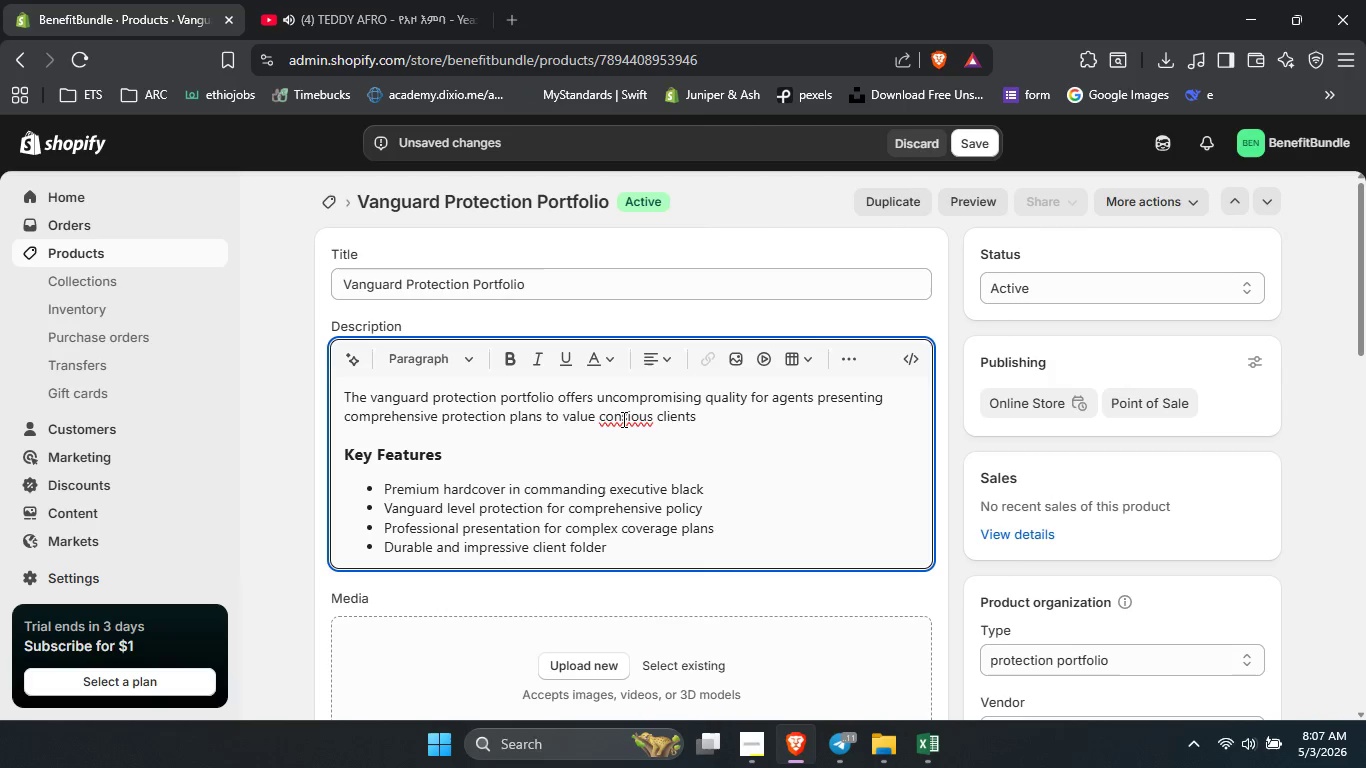 
right_click([622, 420])
 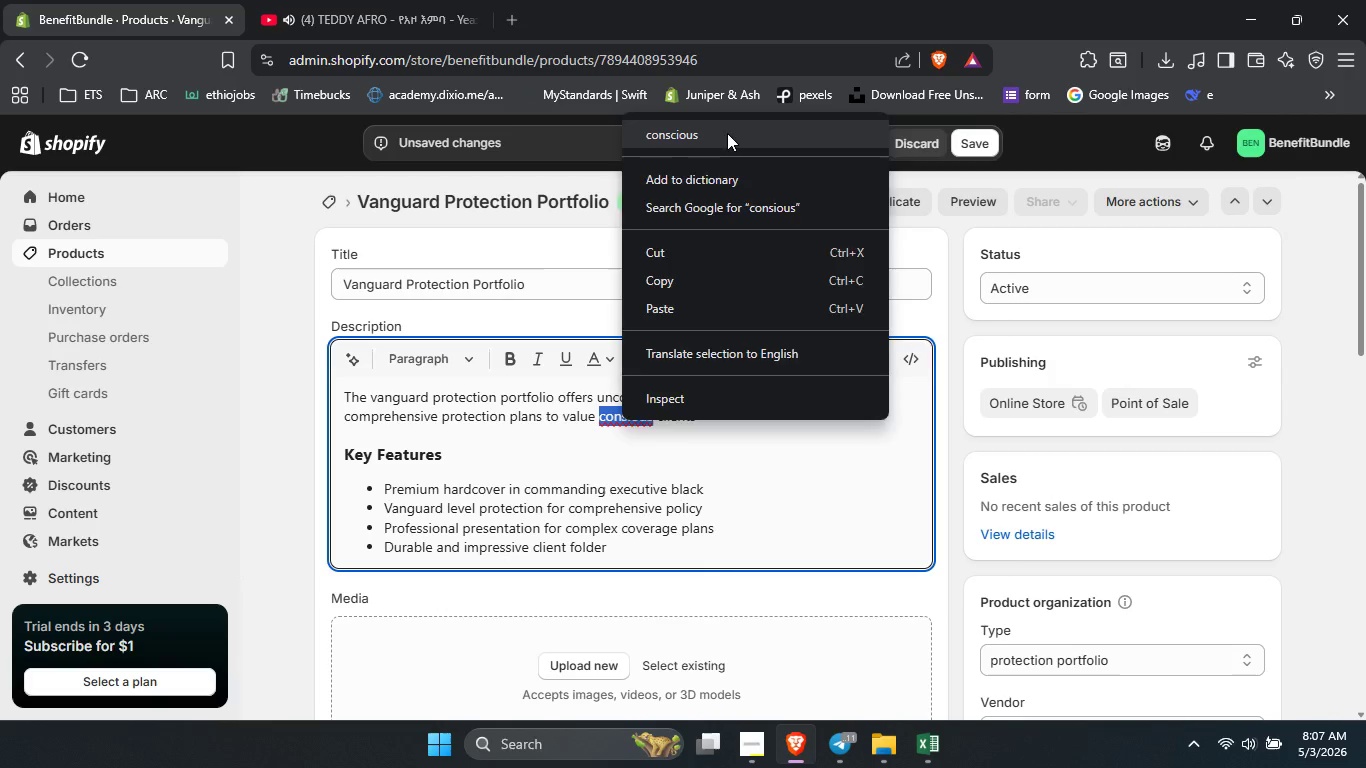 
left_click([727, 133])
 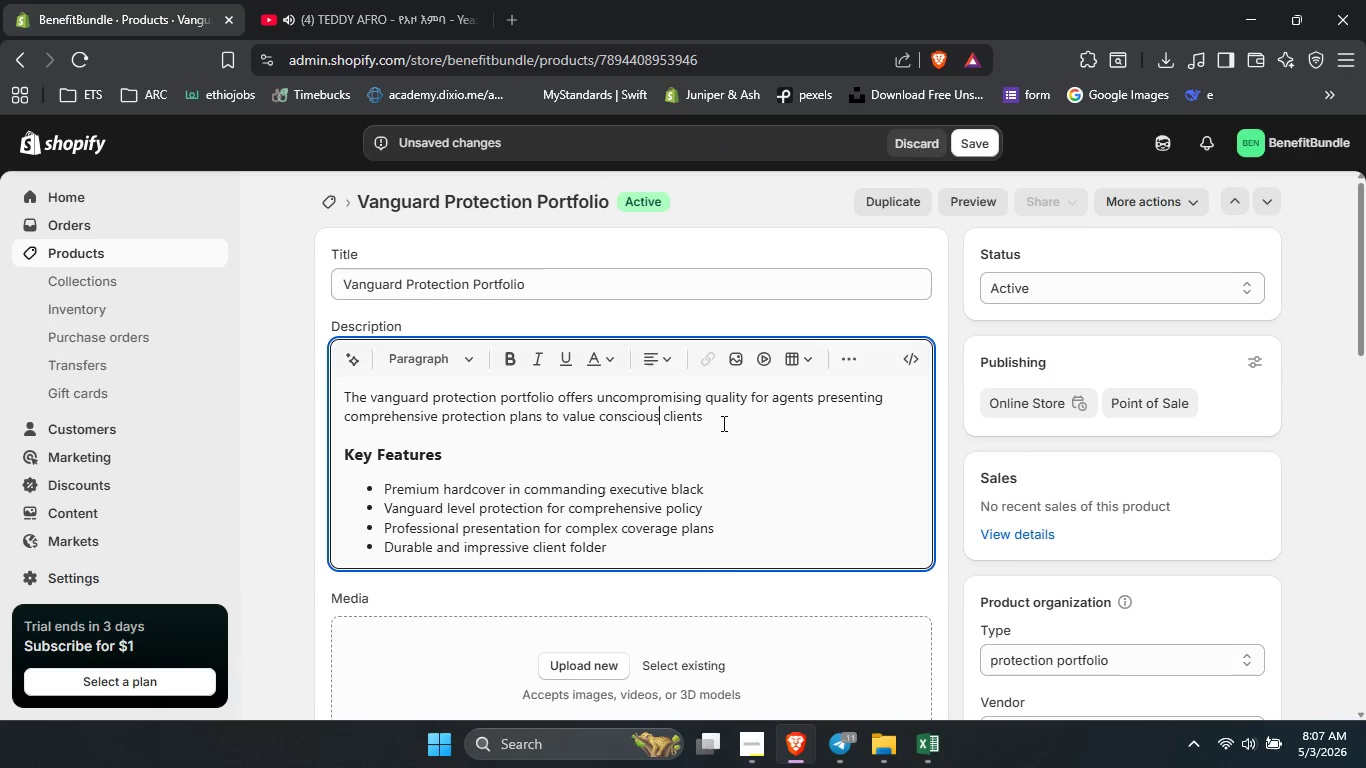 
left_click([722, 423])
 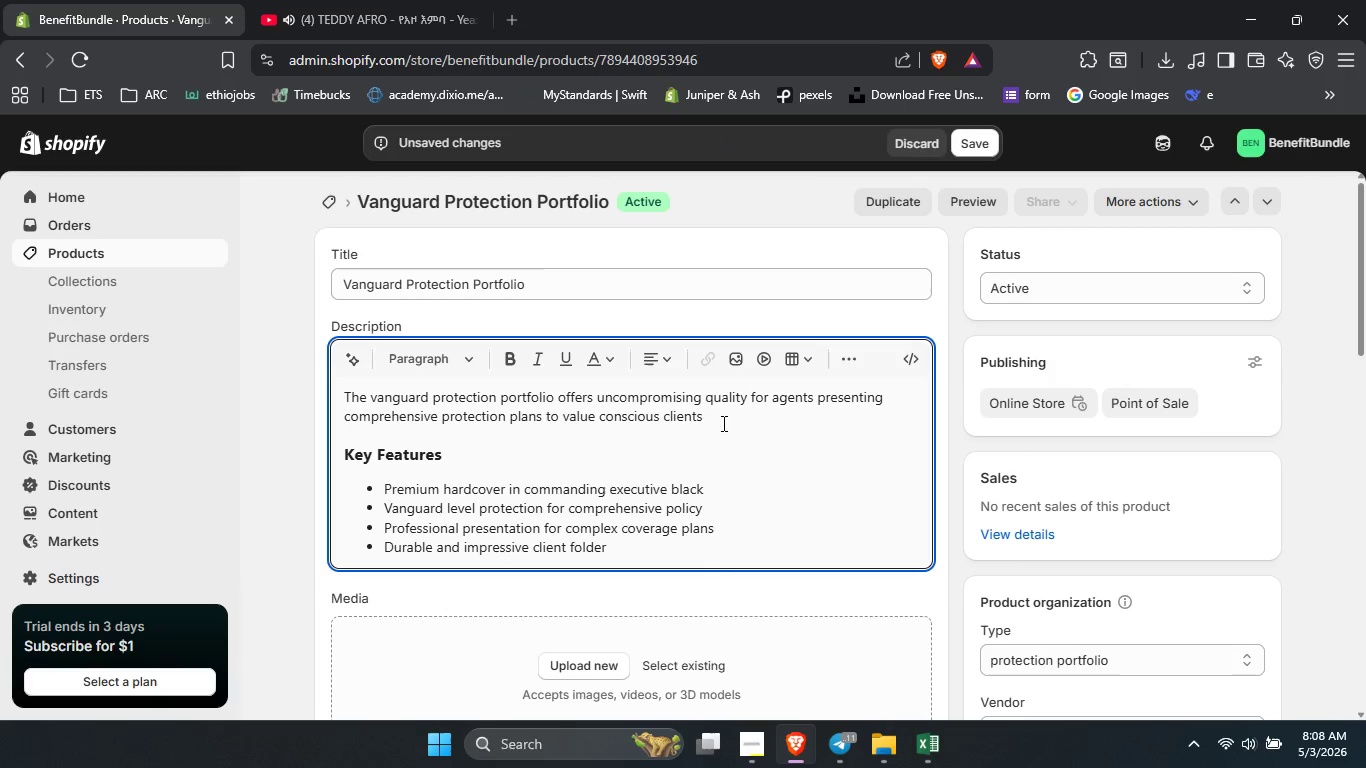 
key(Backspace)
 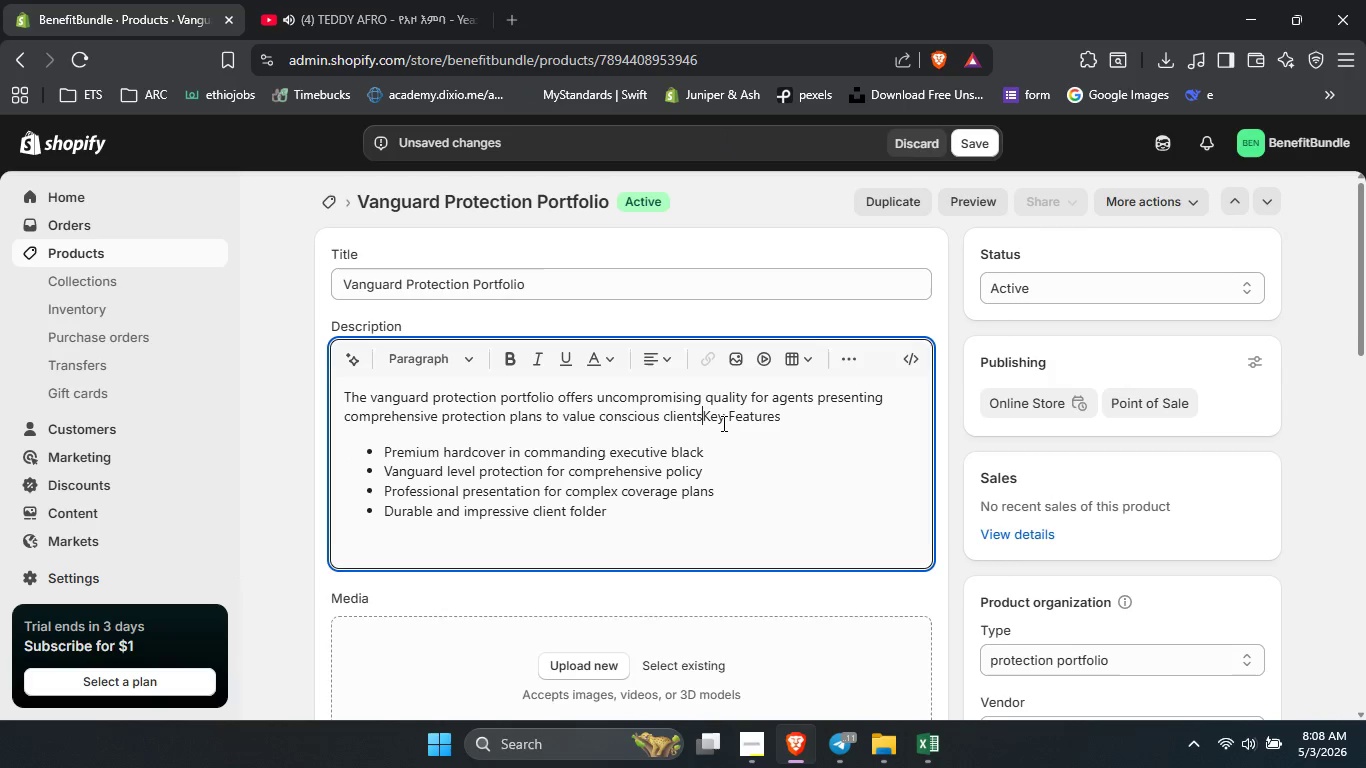 
key(Delete)
 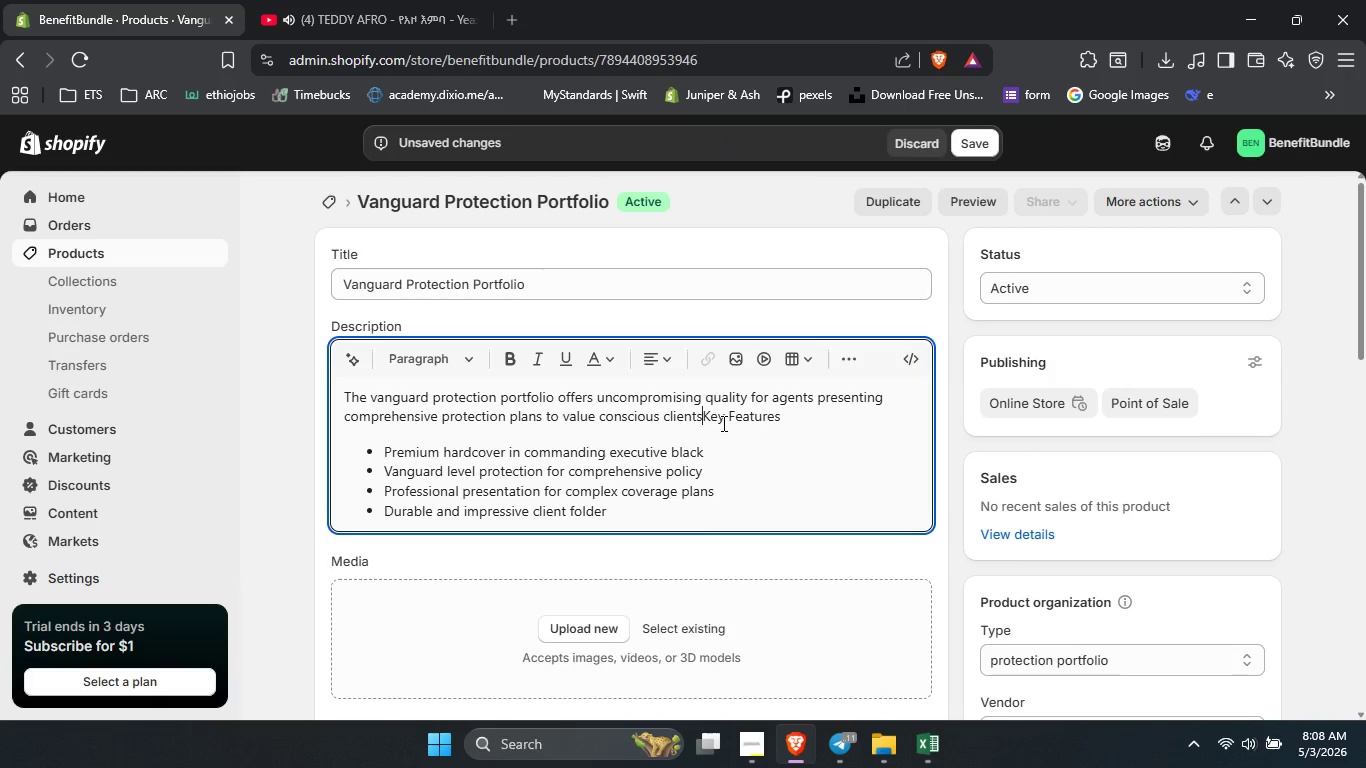 
key(Enter)
 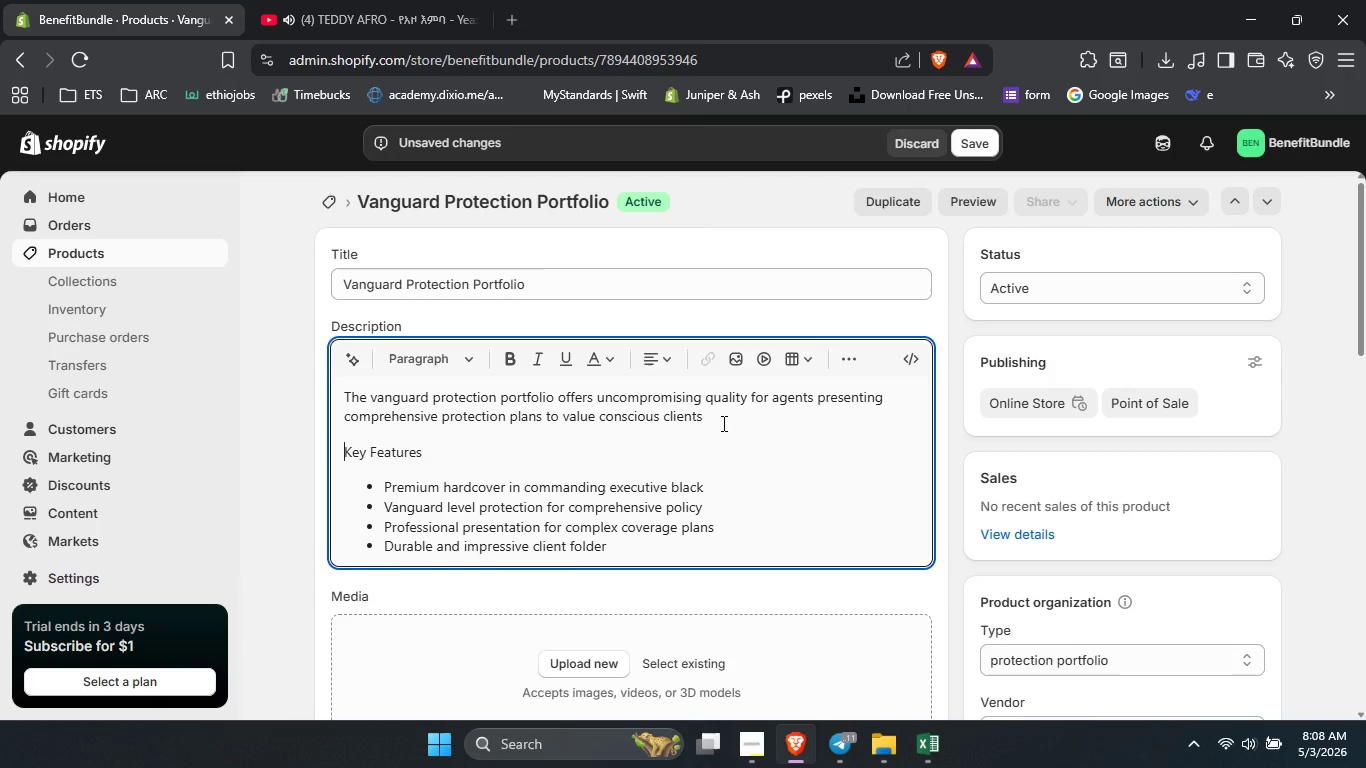 
key(ArrowLeft)
 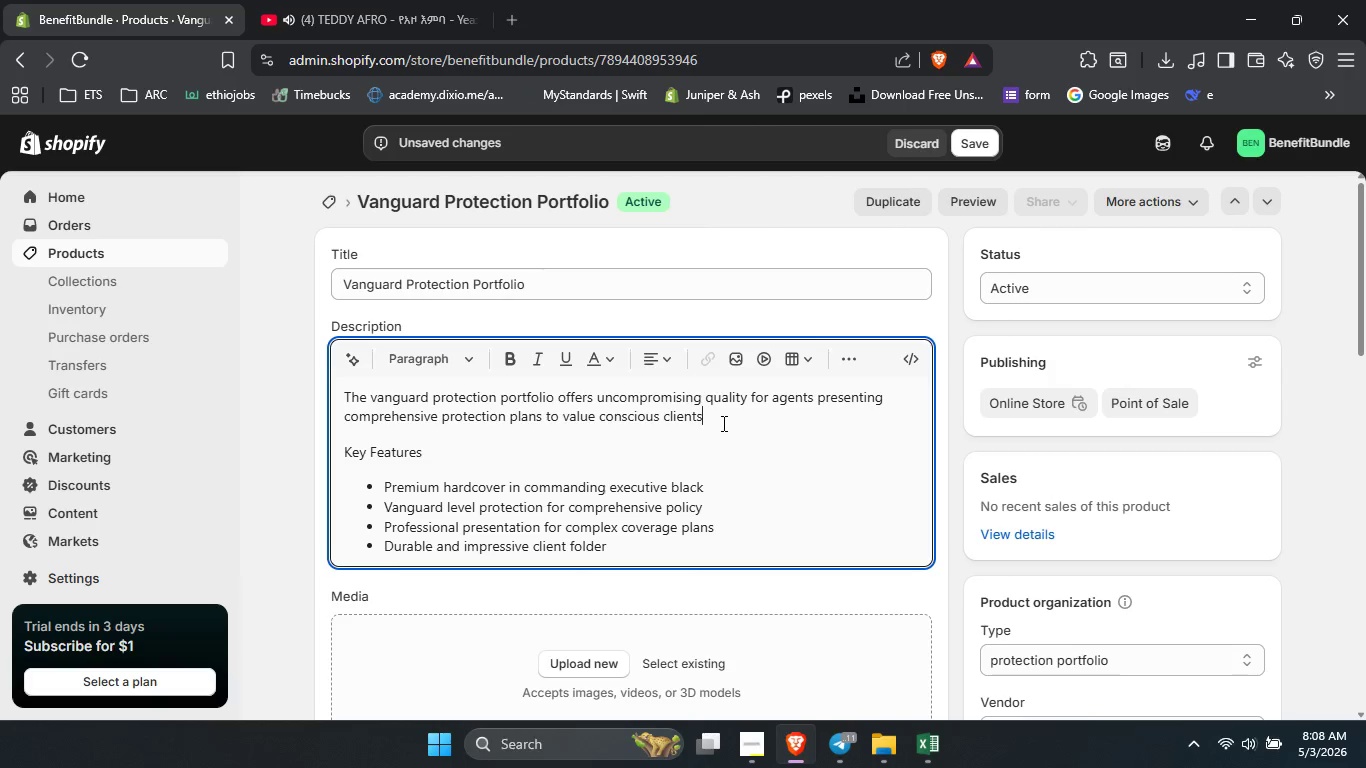 
key(NumLock)
 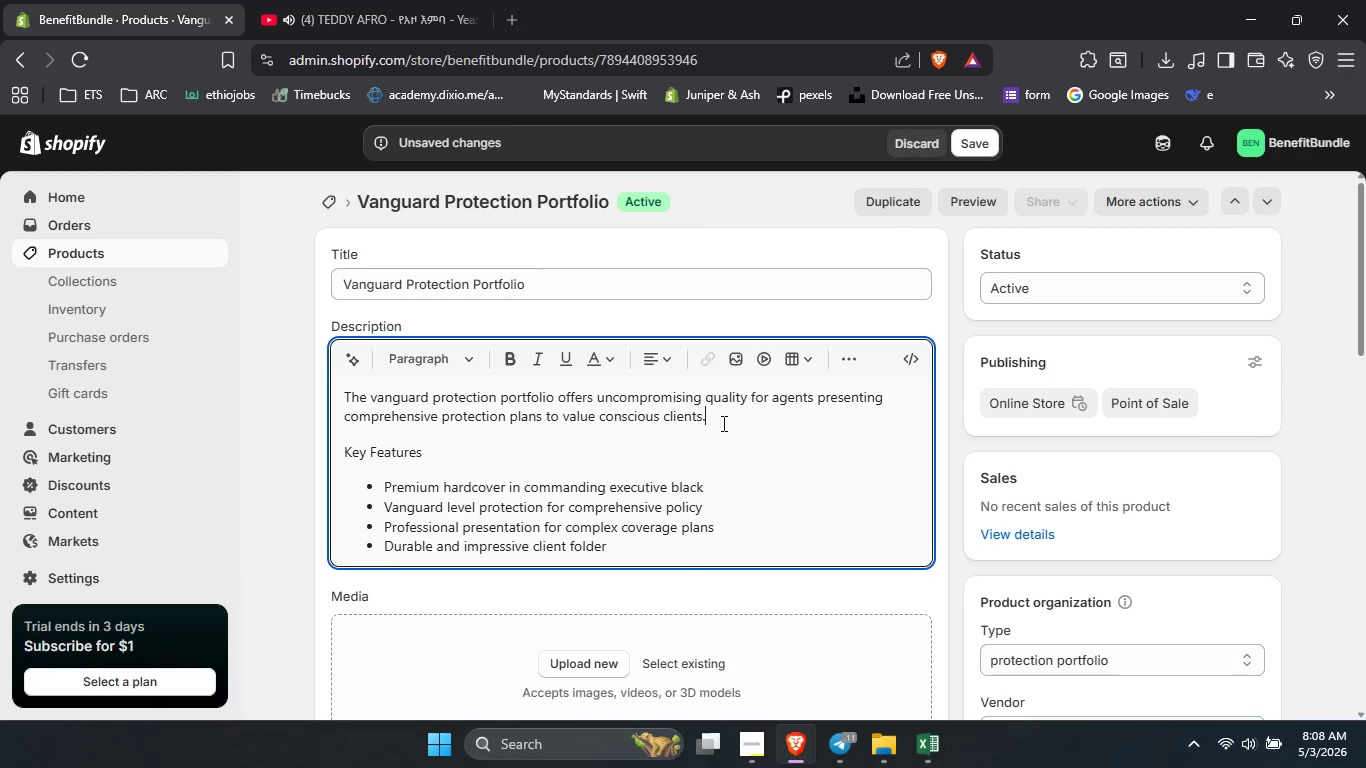 
key(NumpadDecimal)
 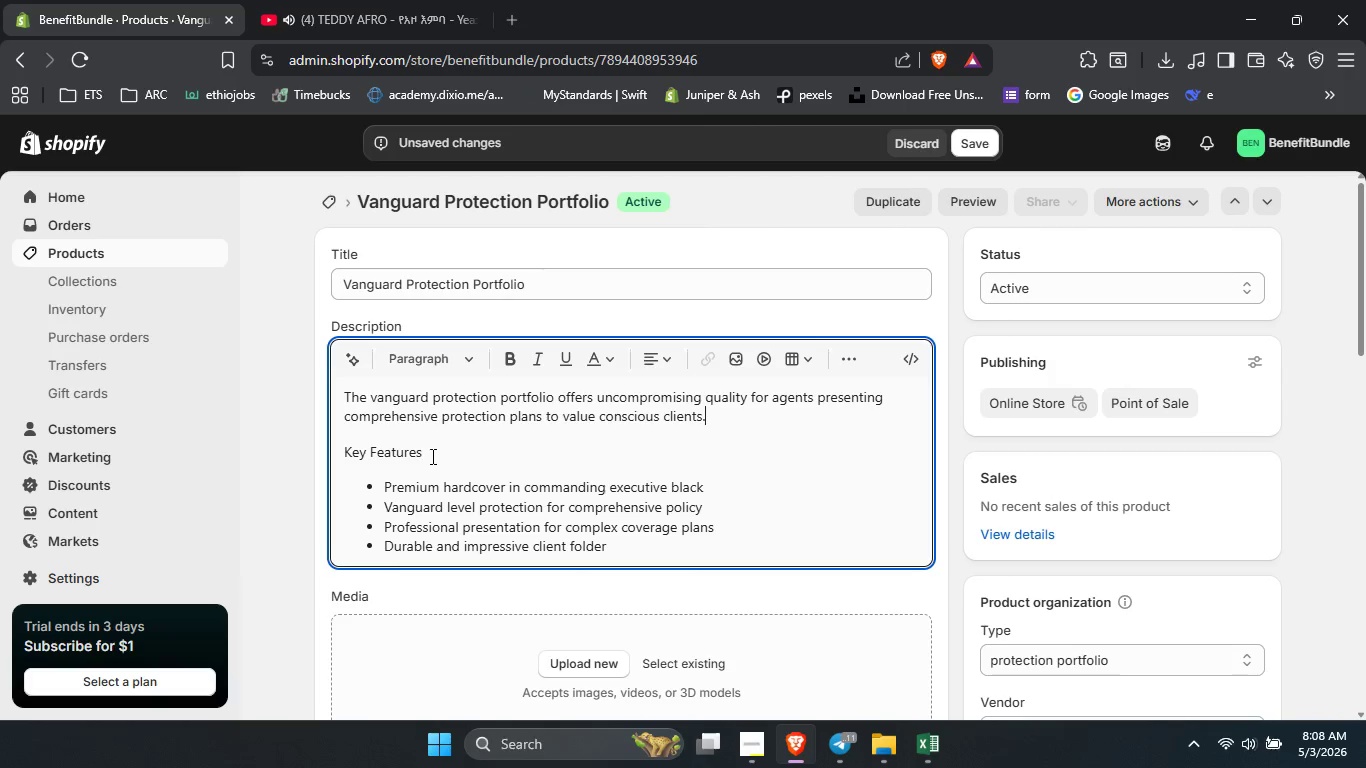 
left_click_drag(start_coordinate=[432, 456], to_coordinate=[327, 451])
 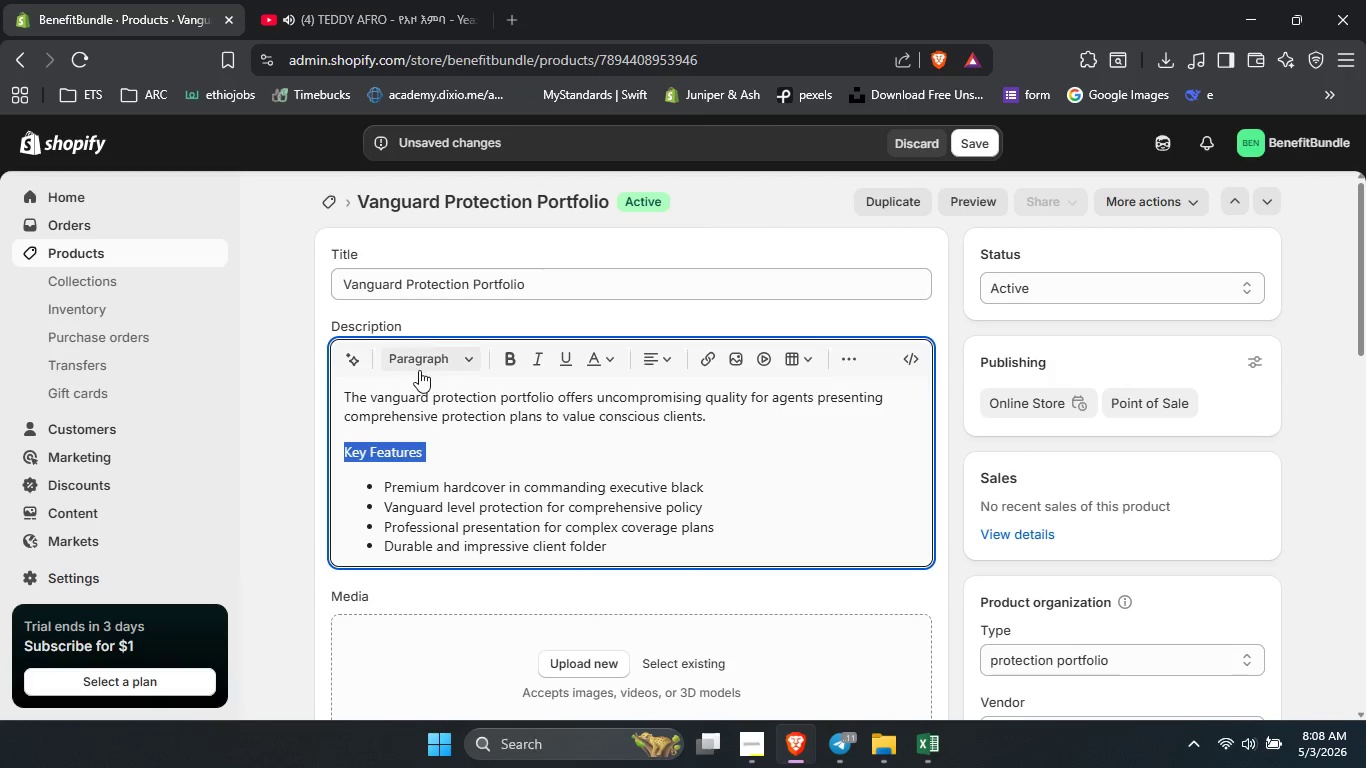 
left_click([419, 370])
 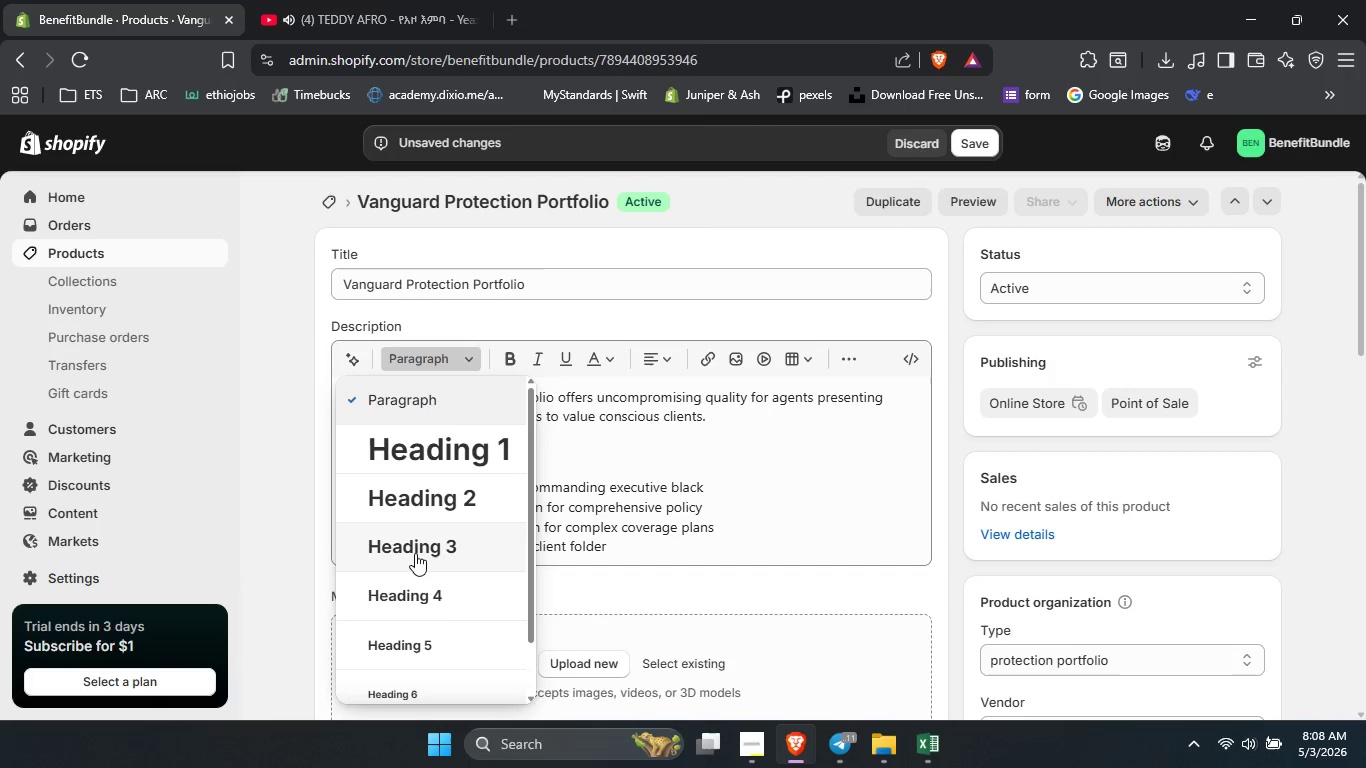 
left_click([415, 553])
 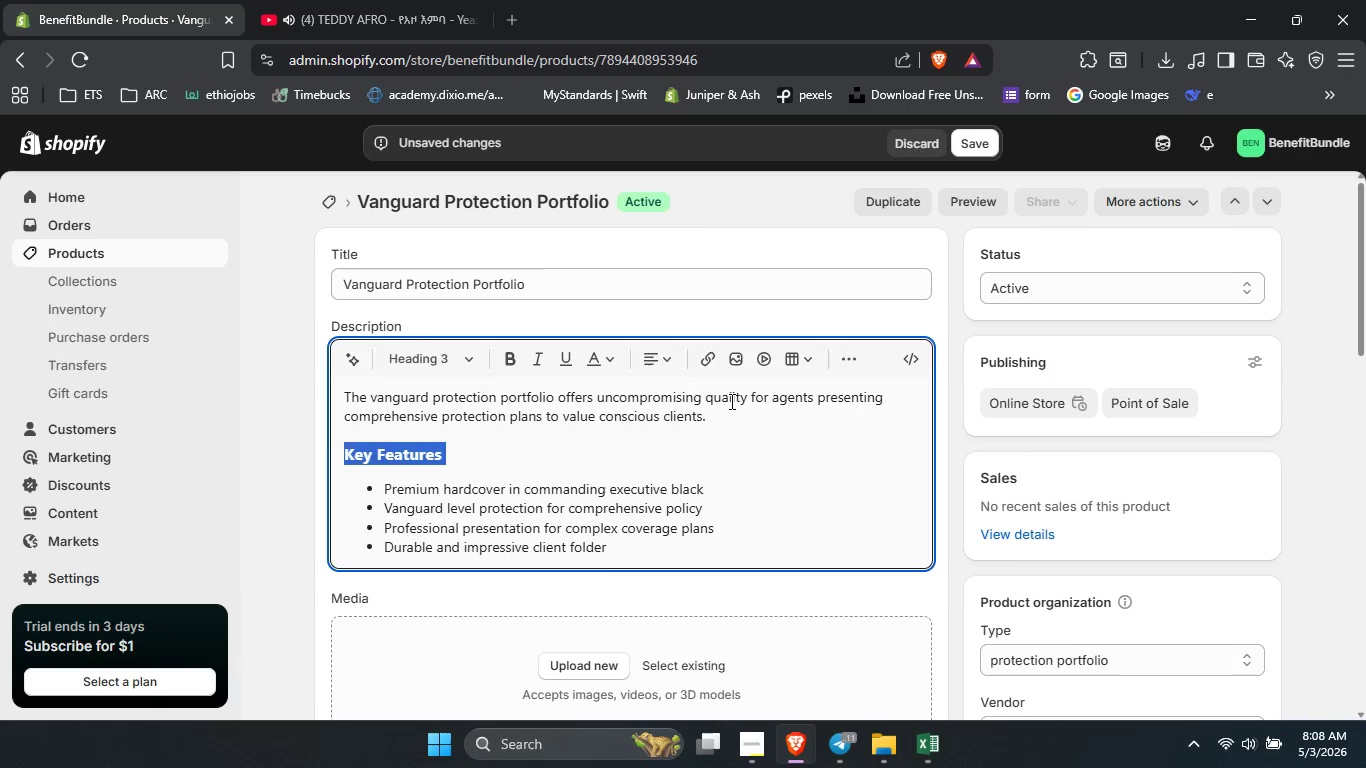 
left_click([730, 401])
 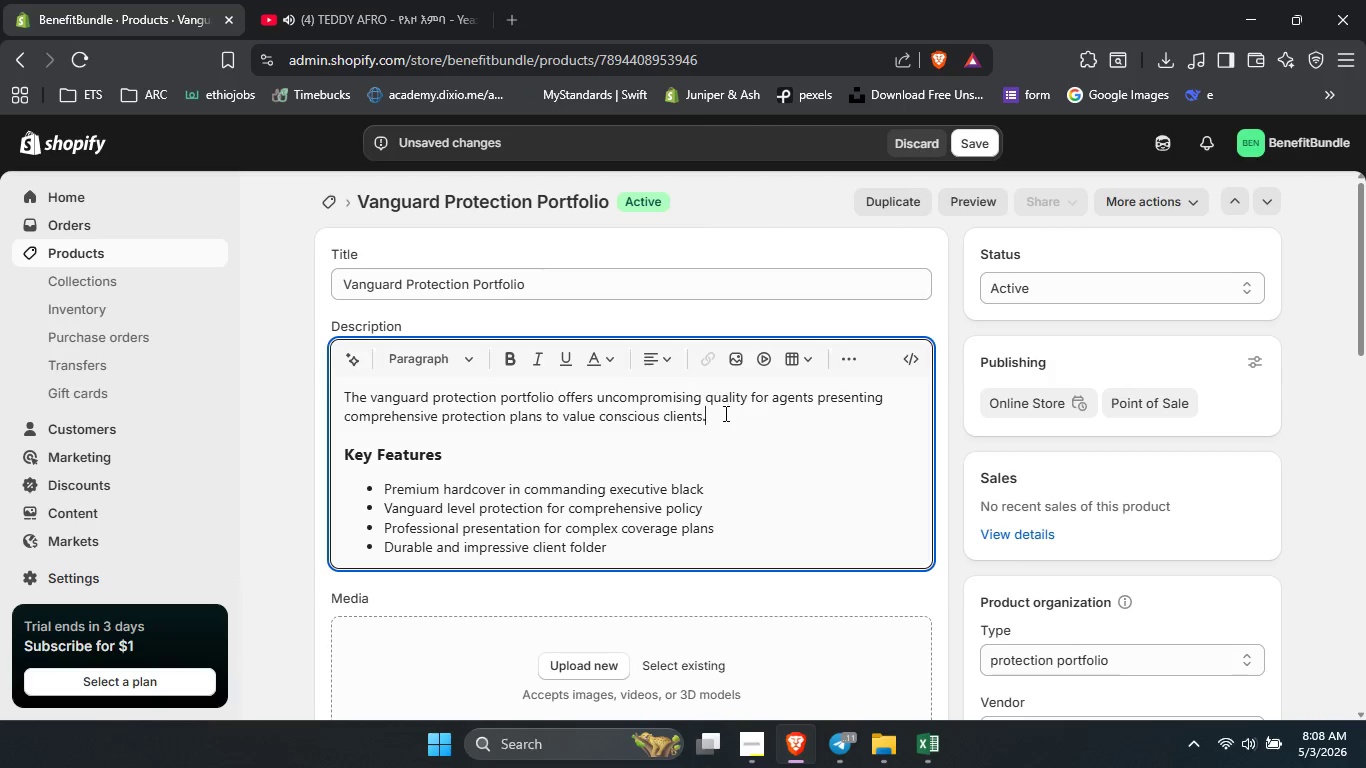 
left_click([724, 413])
 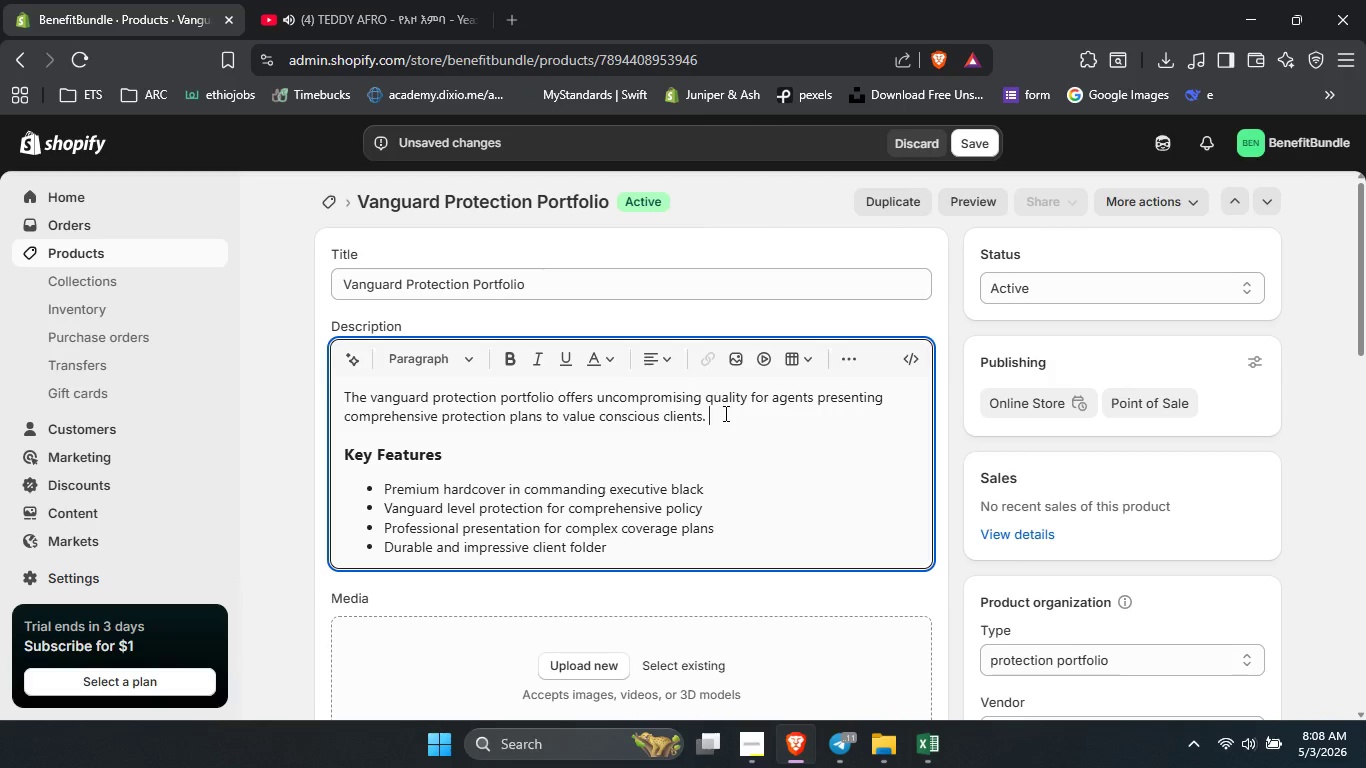 
type( C)
key(Backspace)
type(This insurance policy organizer provides a  fot)
key(Backspace)
type(rtless )
key(Backspace)
key(Backspace)
key(Backspace)
key(Backspace)
key(Backspace)
key(Backspace)
type(t)
key(Backspace)
type(te)
key(Backspace)
type(rss )
key(Backspace)
key(Backspace)
key(Backspace)
key(Backspace)
key(Backspace)
key(Backspace)
type(rtre)
key(Backspace)
type(ss )
key(Backspace)
key(Backspace)
key(Backspace)
type(ess for impon)
key(Backspace)
type(tant )
 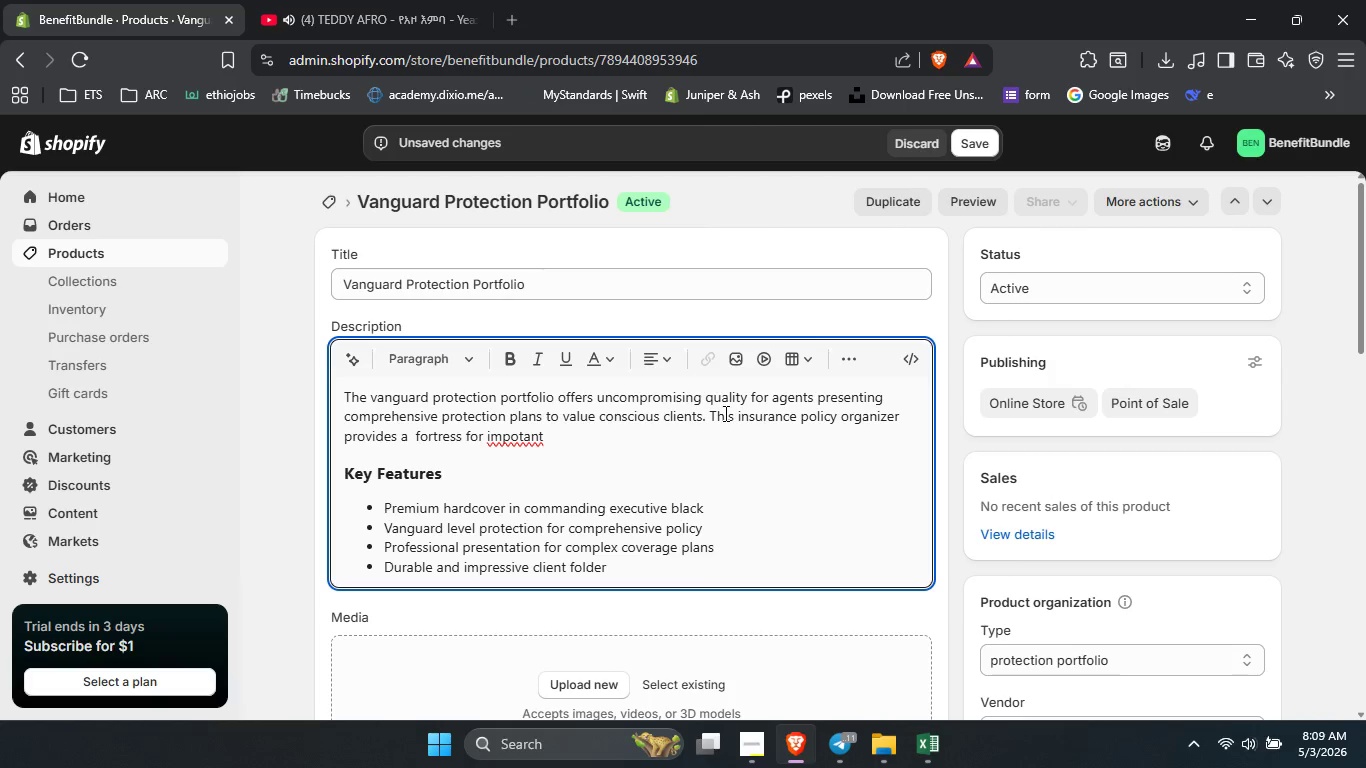 
double_click([501, 436])
 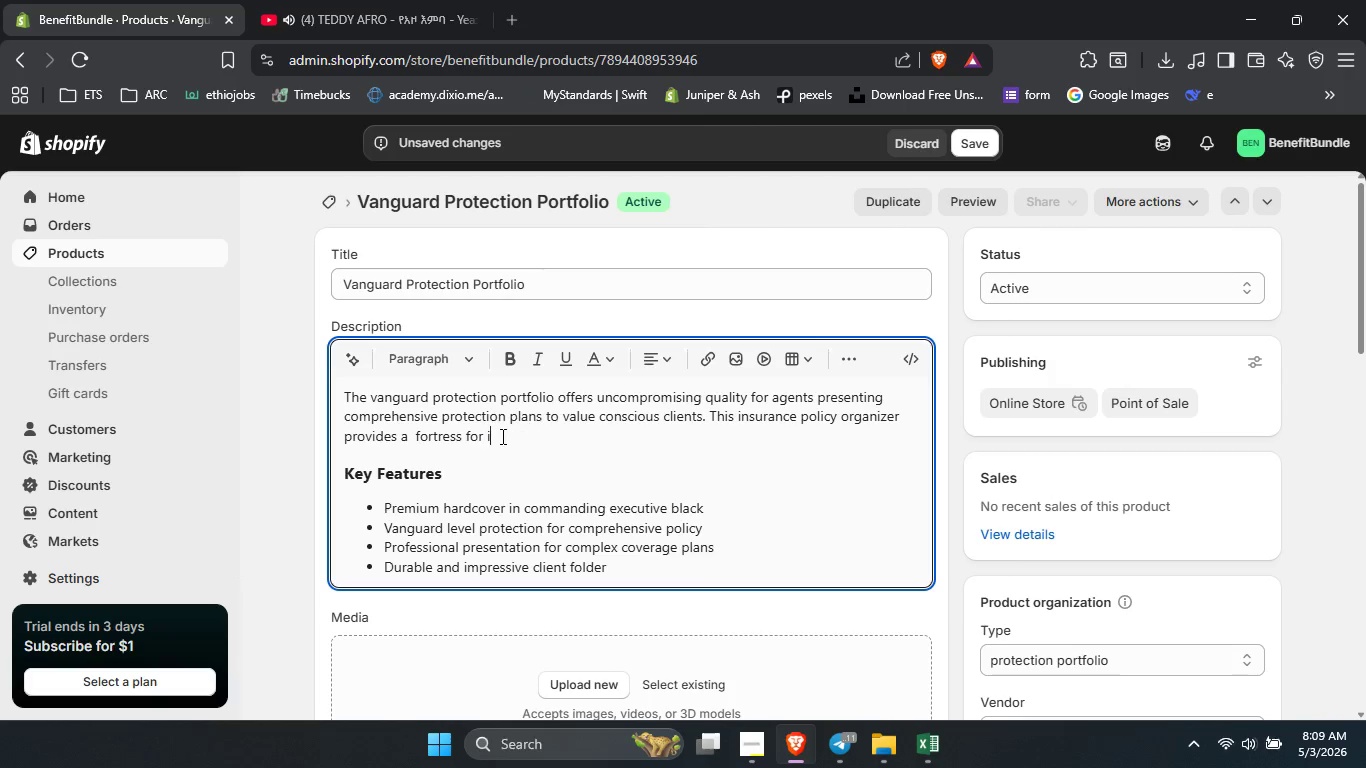 
type(important policy doc)
key(Backspace)
type(x)
key(Backspace)
type(cumentation )
key(Backspace)
key(Backspace)
key(Backspace)
key(Backspace)
key(Backspace)
key(Backspace)
type(s. Theu)
key(Backspace)
type(y rigif)
key(Backspace)
type(d co)
key(Backspace)
key(Backspace)
key(Backspace)
key(Backspace)
key(Backspace)
key(Backspace)
key(Backspace)
key(Backspace)
key(Backspace)
key(Backspace)
type( rigide )
key(Backspace)
key(Backspace)
key(Backspace)
key(Backspace)
type(id v)
key(Backspace)
type(xover)
 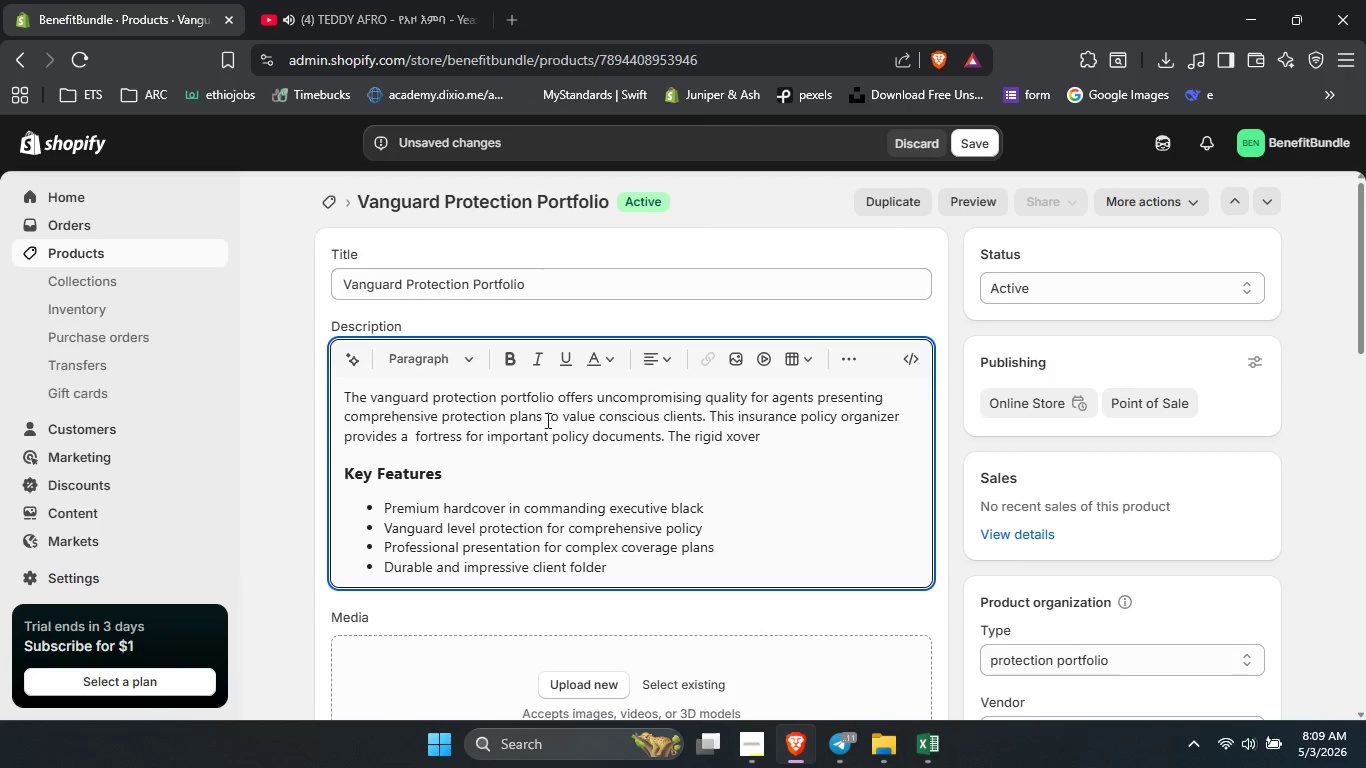 
double_click([739, 437])
 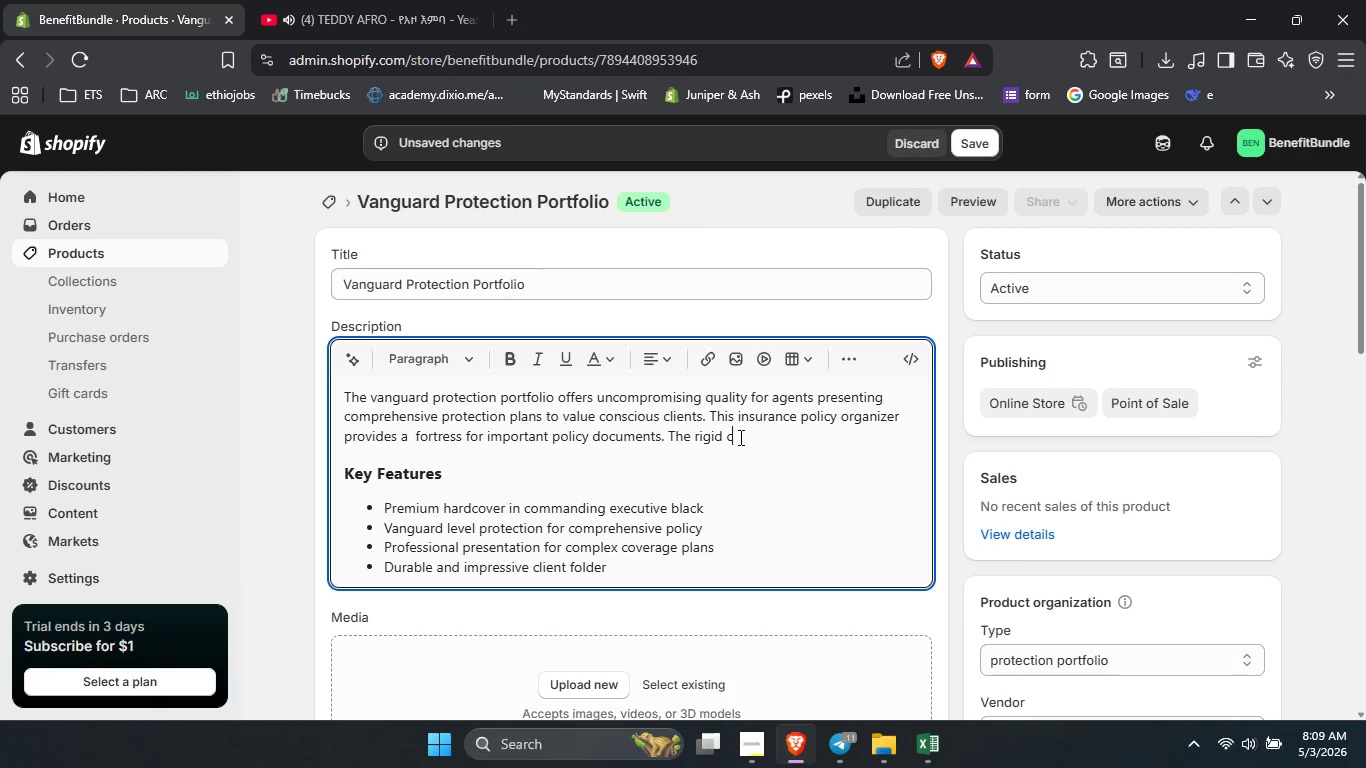 
type(con)
key(Backspace)
type(vr)
key(Backspace)
type(er amd )
key(Backspace)
key(Backspace)
key(Backspace)
type(nd reinforced spine protect contents during years of client reference. Present this portfolio con)
key(Backspace)
key(Backspace)
key(Backspace)
type(as your agent welcome kit to signal that you take u)
key(Backspace)
type(your client's protection as seriously as they do.)
 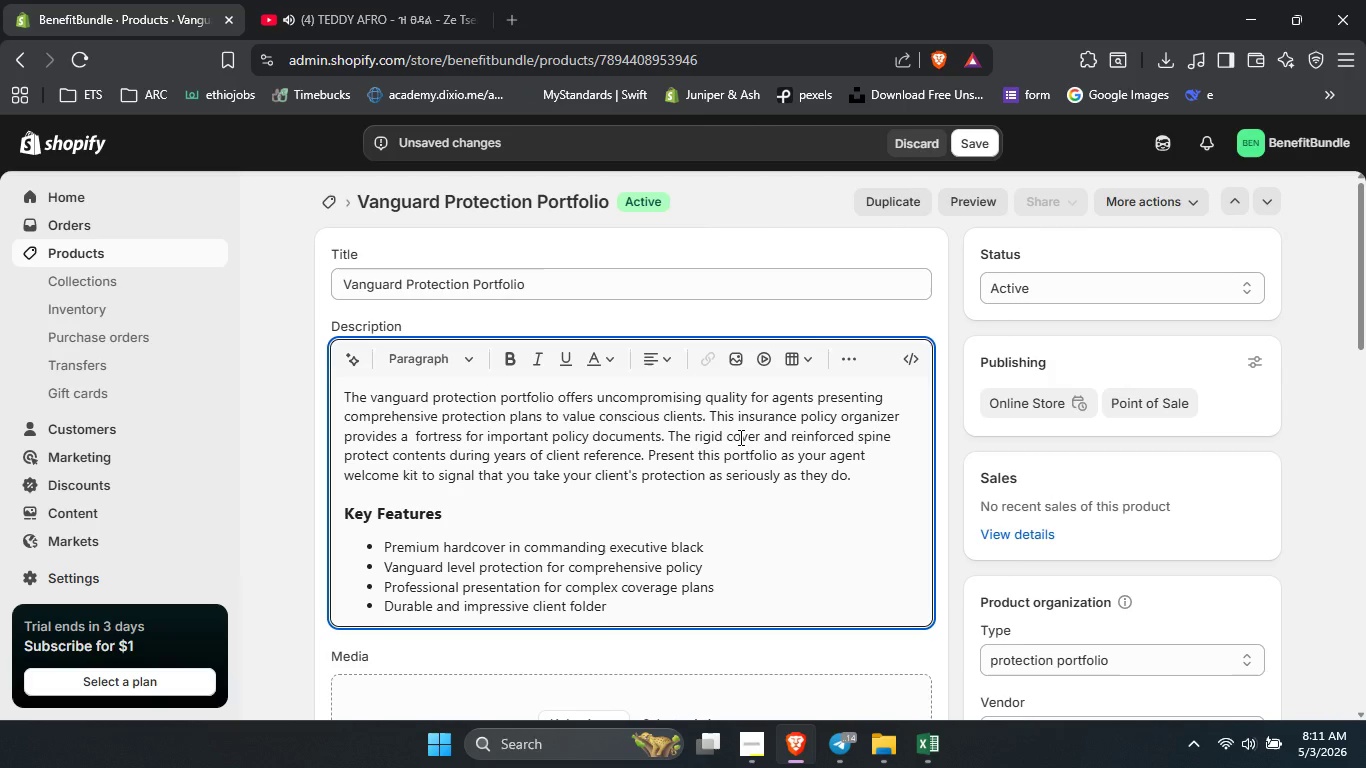 
wait(9.36)
 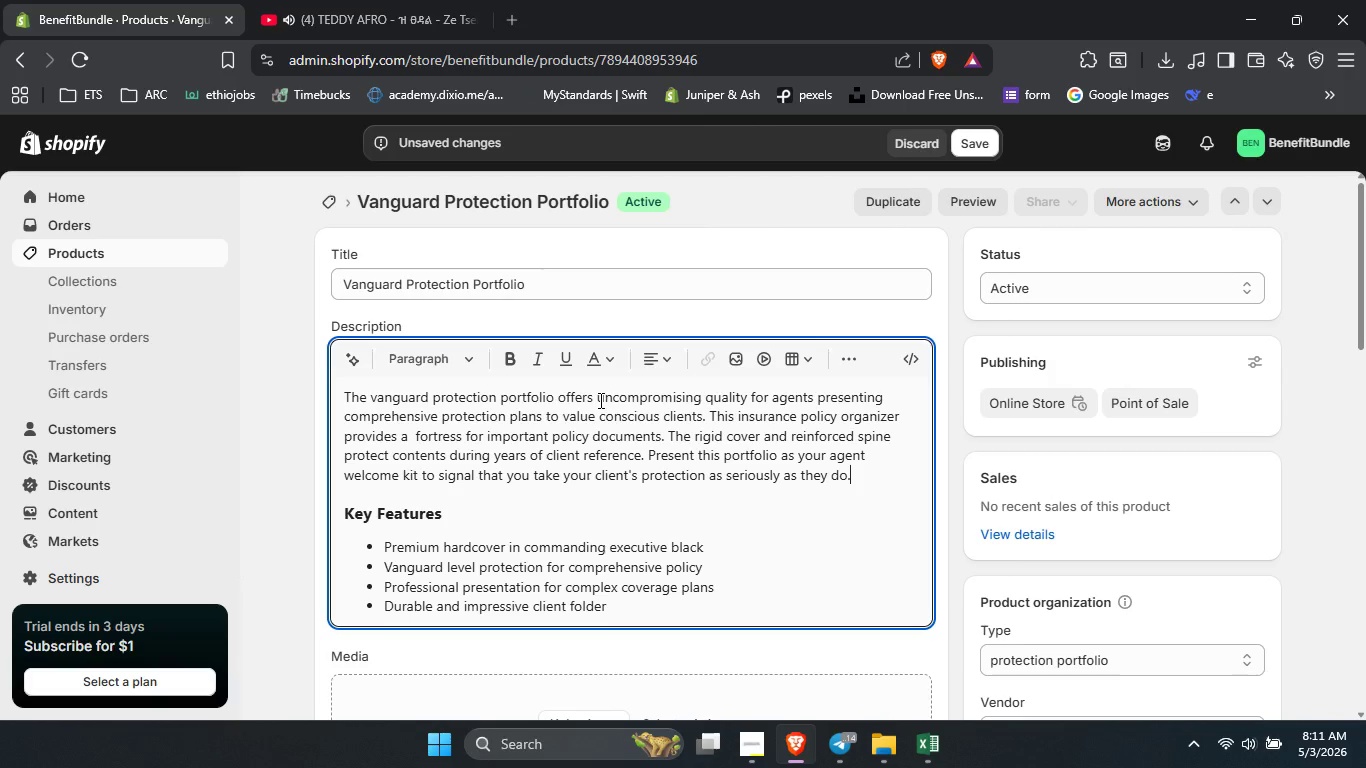 
left_click([966, 140])
 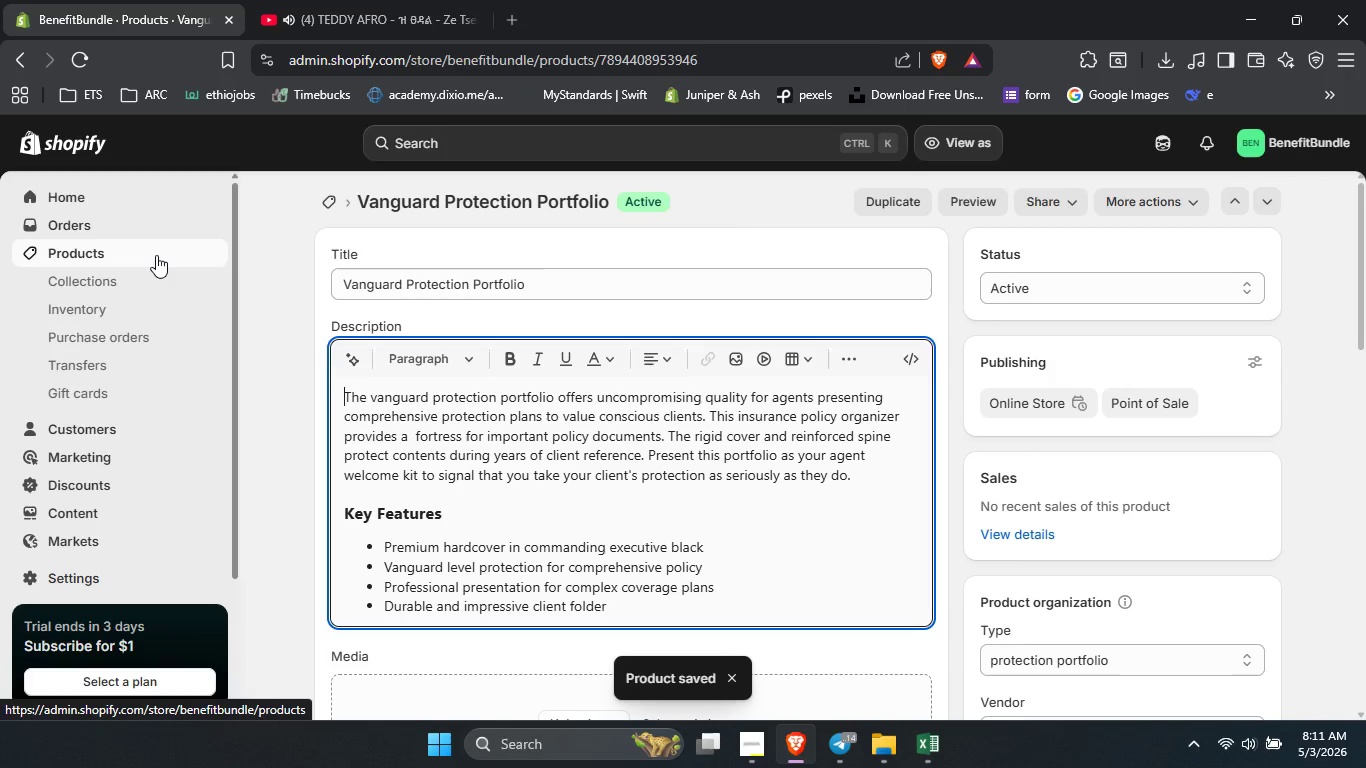 
wait(10.12)
 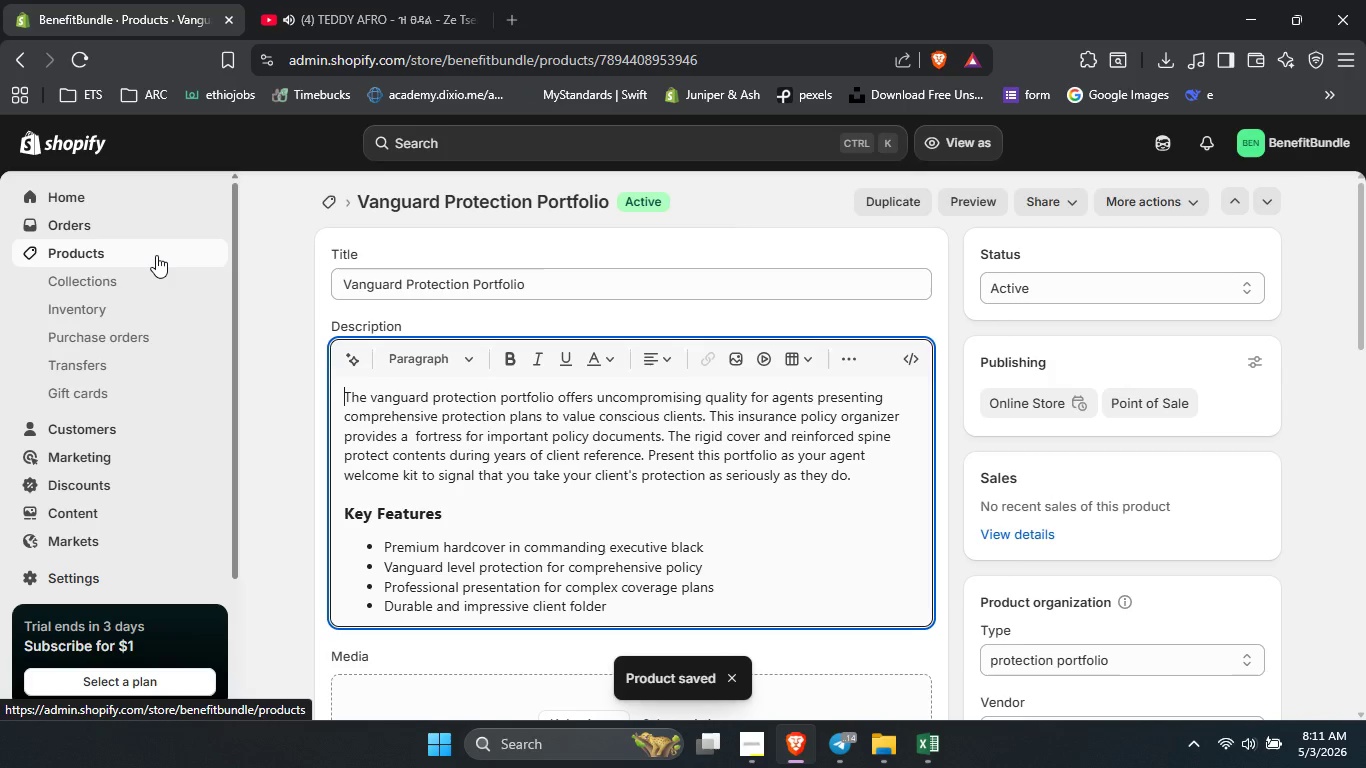 
left_click([156, 255])
 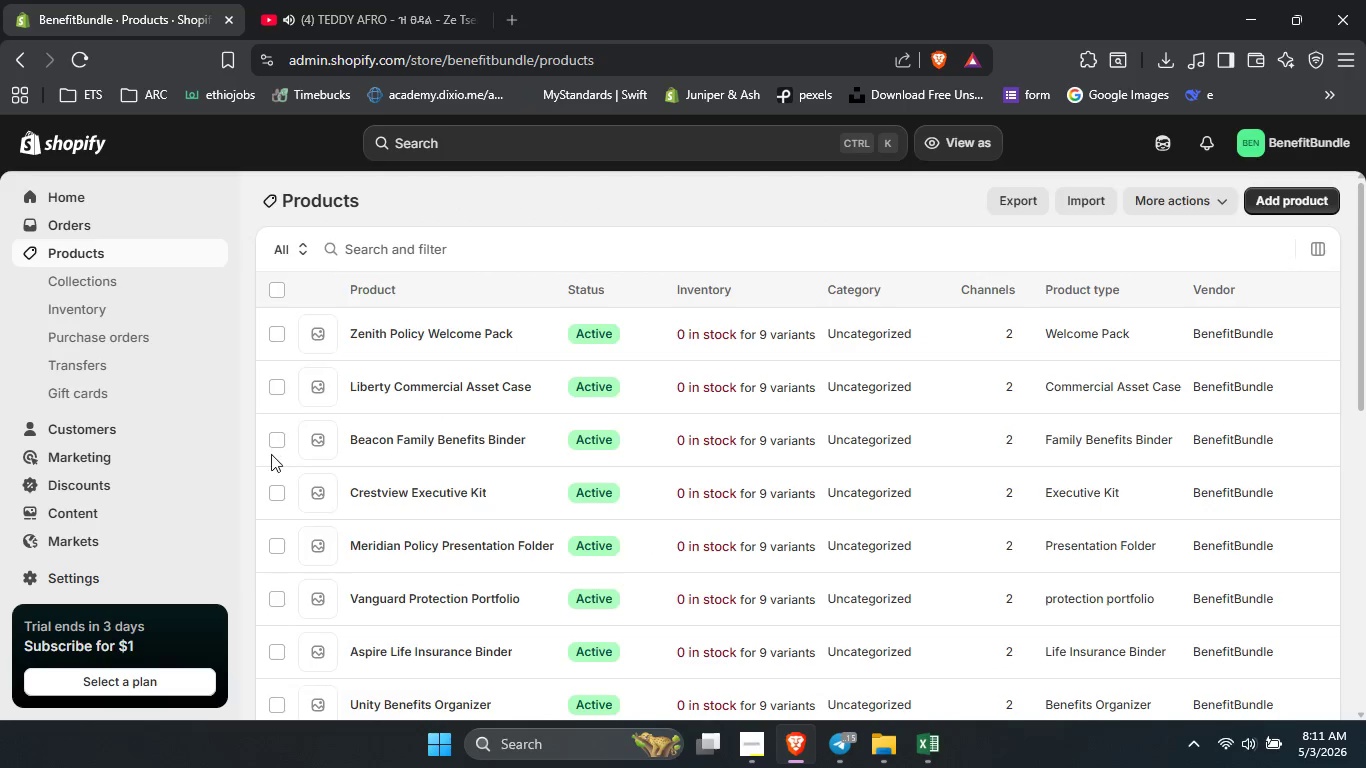 
scroll: coordinate [271, 454], scroll_direction: none, amount: 0.0
 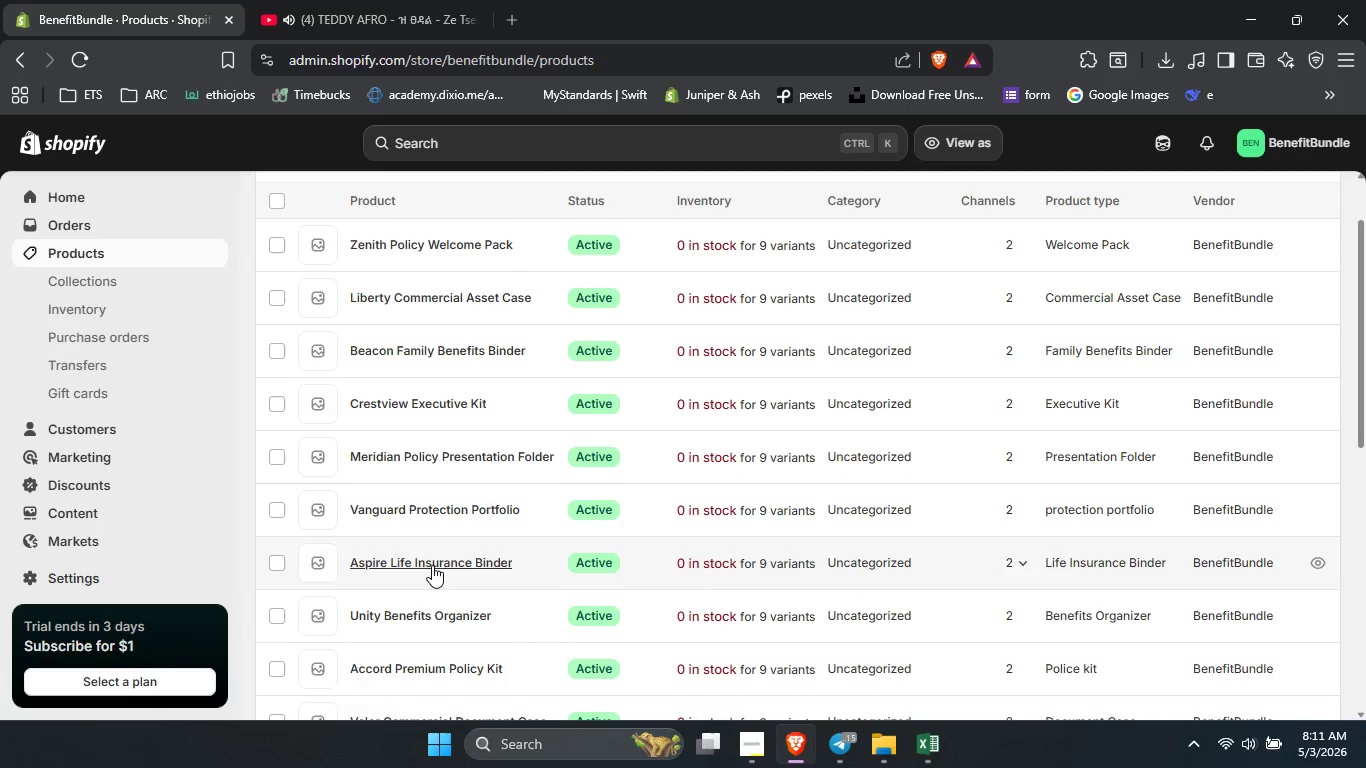 
left_click([432, 565])
 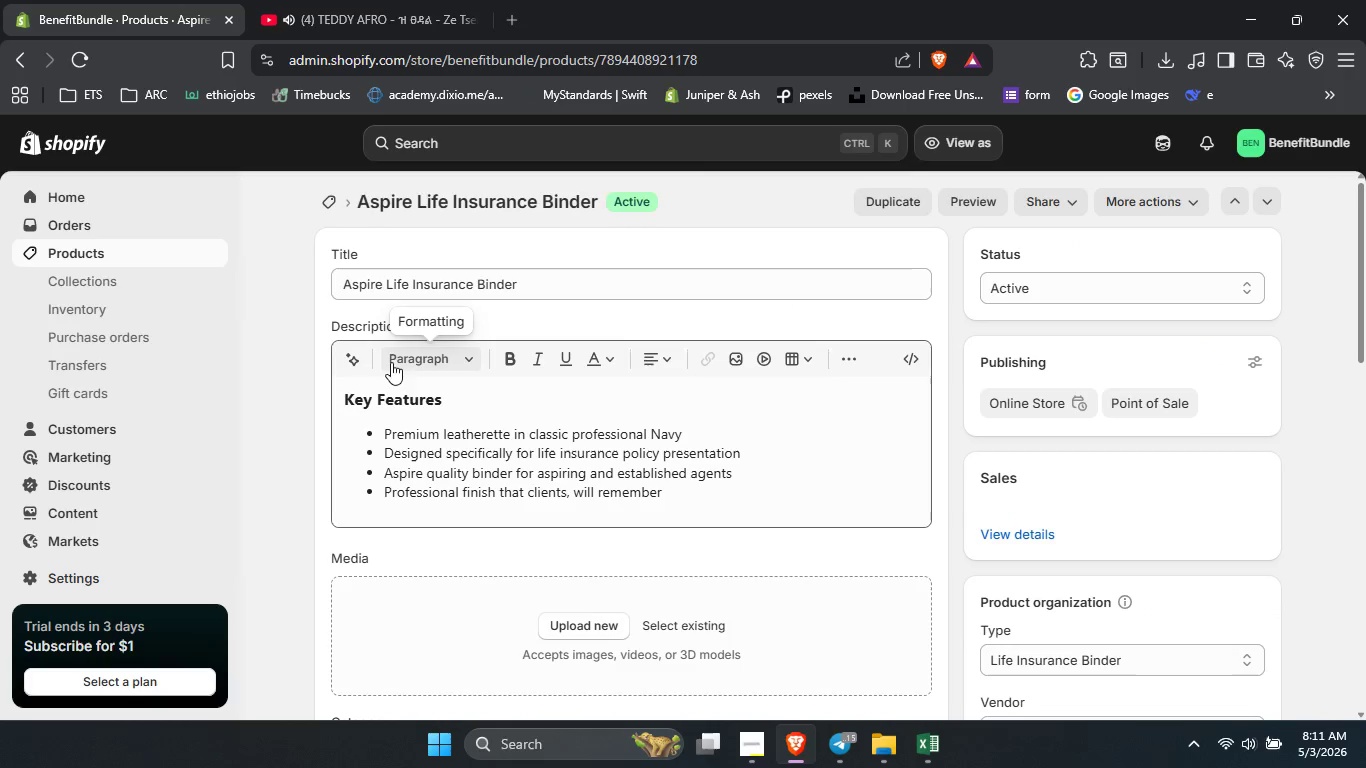 
left_click([342, 399])
 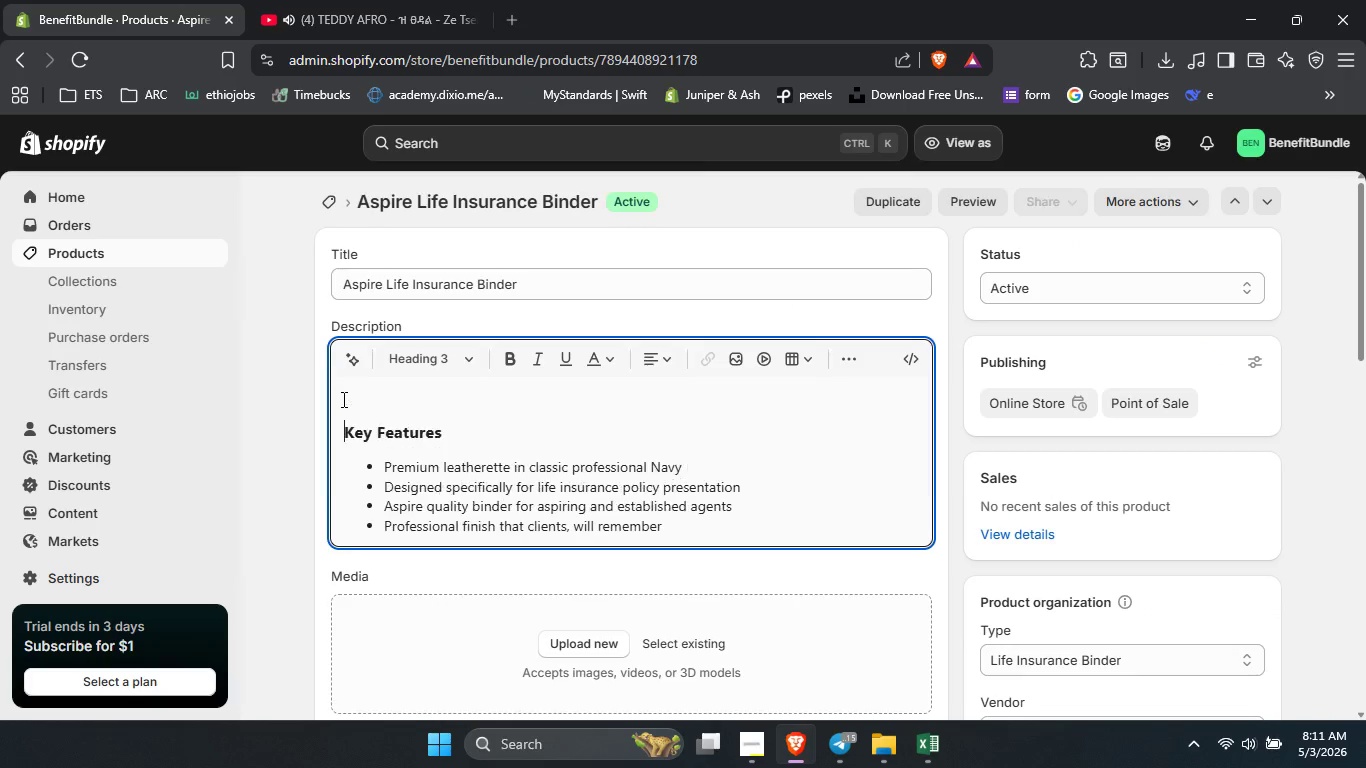 
key(Enter)
 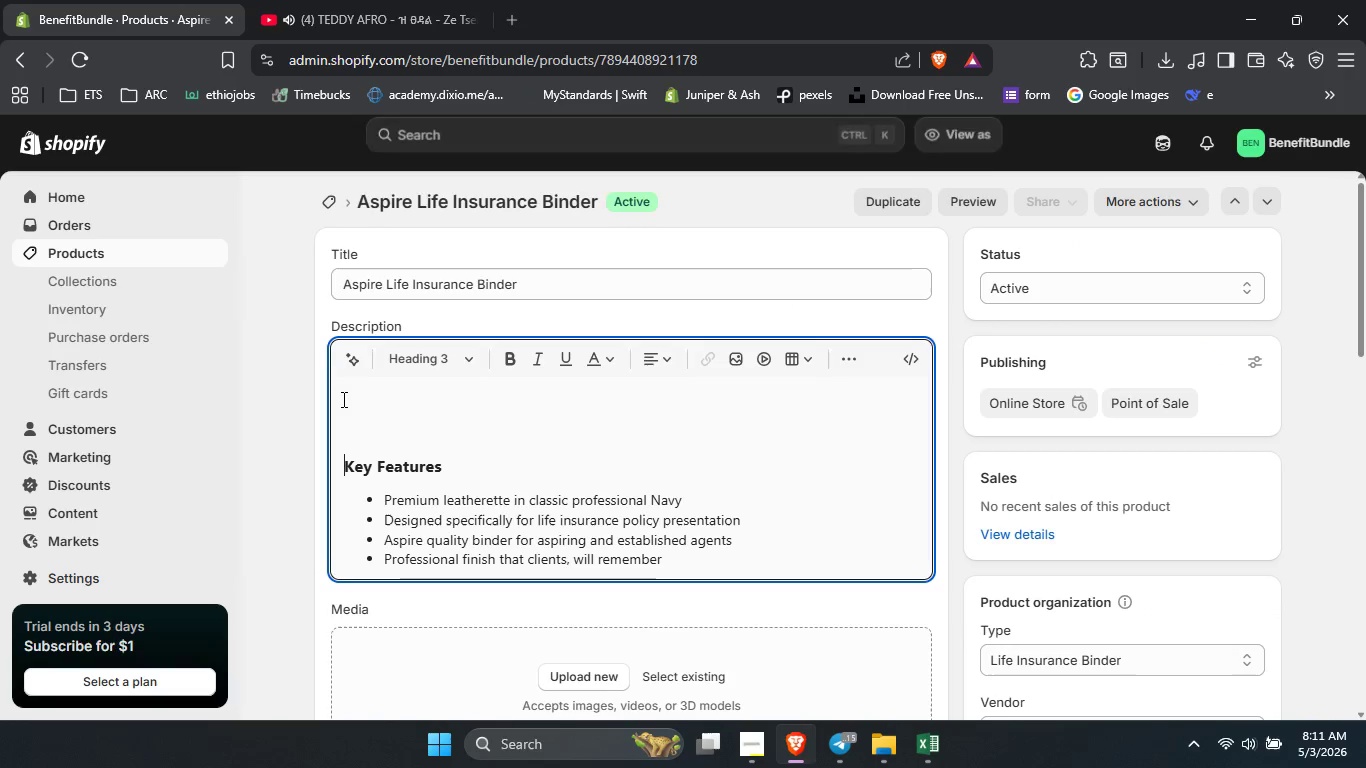 
key(Enter)
 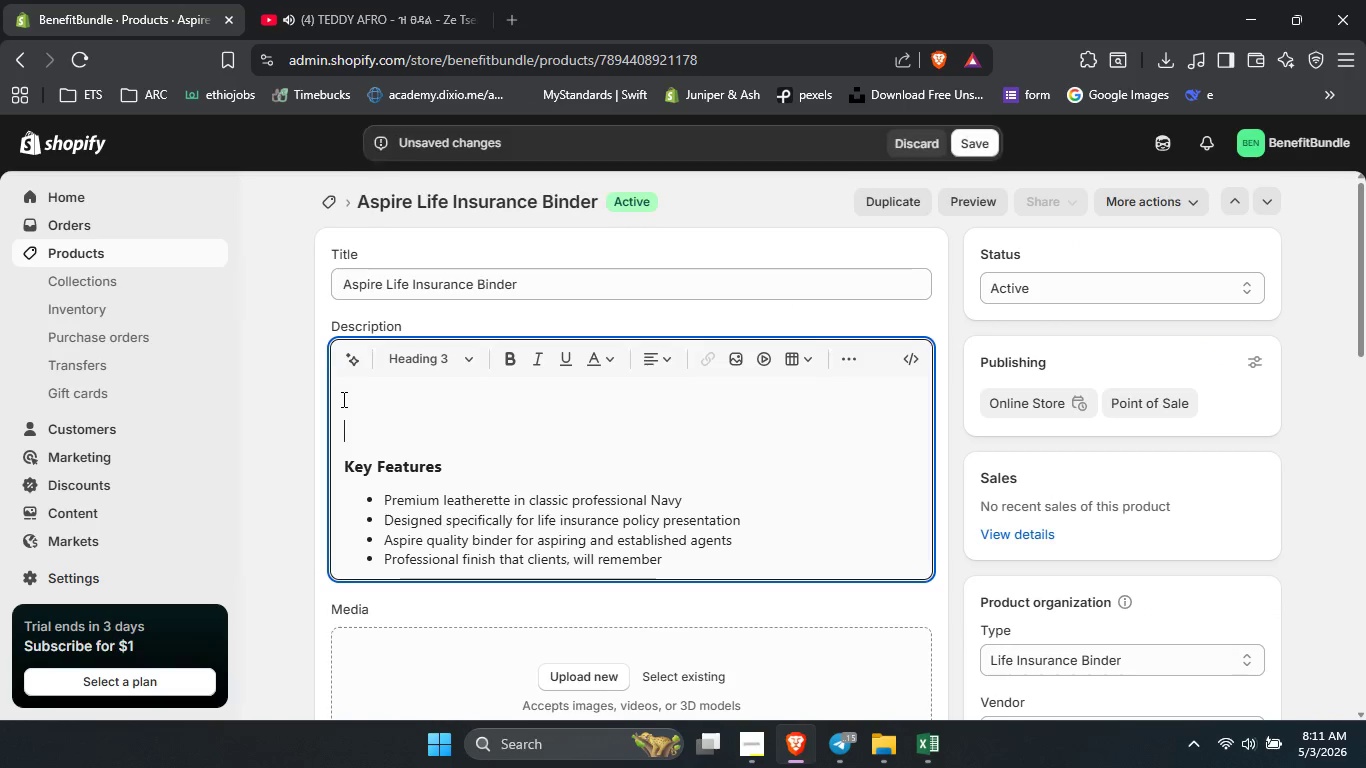 
key(ArrowUp)
 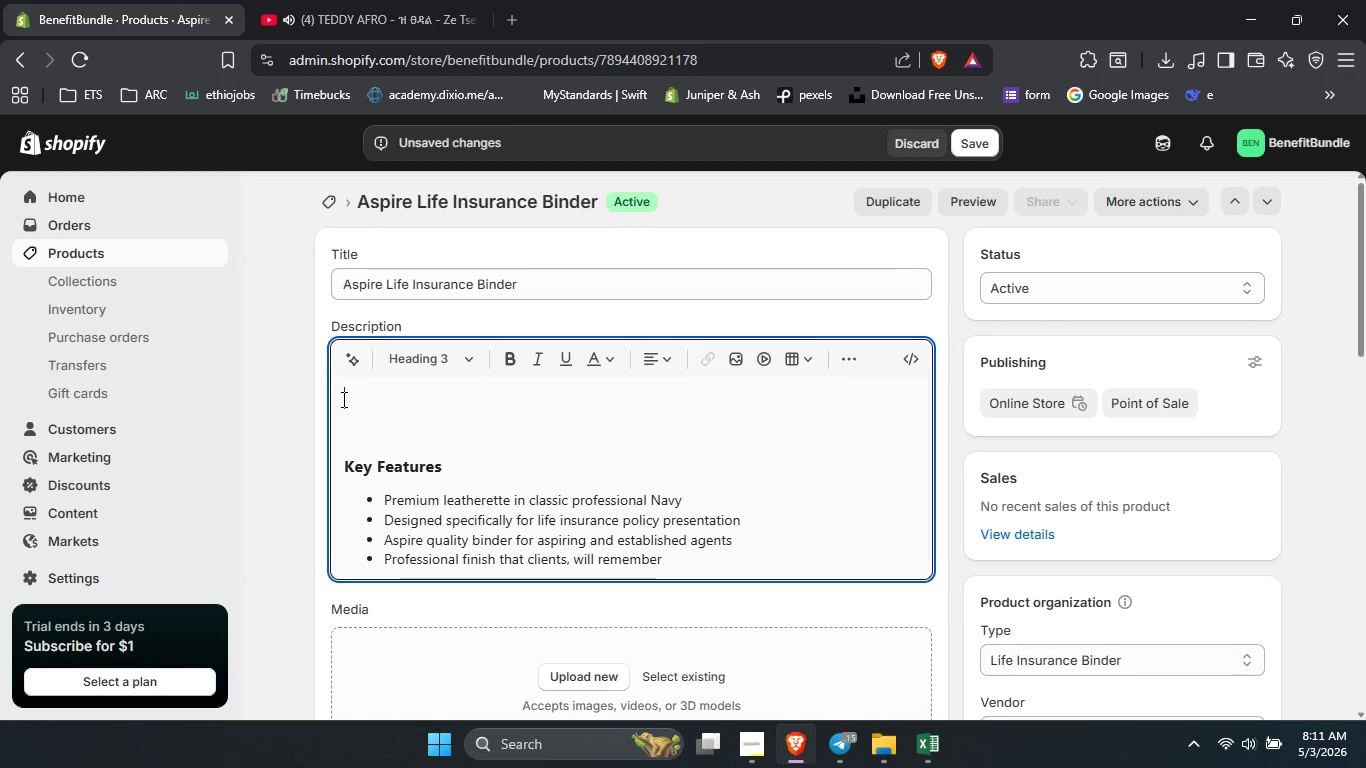 
key(ArrowUp)
 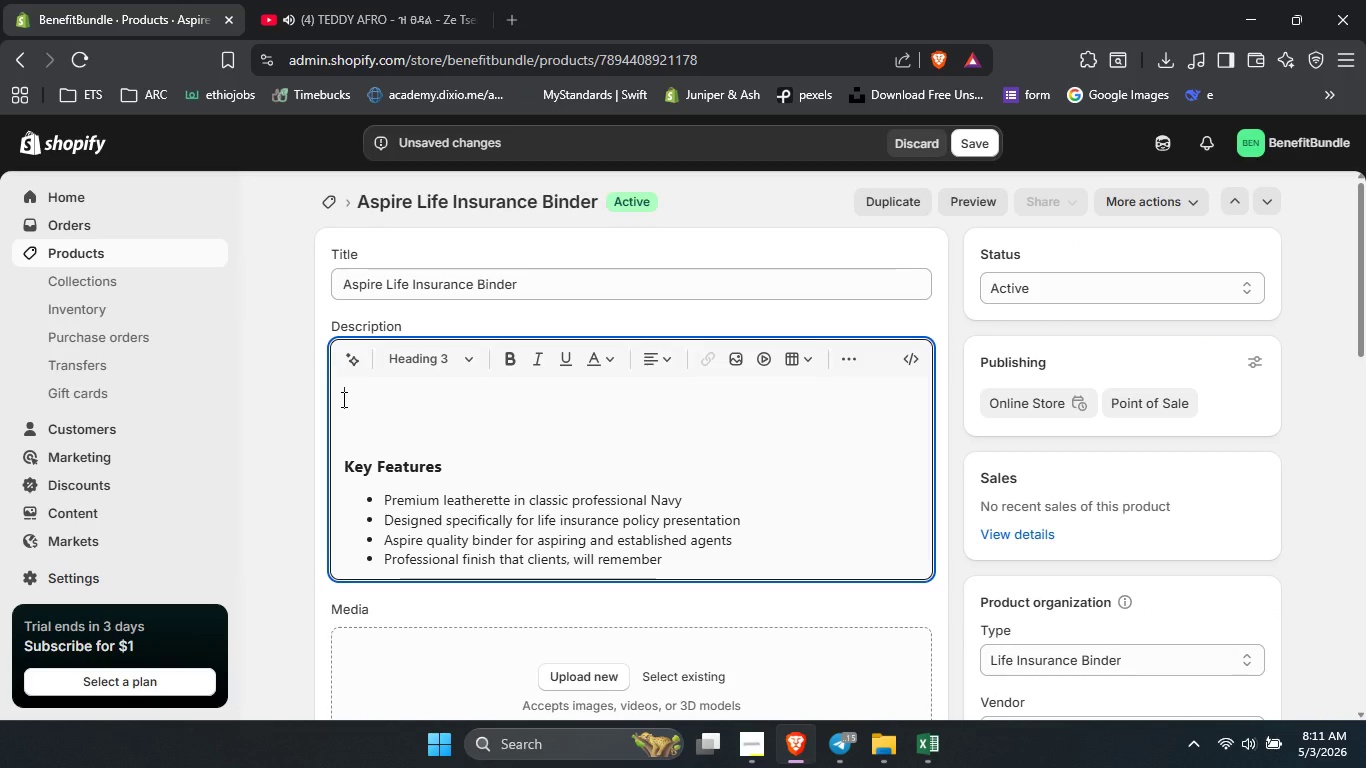 
type(The )
 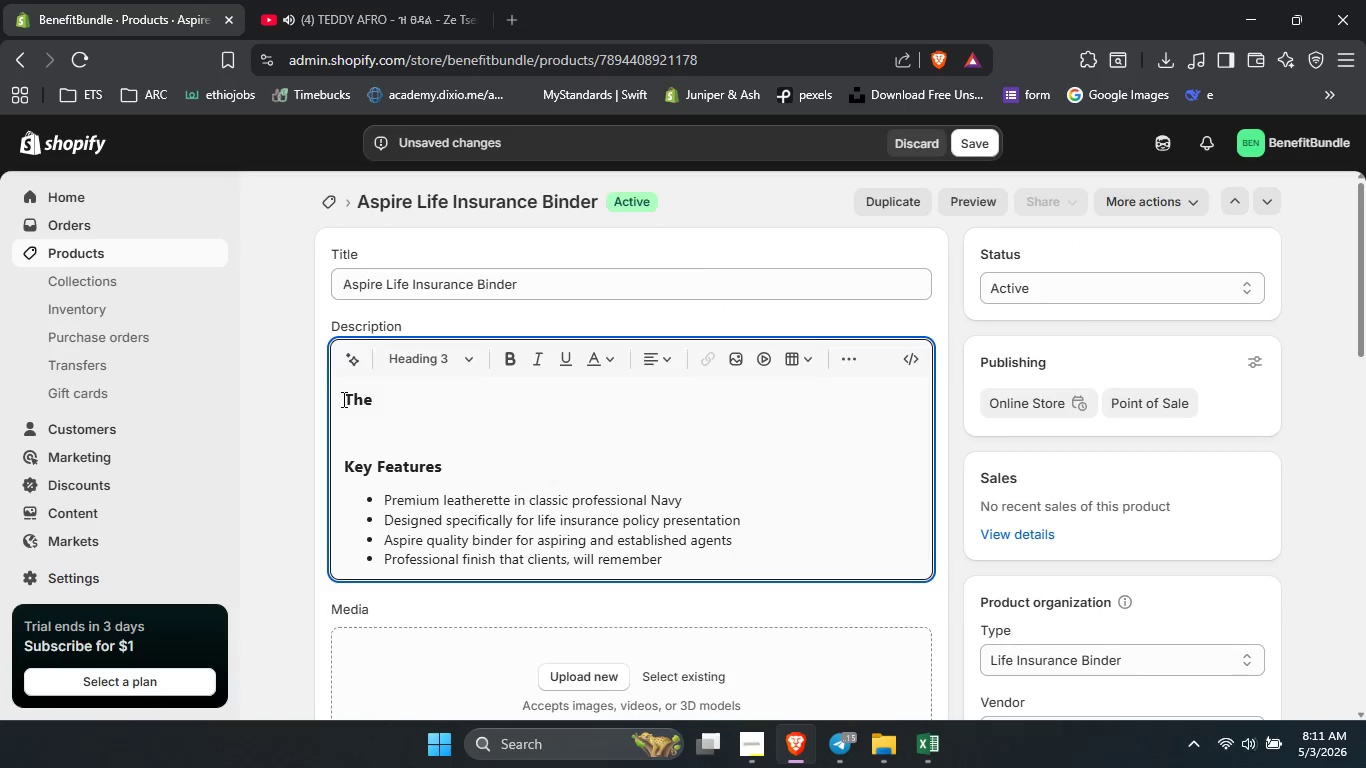 
key(Control+A)
 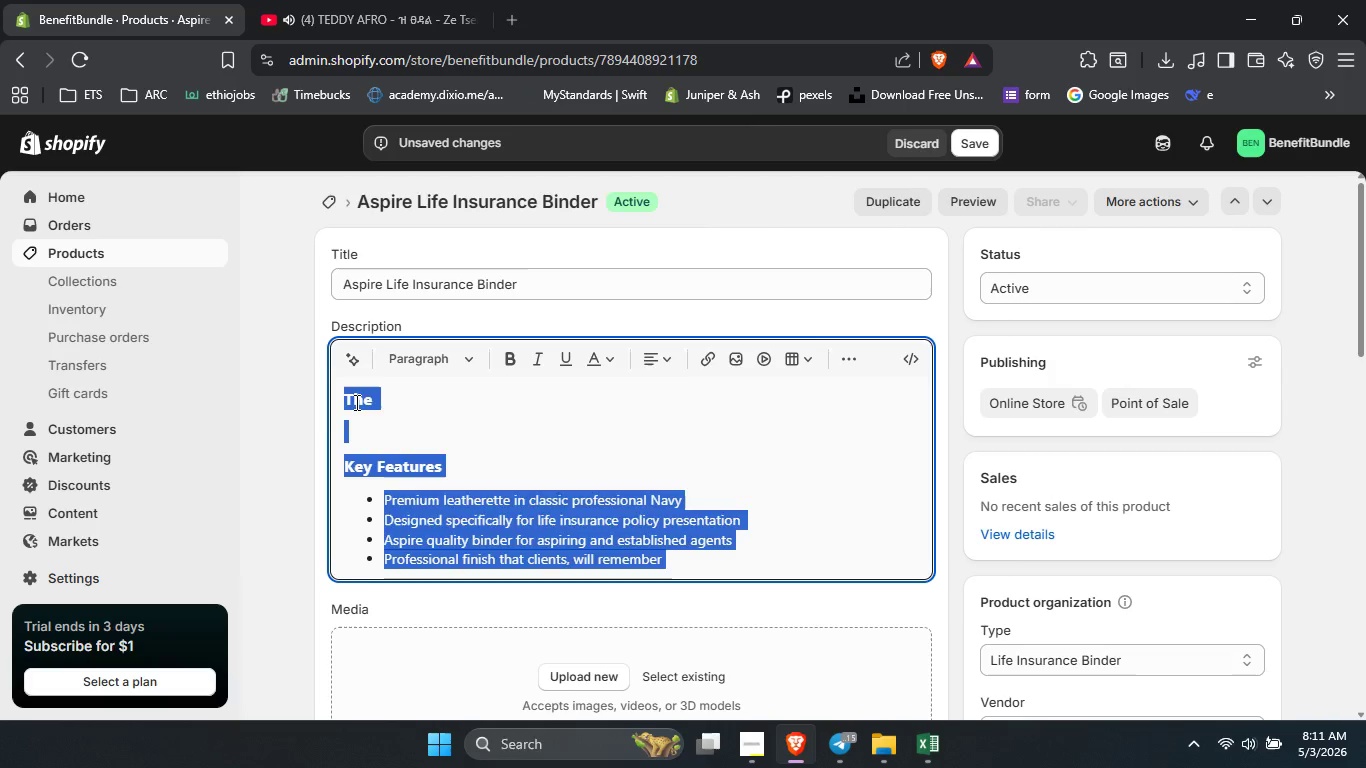 
double_click([355, 402])
 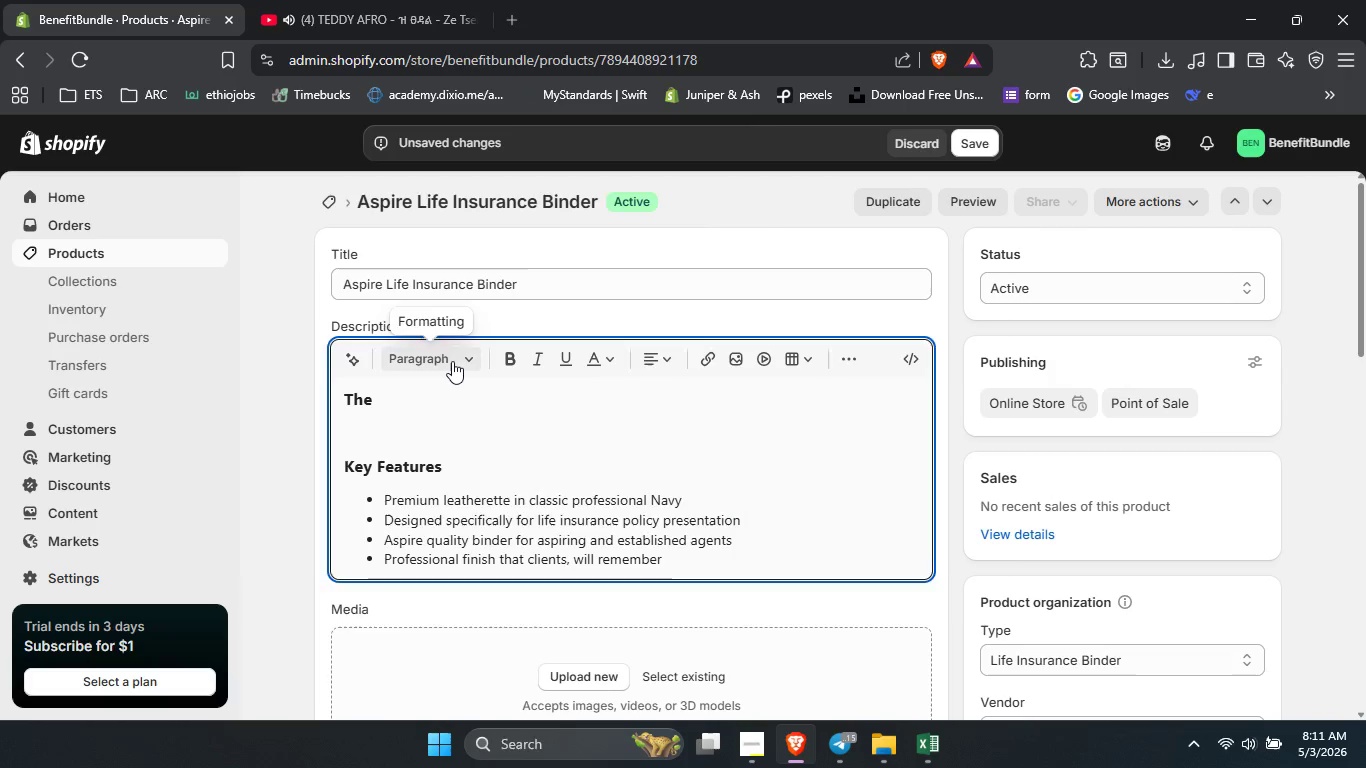 
left_click([452, 361])
 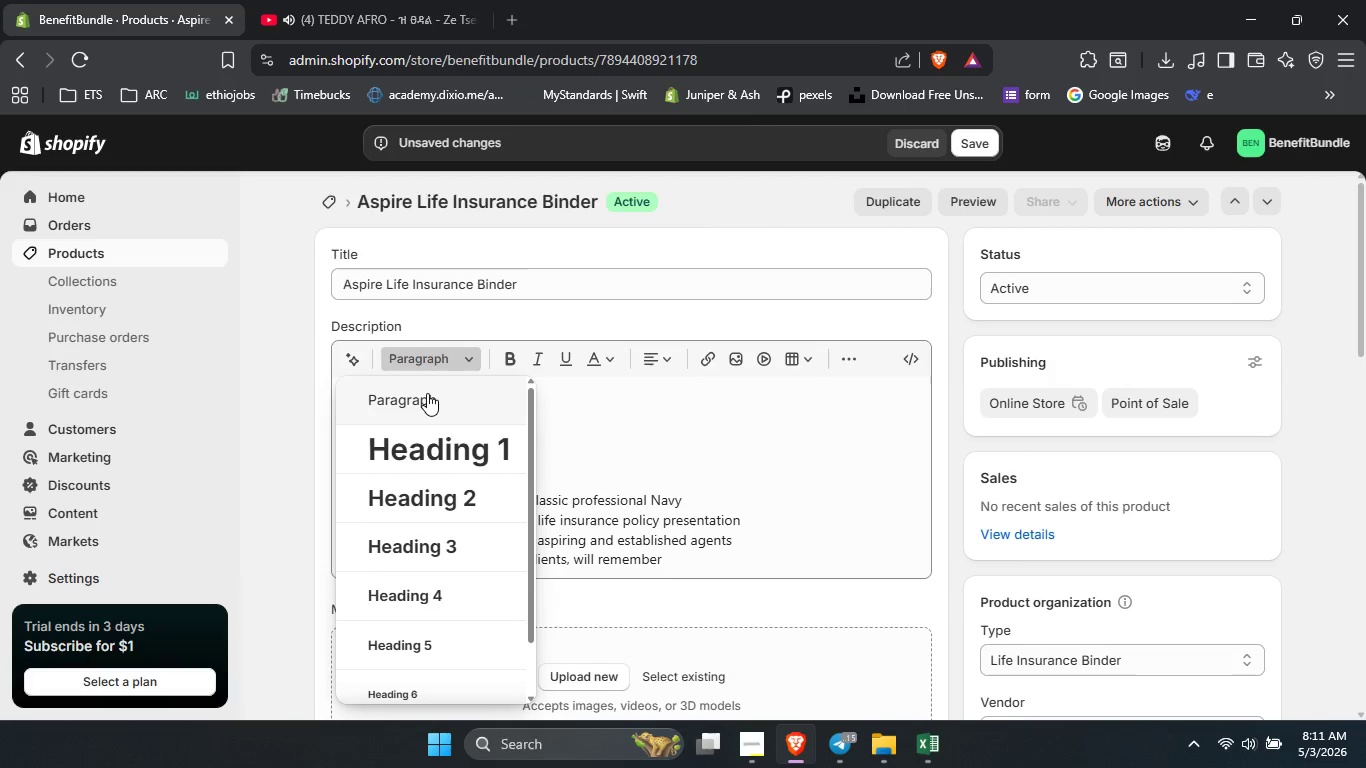 
left_click([427, 393])
 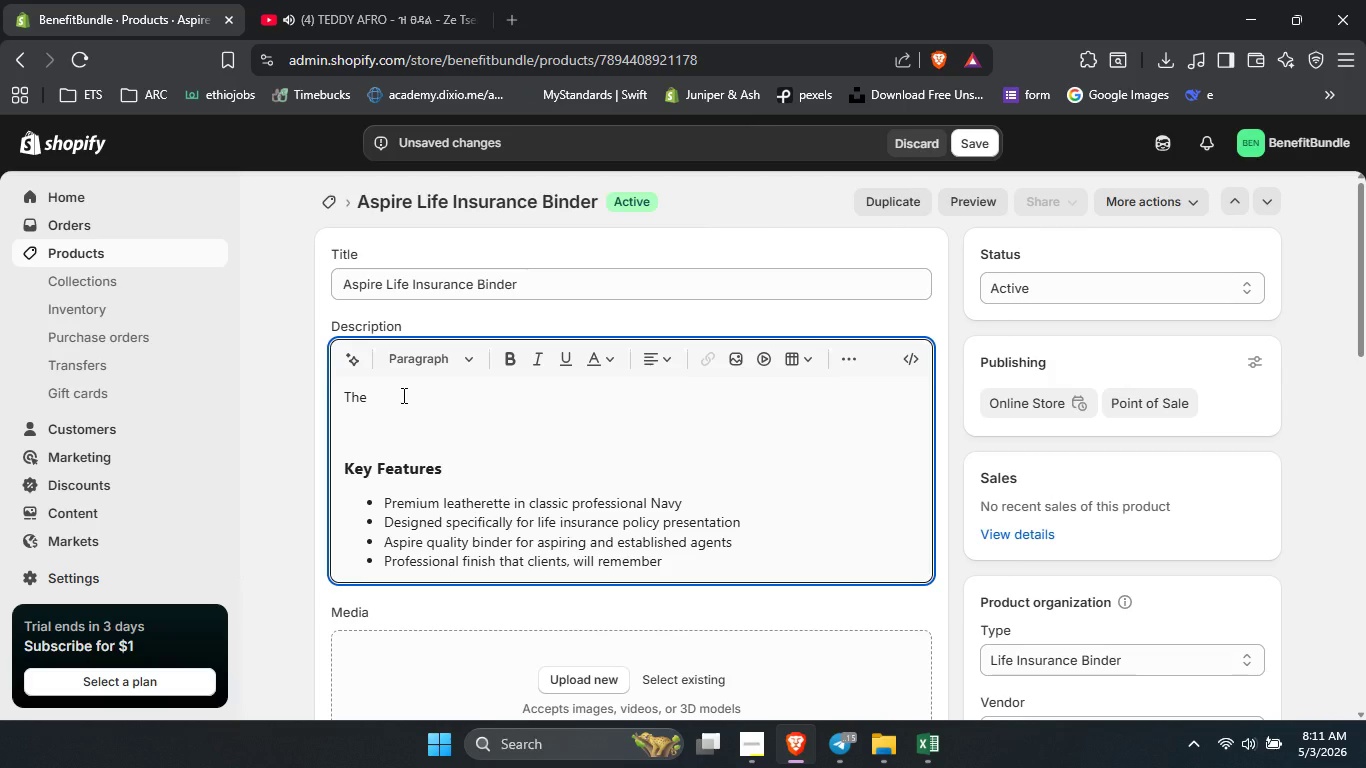 
type(Aspire life insurance binder is designed specifically for life insurance agents who are building their practices)
key(Backspace)
type( and aspire to deliver exceptional client experiencec)
key(Backspace)
type(s. )
 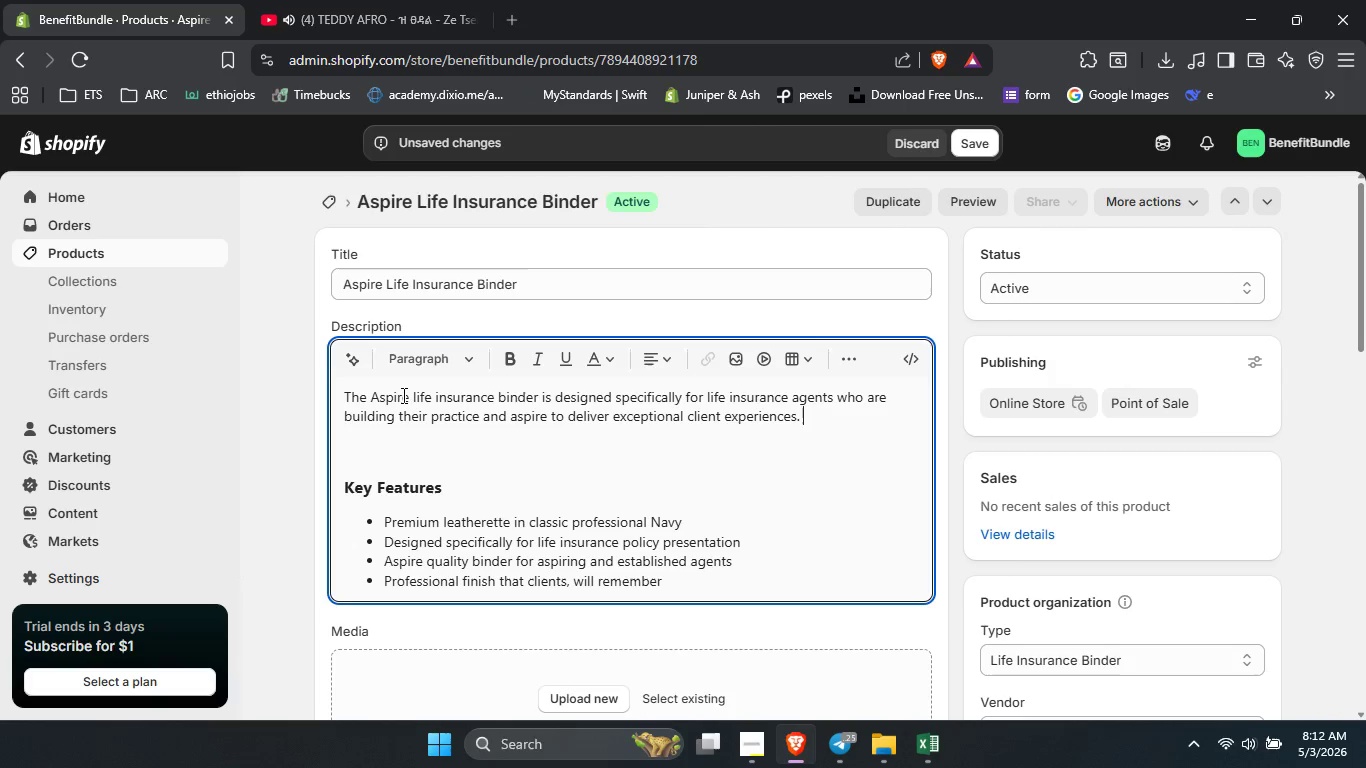 
type(This insurance policy organizer balance affordabo=ility )
 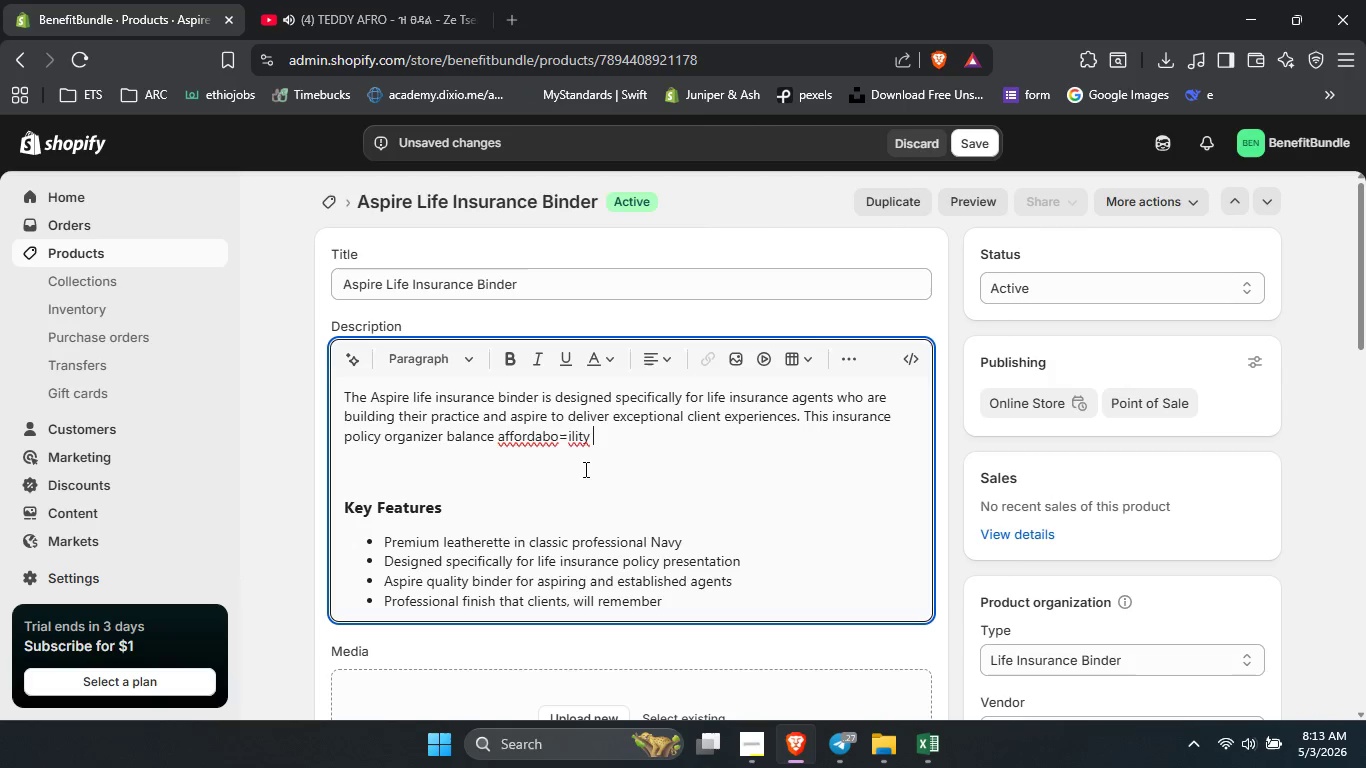 
left_click([569, 445])
 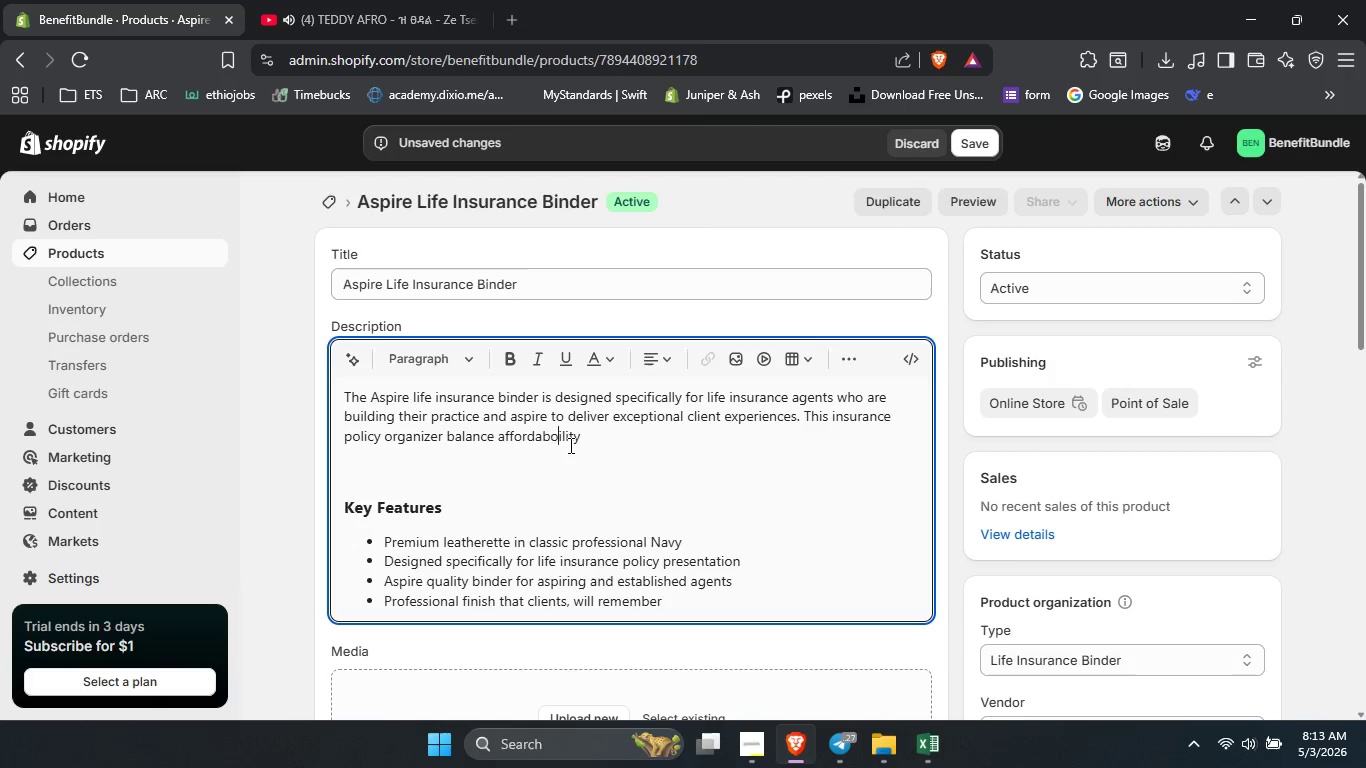 
key(Backspace)
 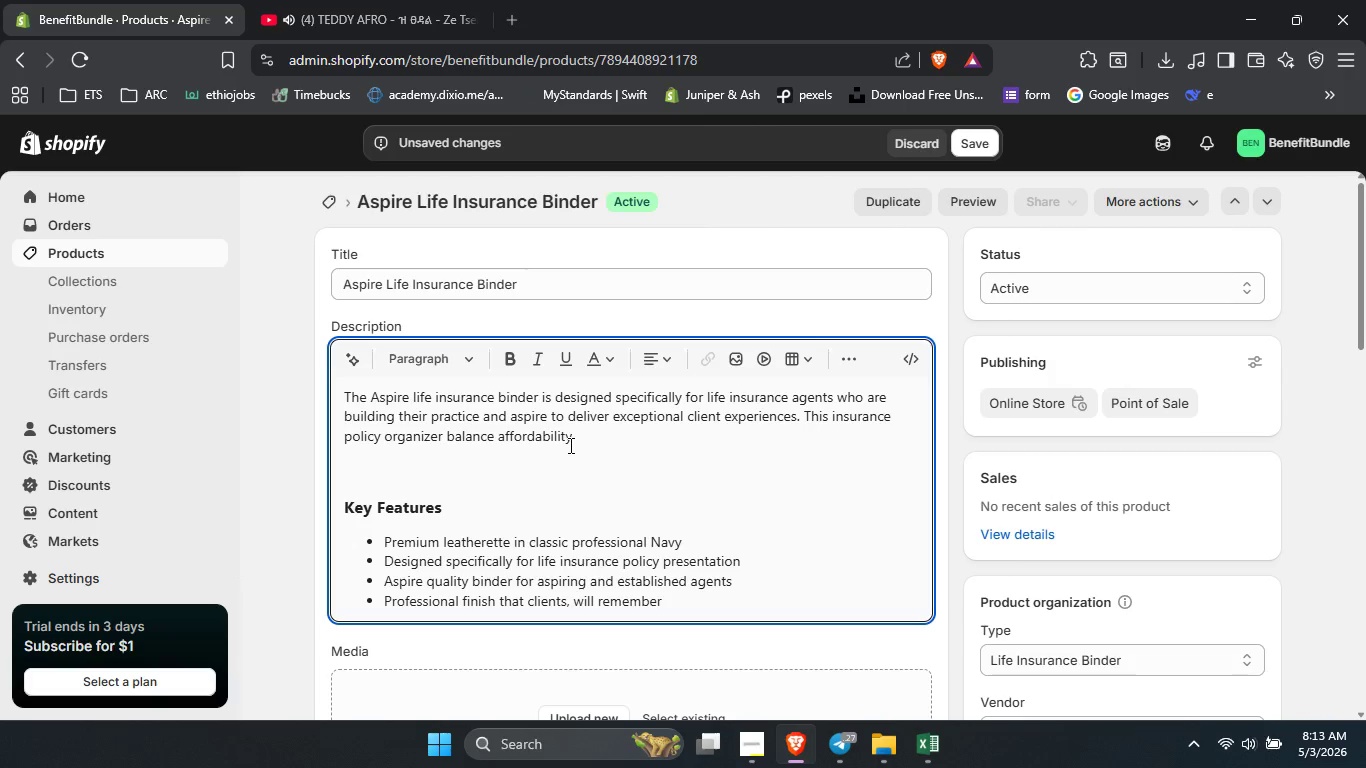 
key(Backspace)
 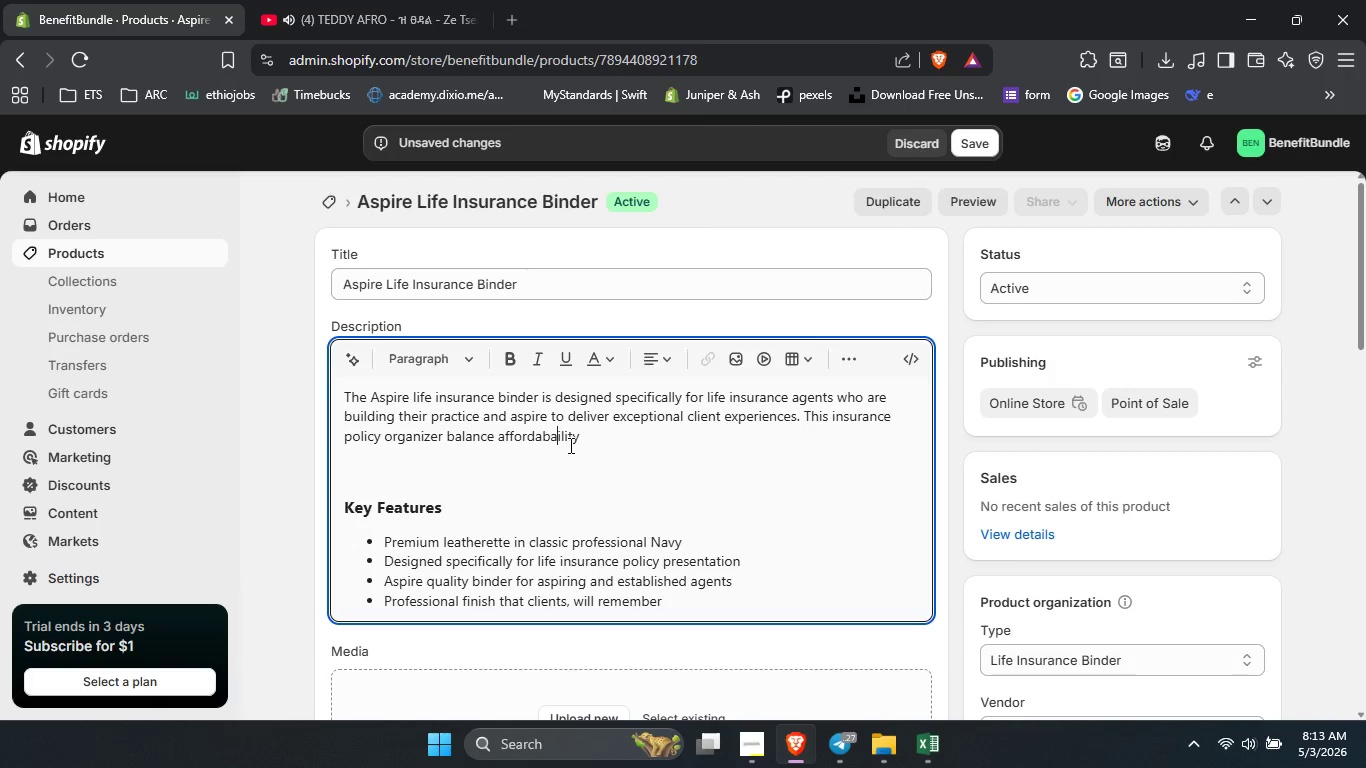 
key(A)
 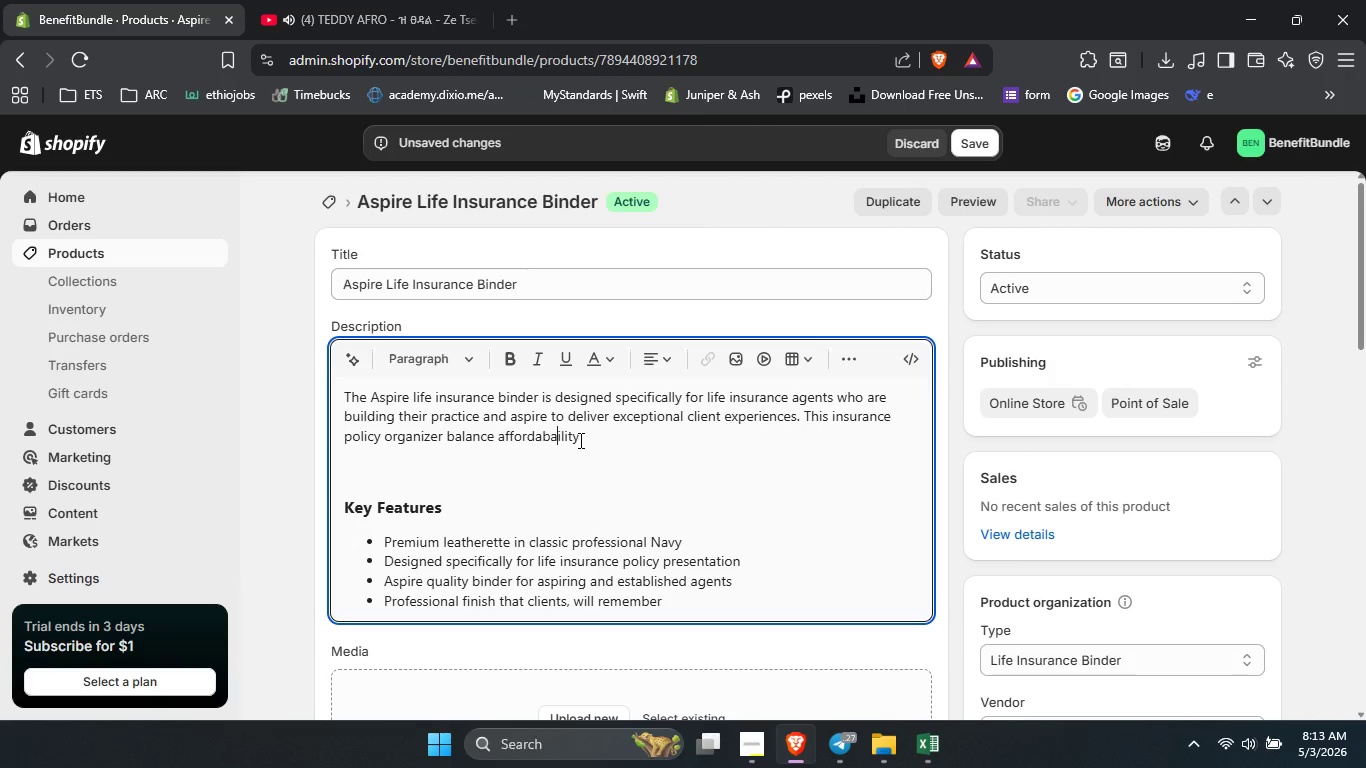 
left_click([579, 440])
 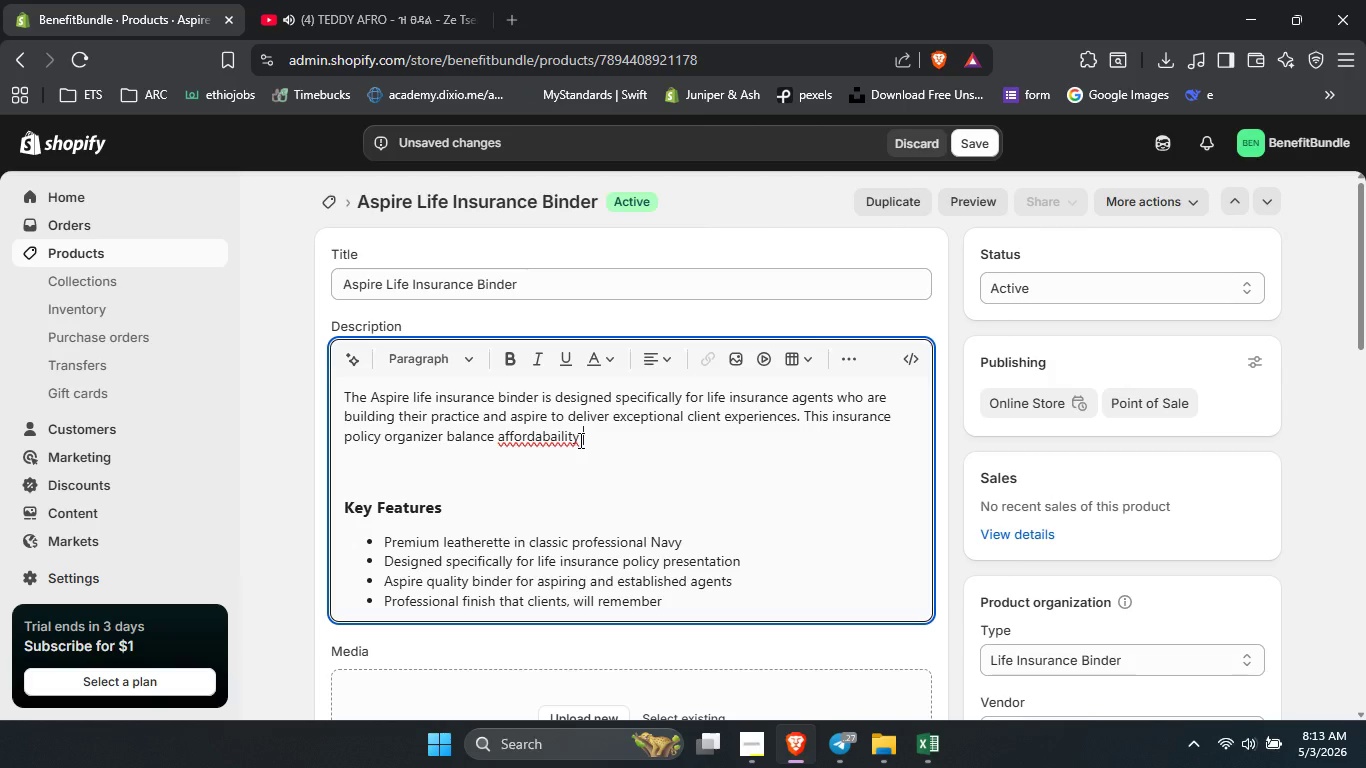 
key(Space)
 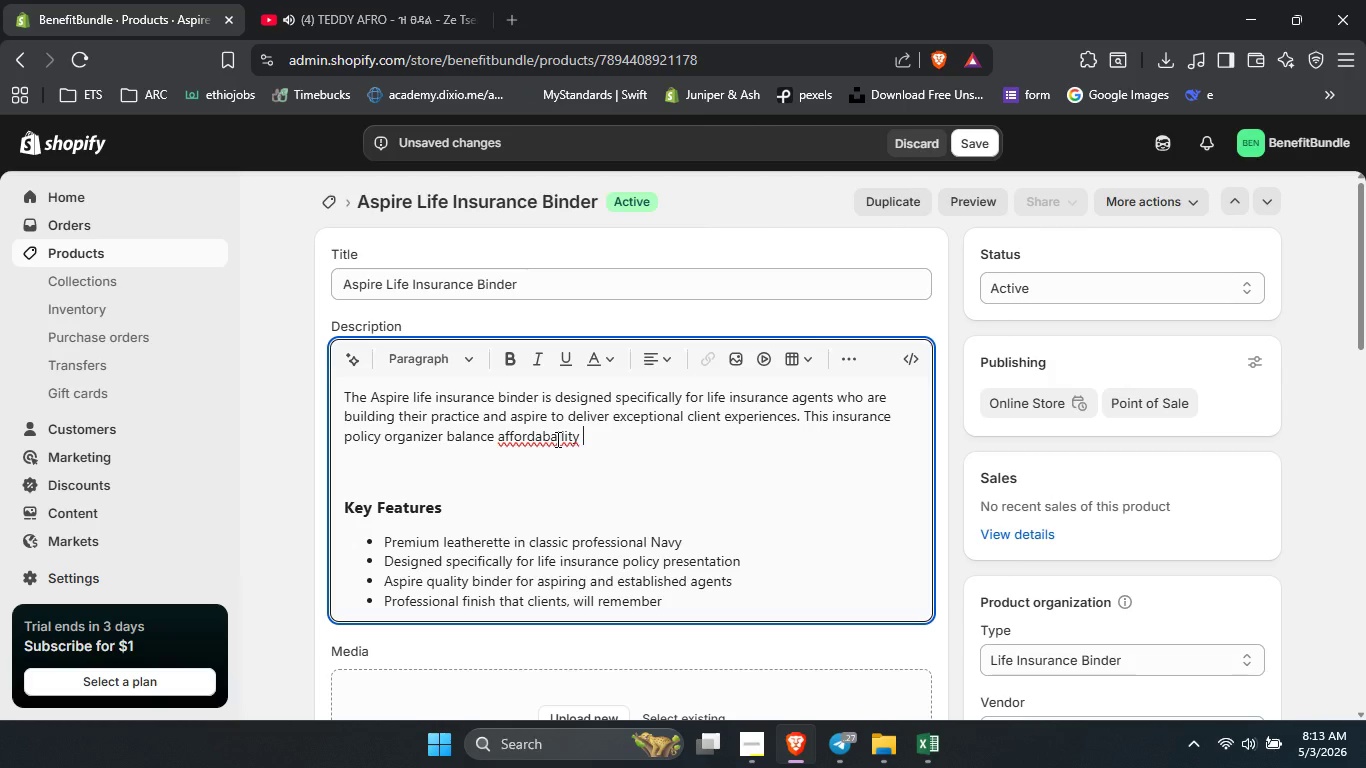 
right_click([556, 439])
 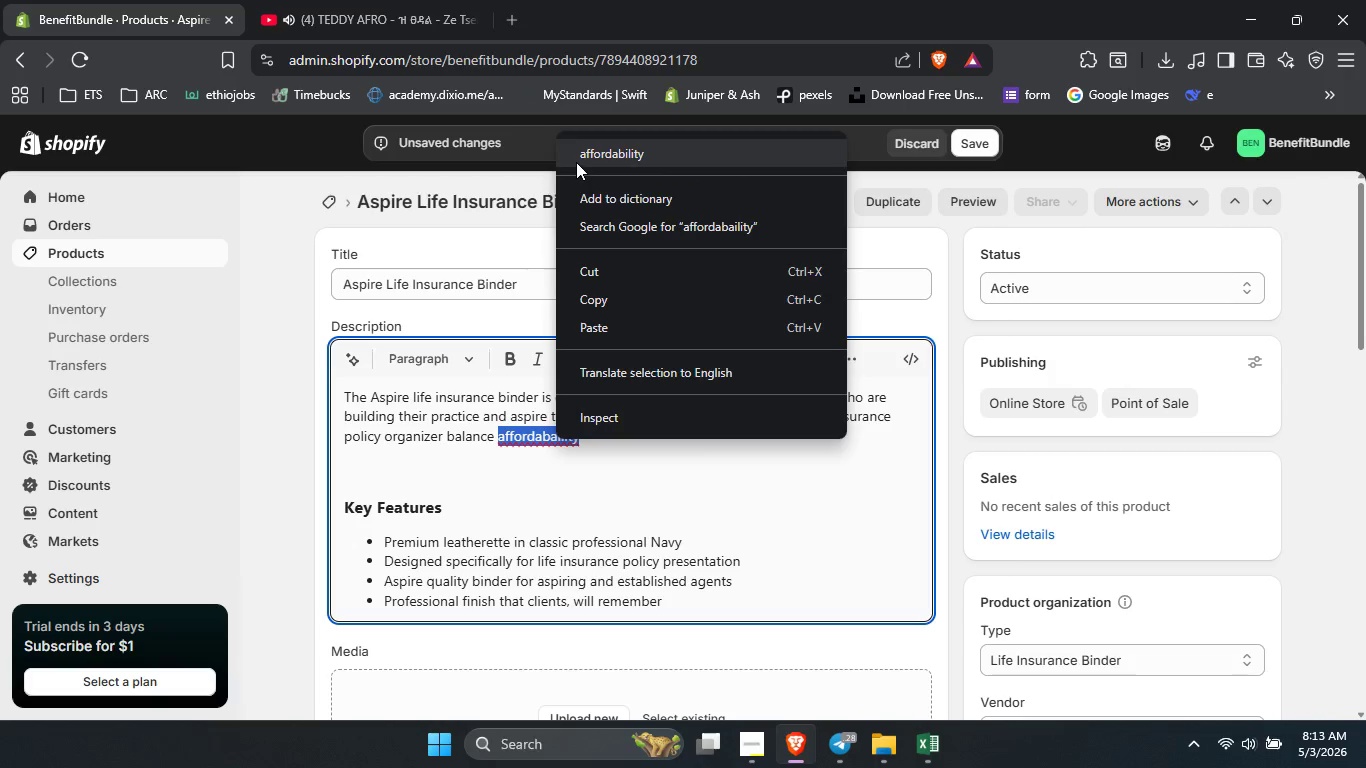 
left_click([576, 162])
 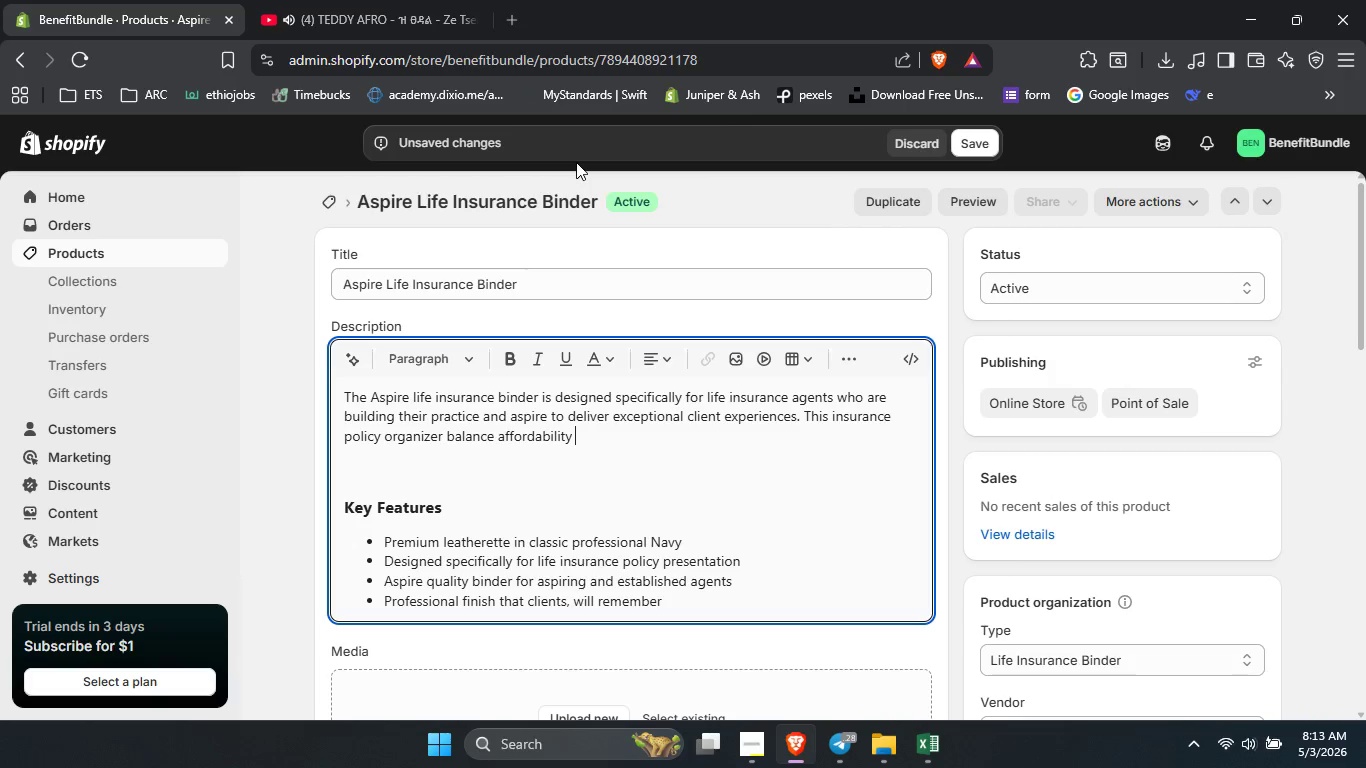 
key(ArrowRight)
 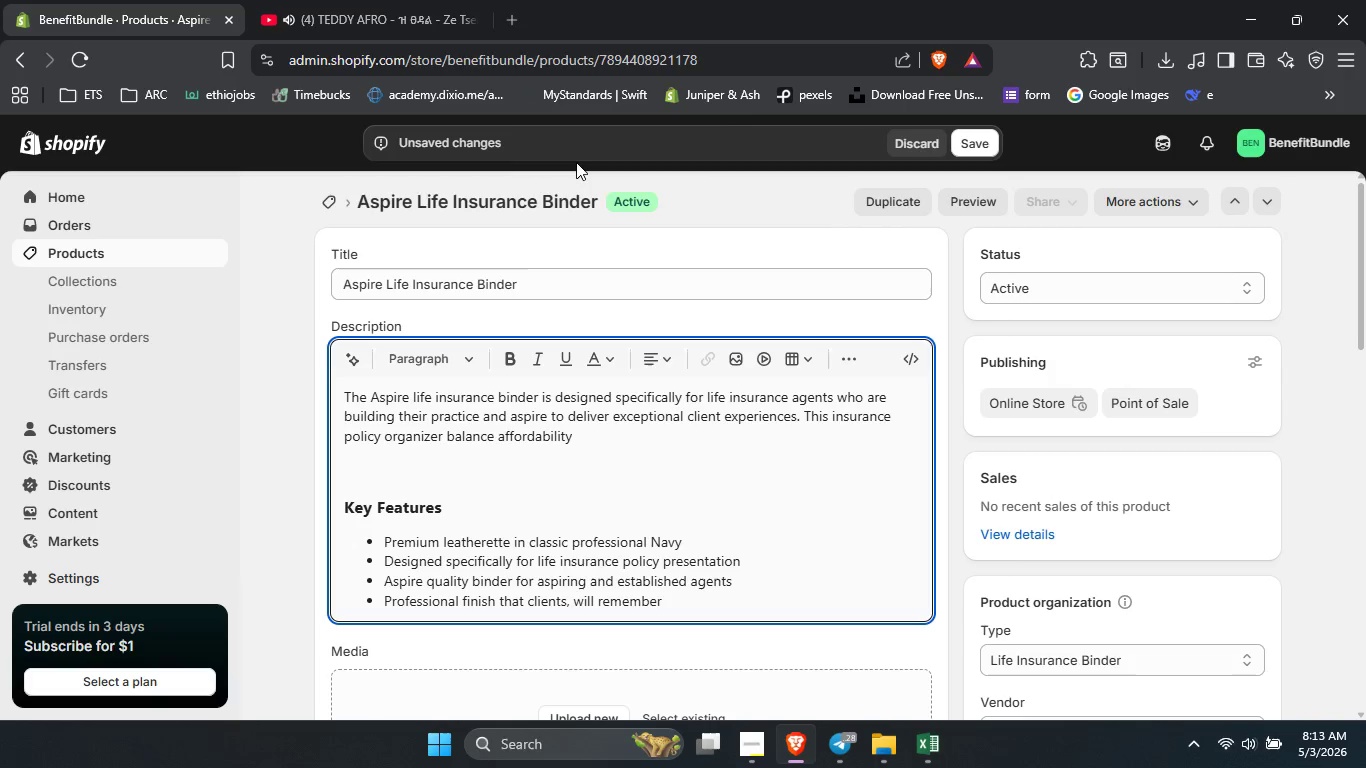 
type(with through poliy)
key(Backspace)
type(cy summaries, beneficiary designations, and premium payment schedi)
key(Backspace)
type(ules. An ideal agent welcome kit for nae)
key(Backspace)
key(Backspace)
type(er )
key(Backspace)
key(Backspace)
type(w and growing ad)
key(Backspace)
type(gencies.)
 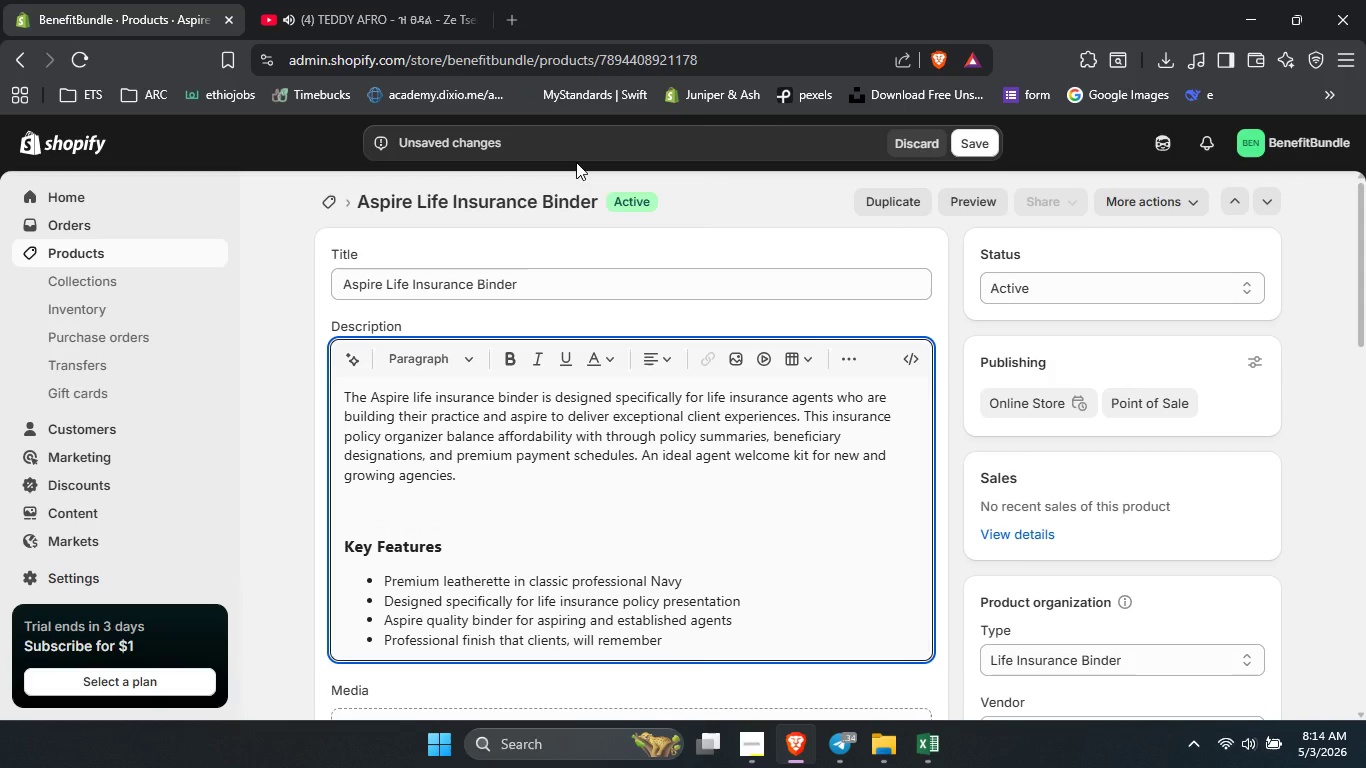 
left_click([434, 516])
 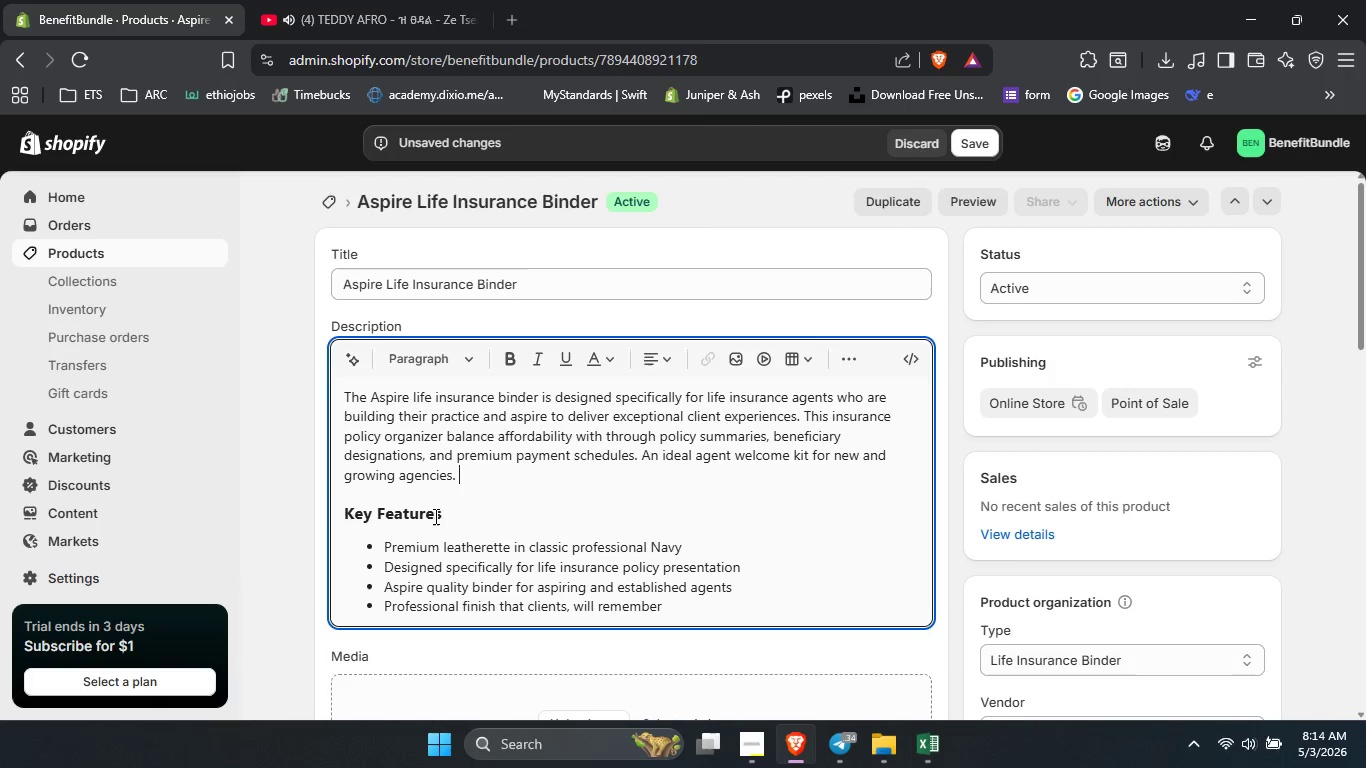 
key(Backspace)
 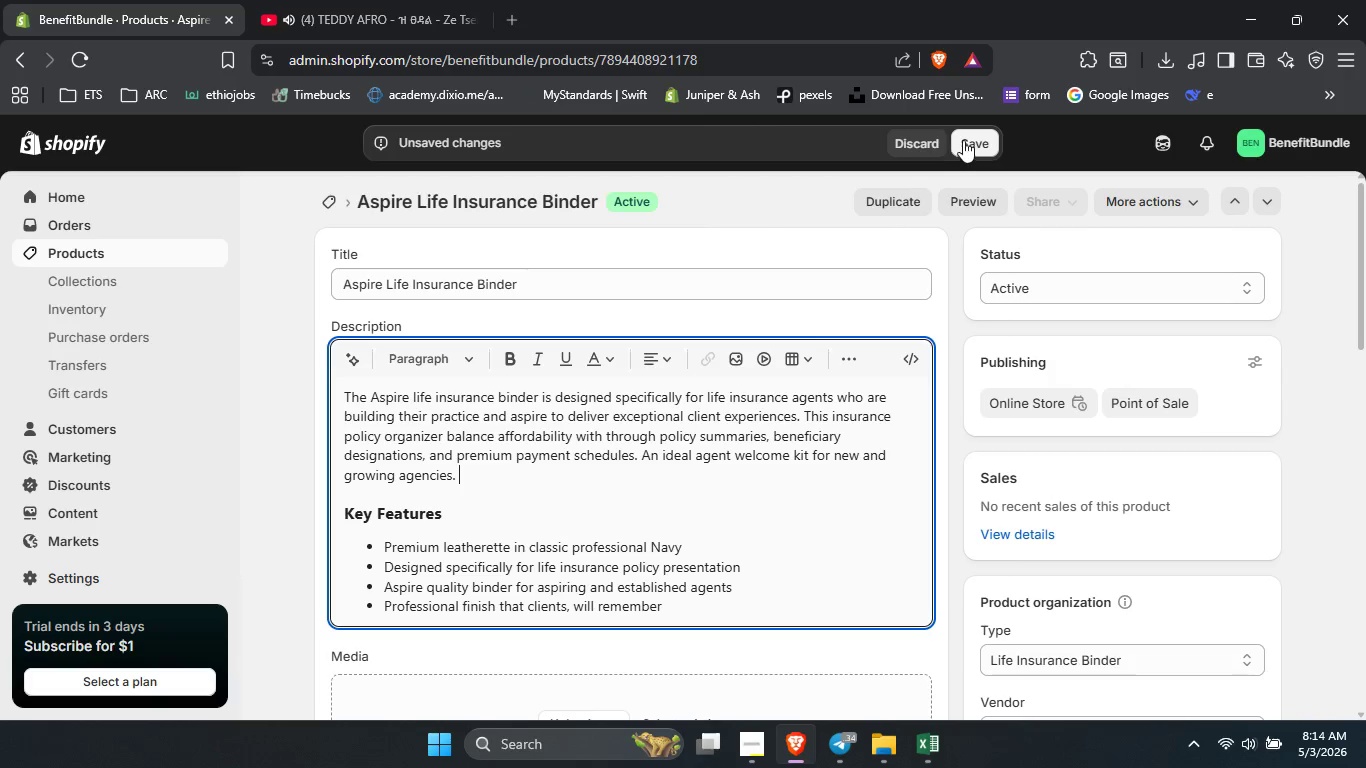 
left_click([963, 142])
 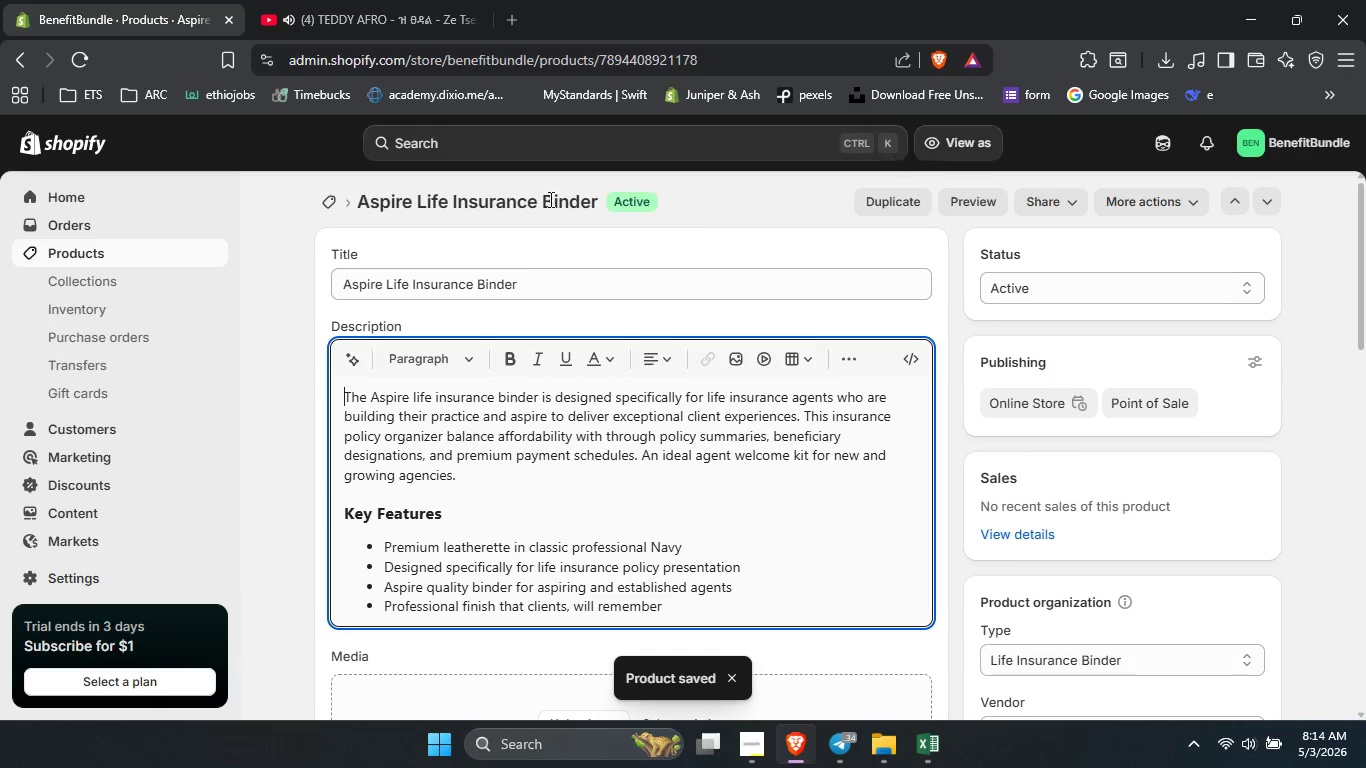 
wait(6.09)
 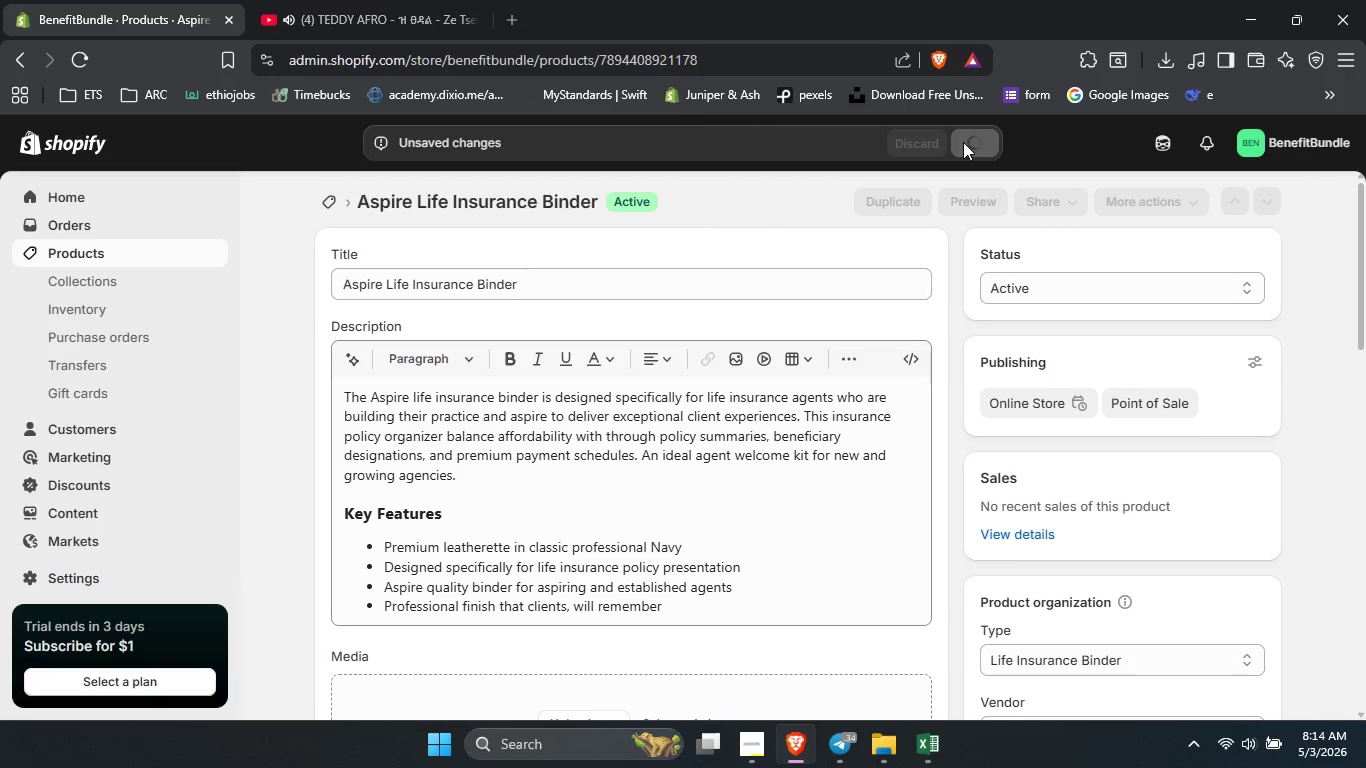 
left_click([176, 259])
 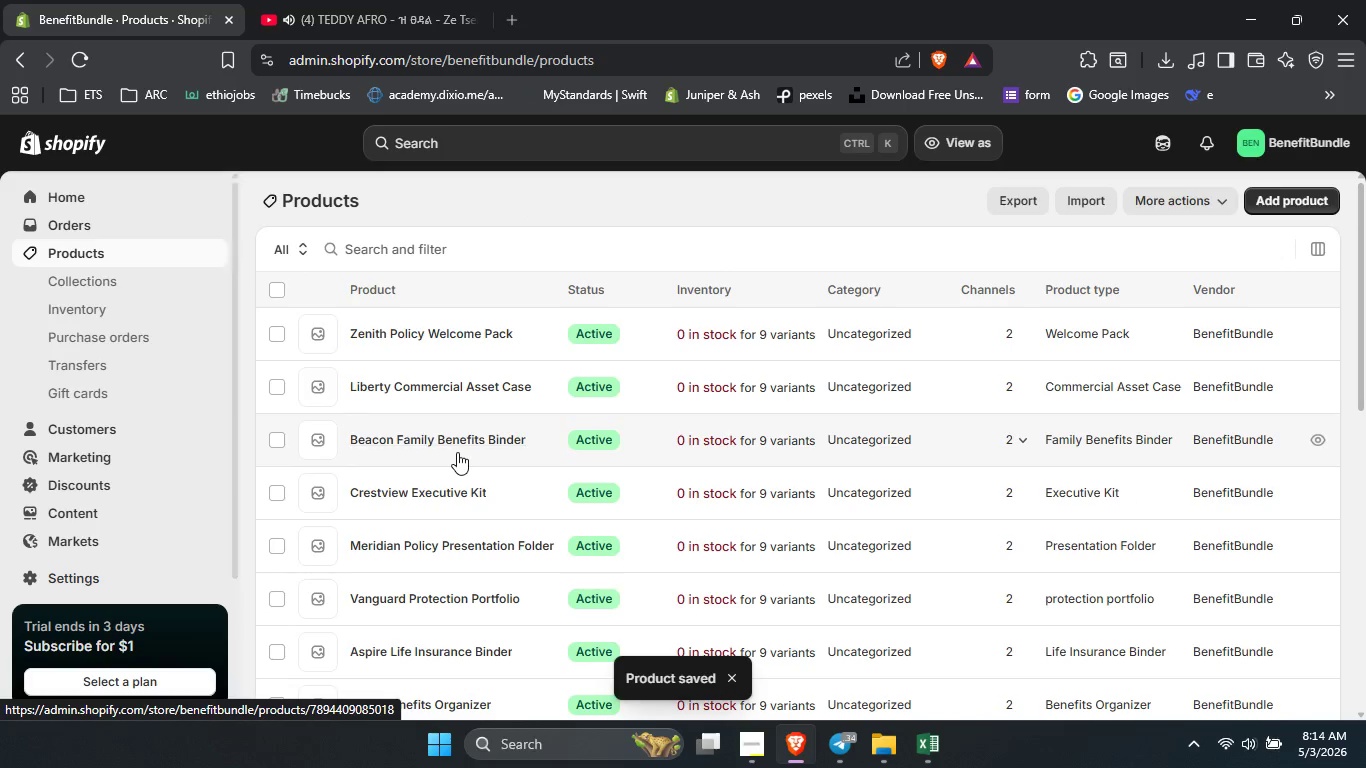 
scroll: coordinate [457, 452], scroll_direction: down, amount: 2.0
 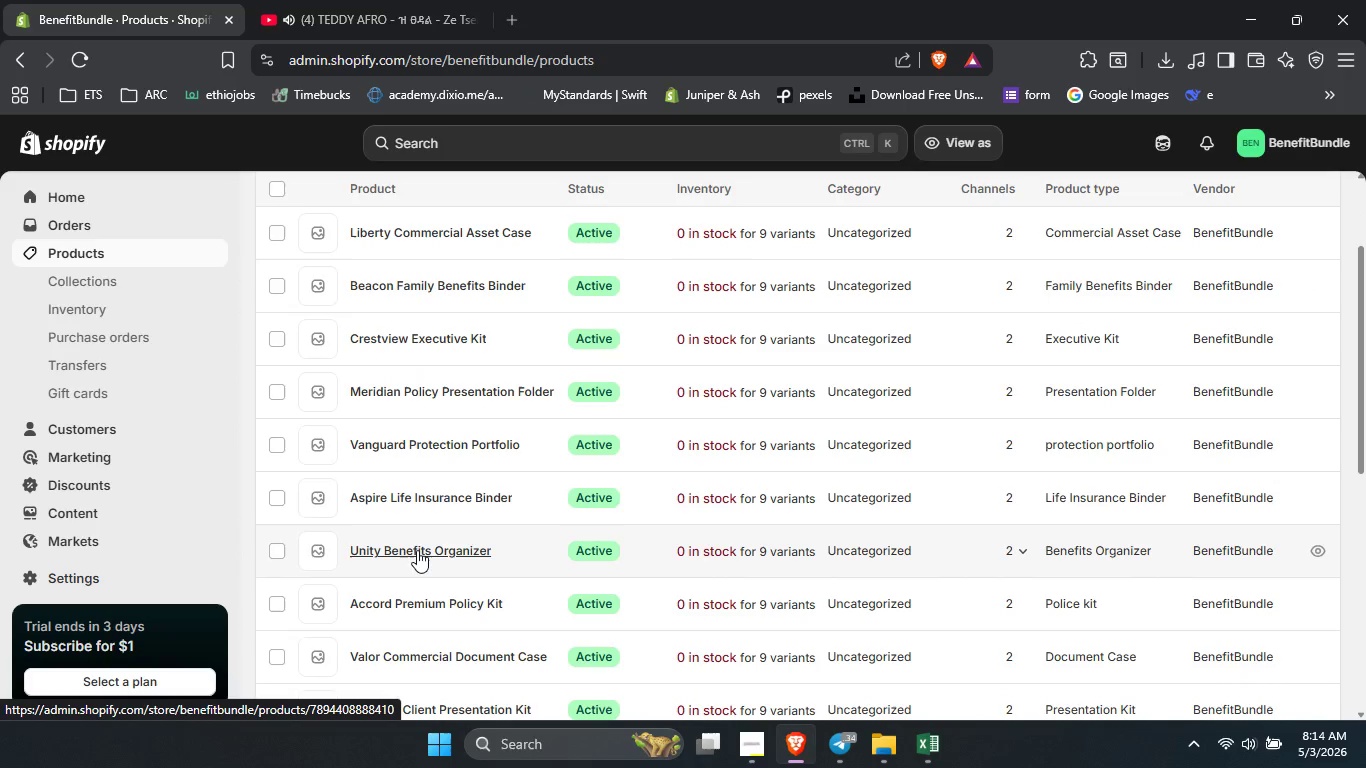 
left_click([417, 550])
 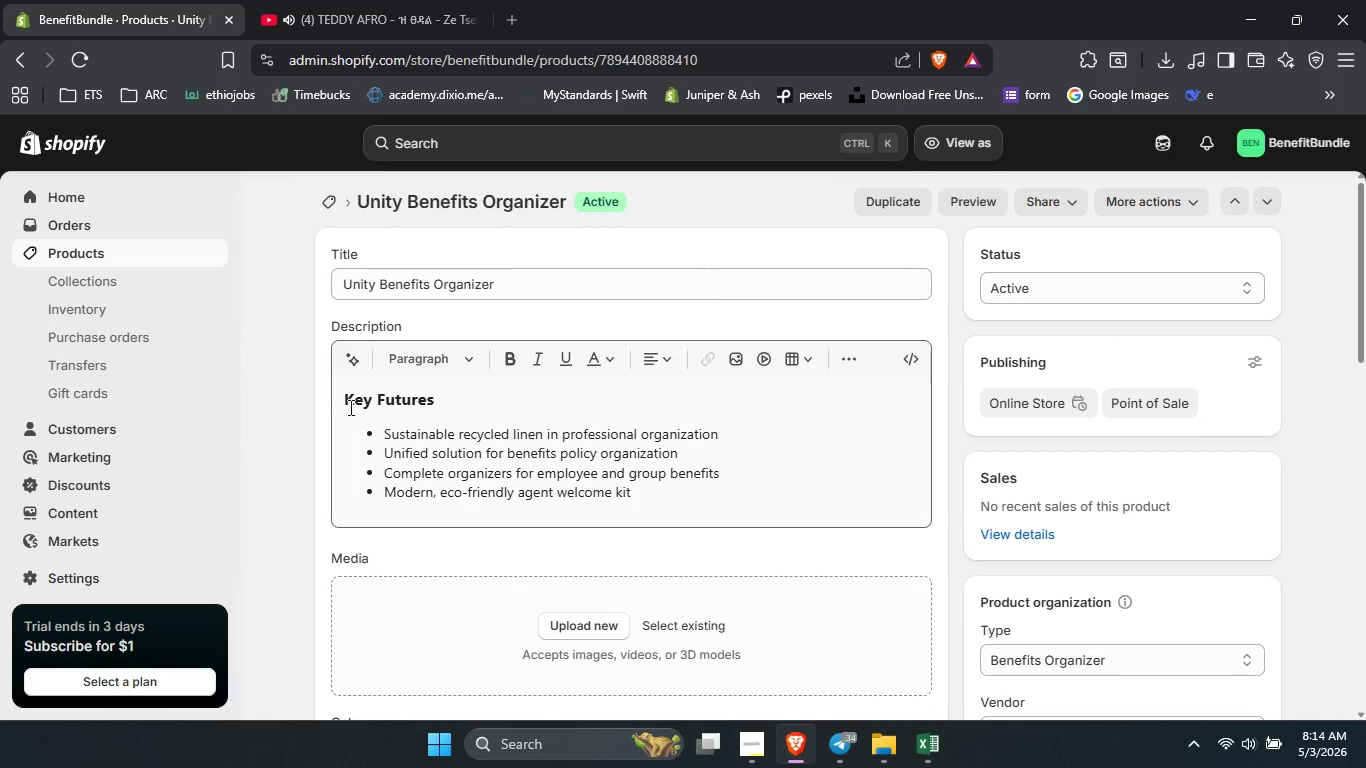 
key(Enter)
 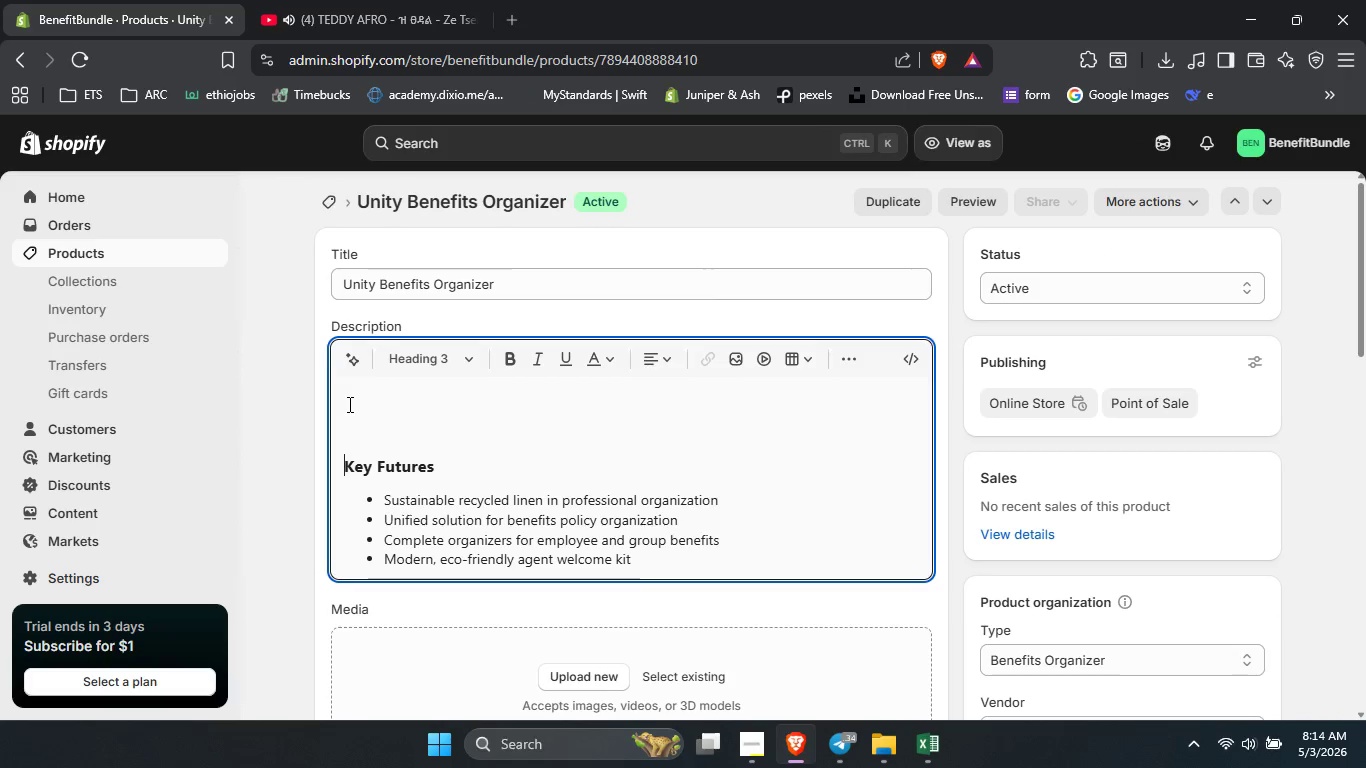 
key(Enter)
 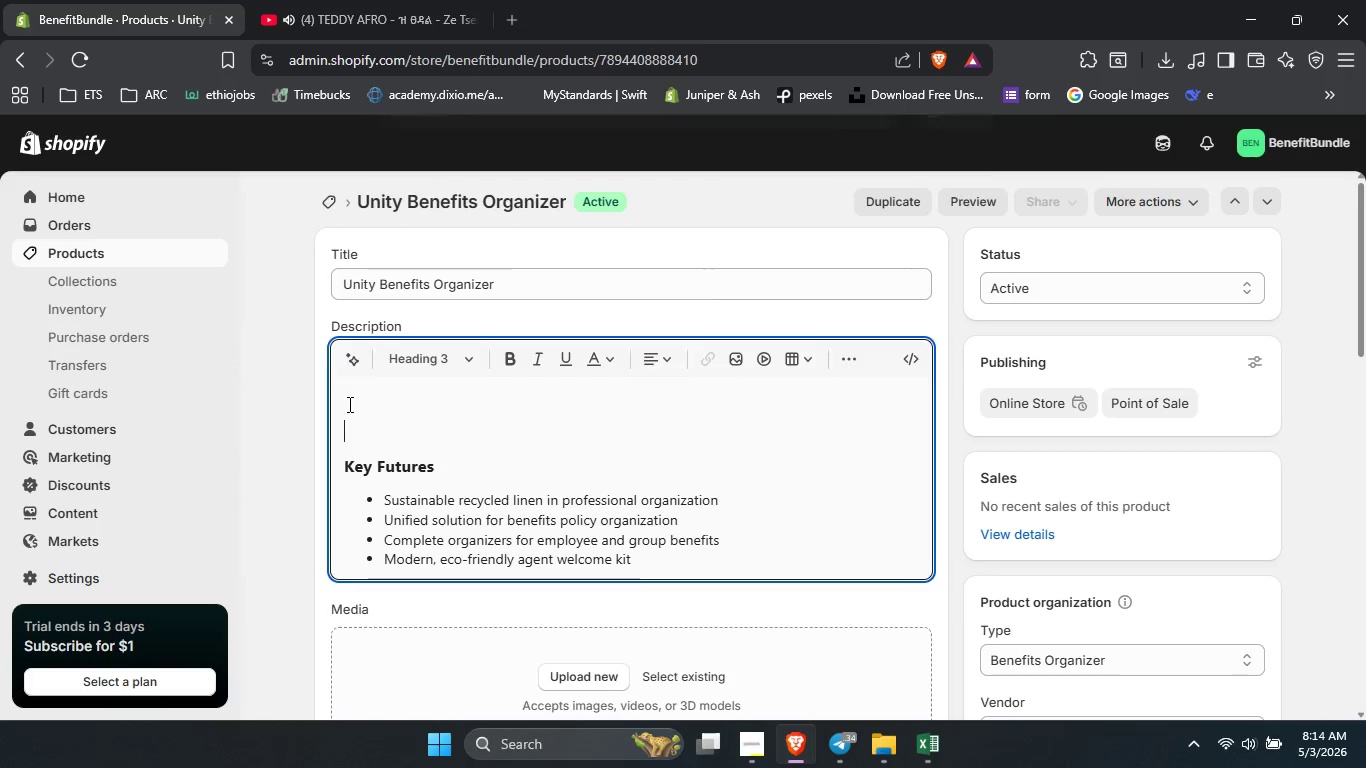 
key(ArrowUp)
 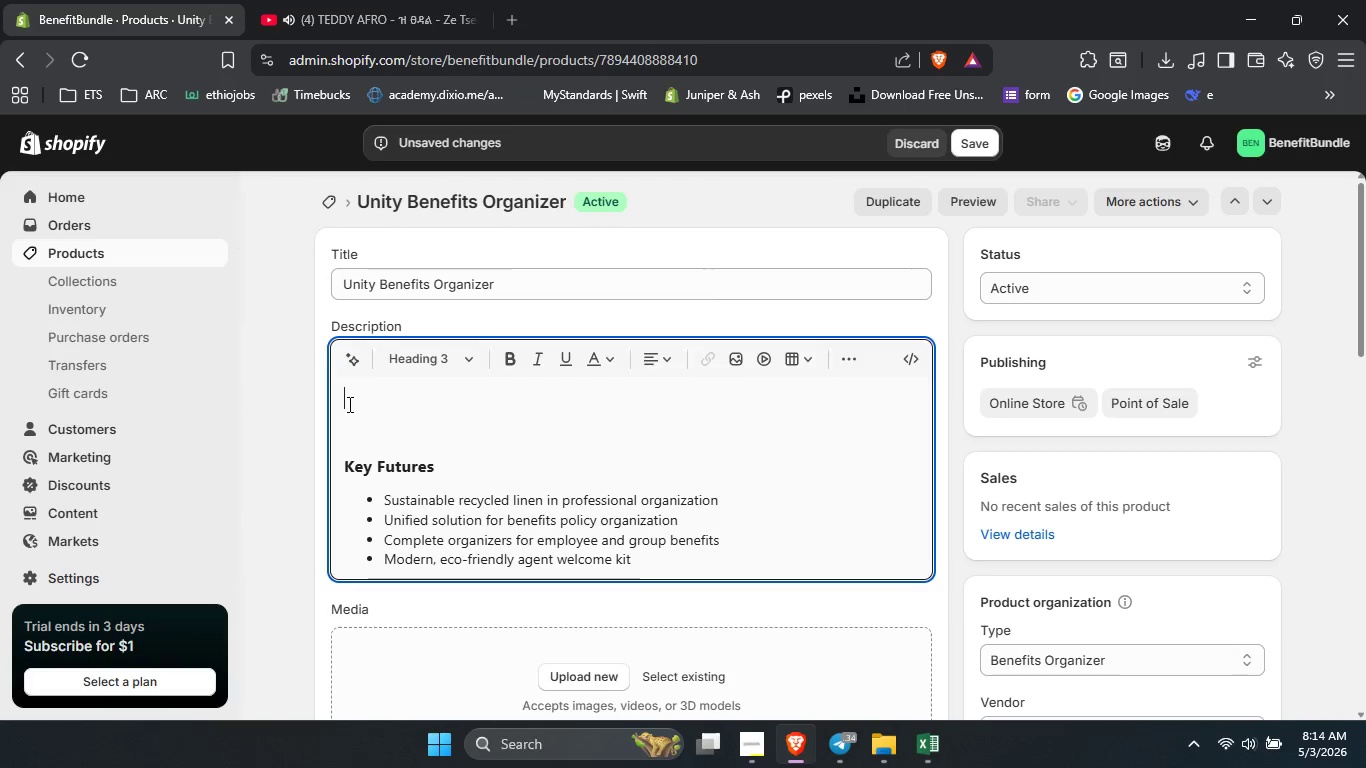 
key(ArrowUp)
 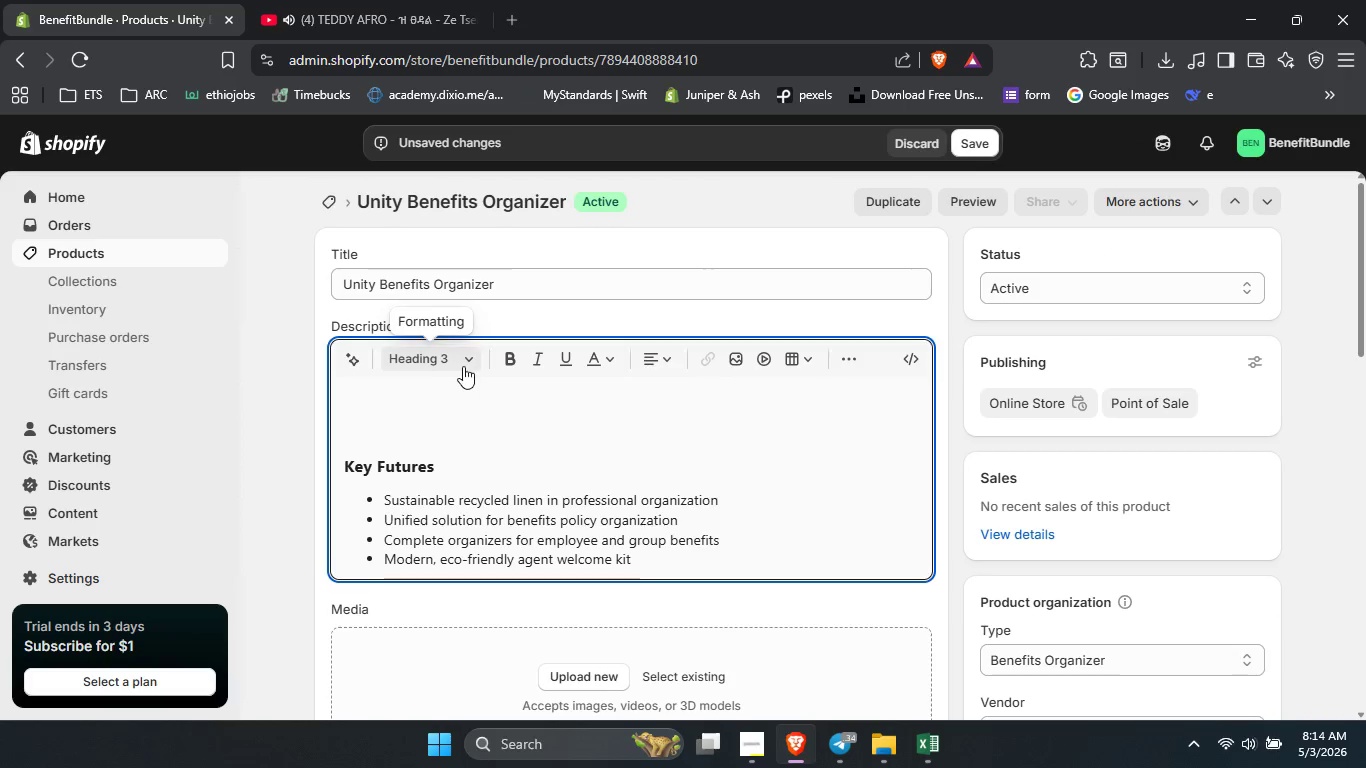 
left_click([463, 366])
 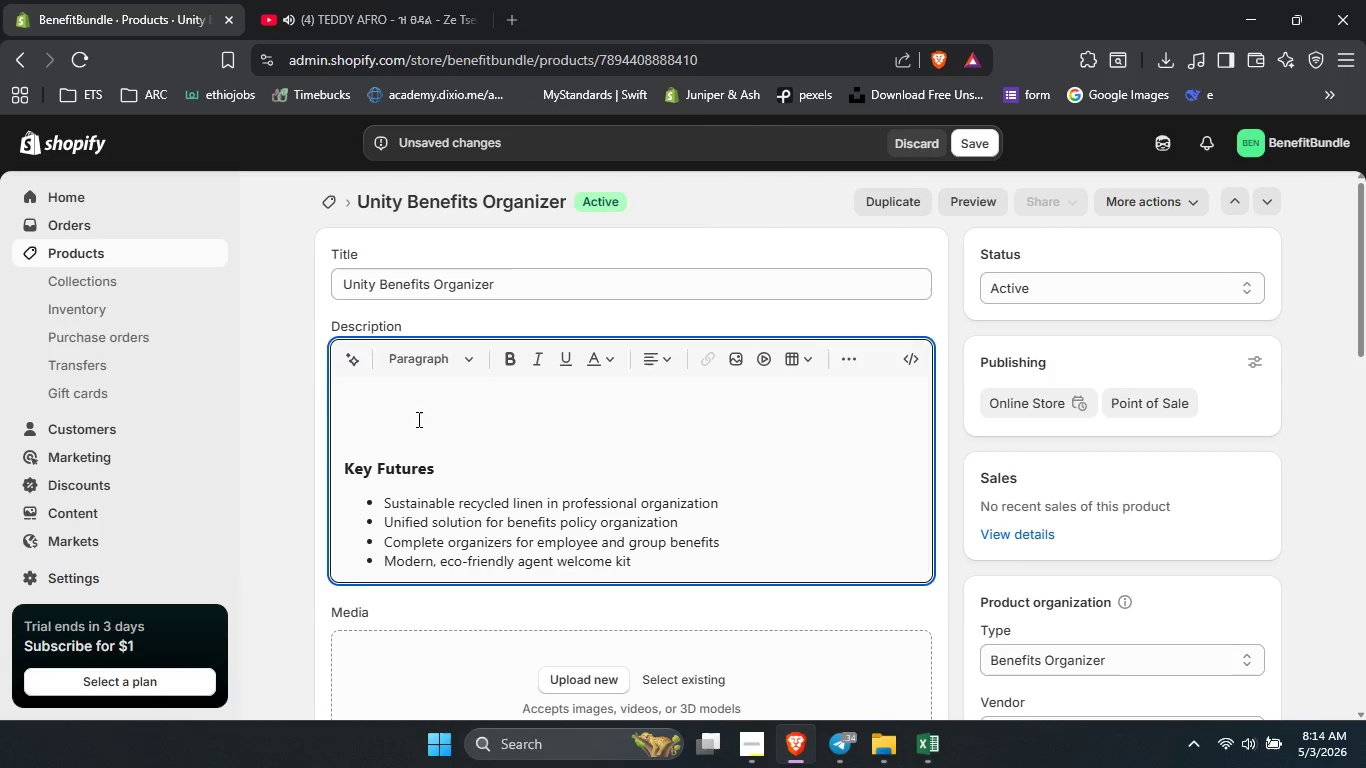 
type(The Ub)
key(Backspace)
type(nity benefits organizer )
 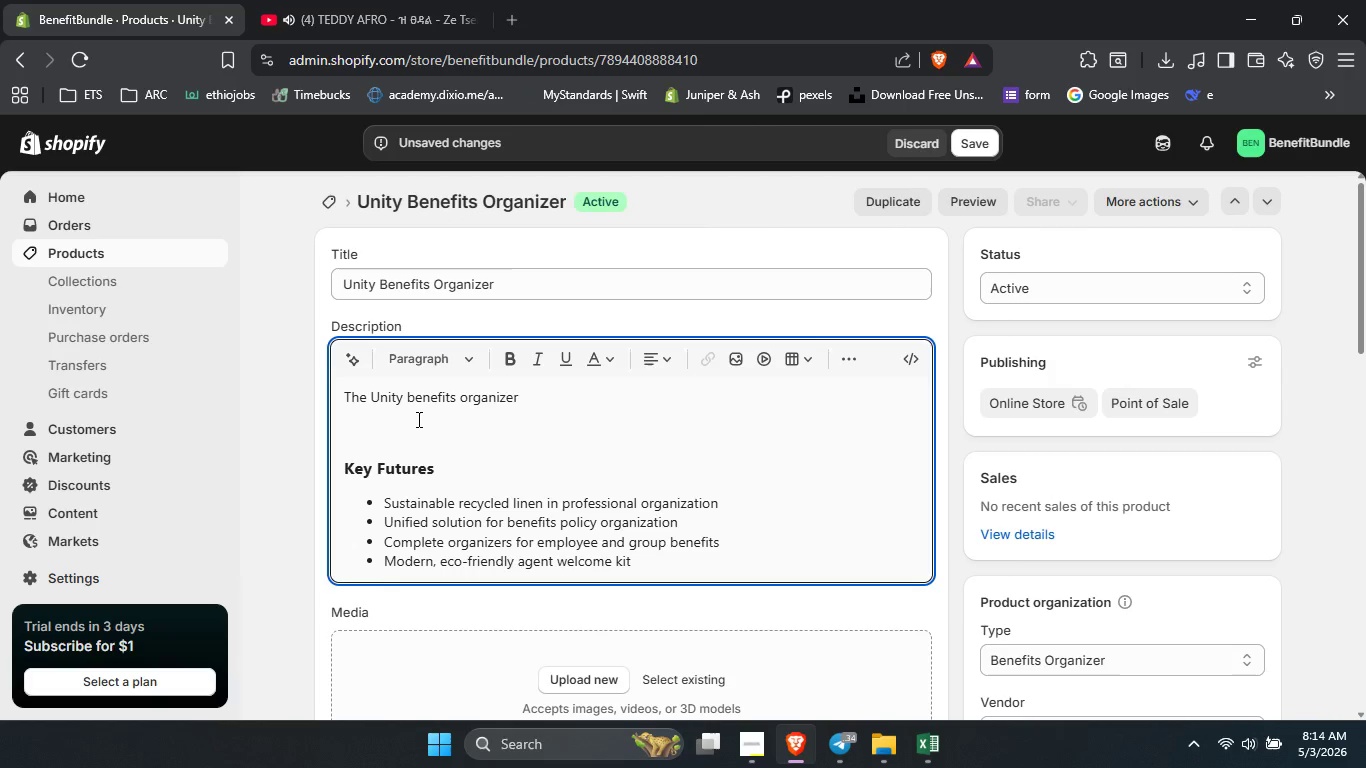 
type(brings together all aspects of employee benefits documentations in one cohesive presentation. This insurance policy holder )
 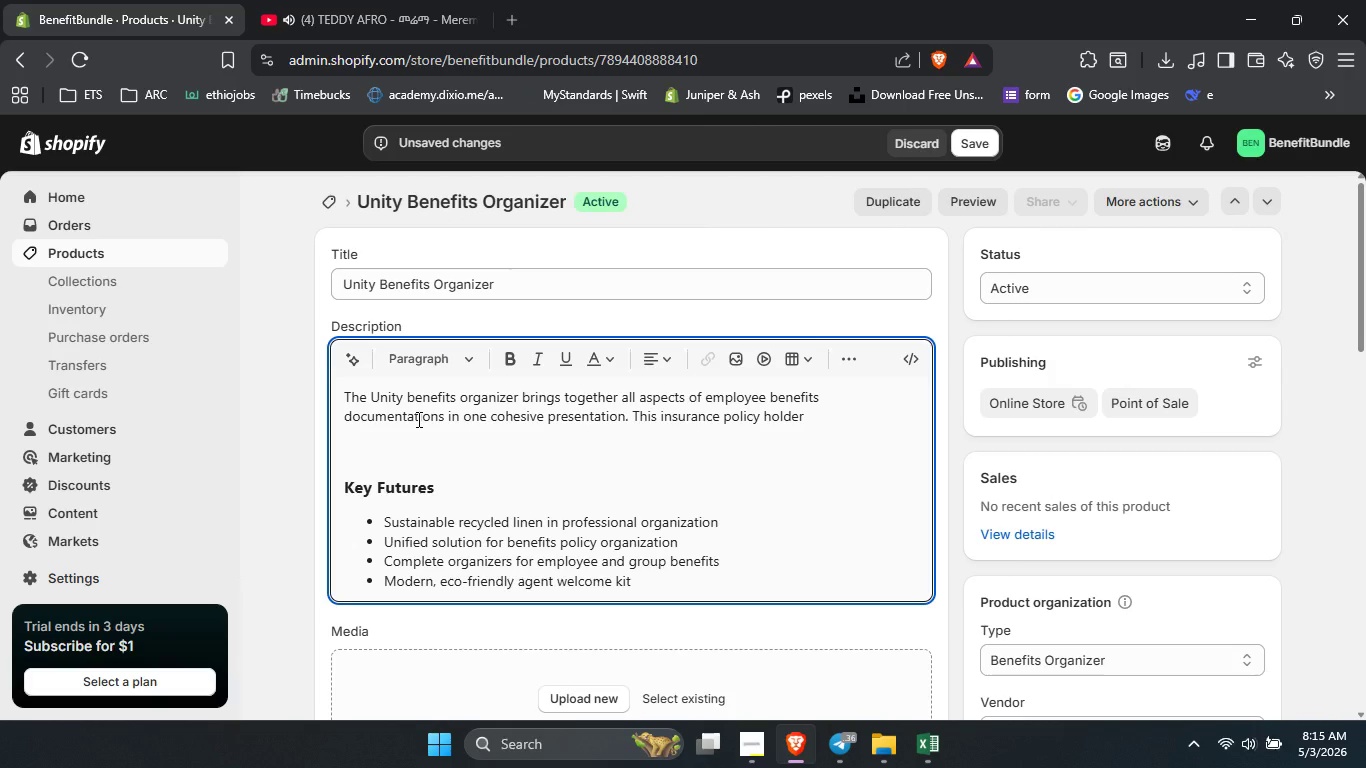 
double_click([778, 417])
 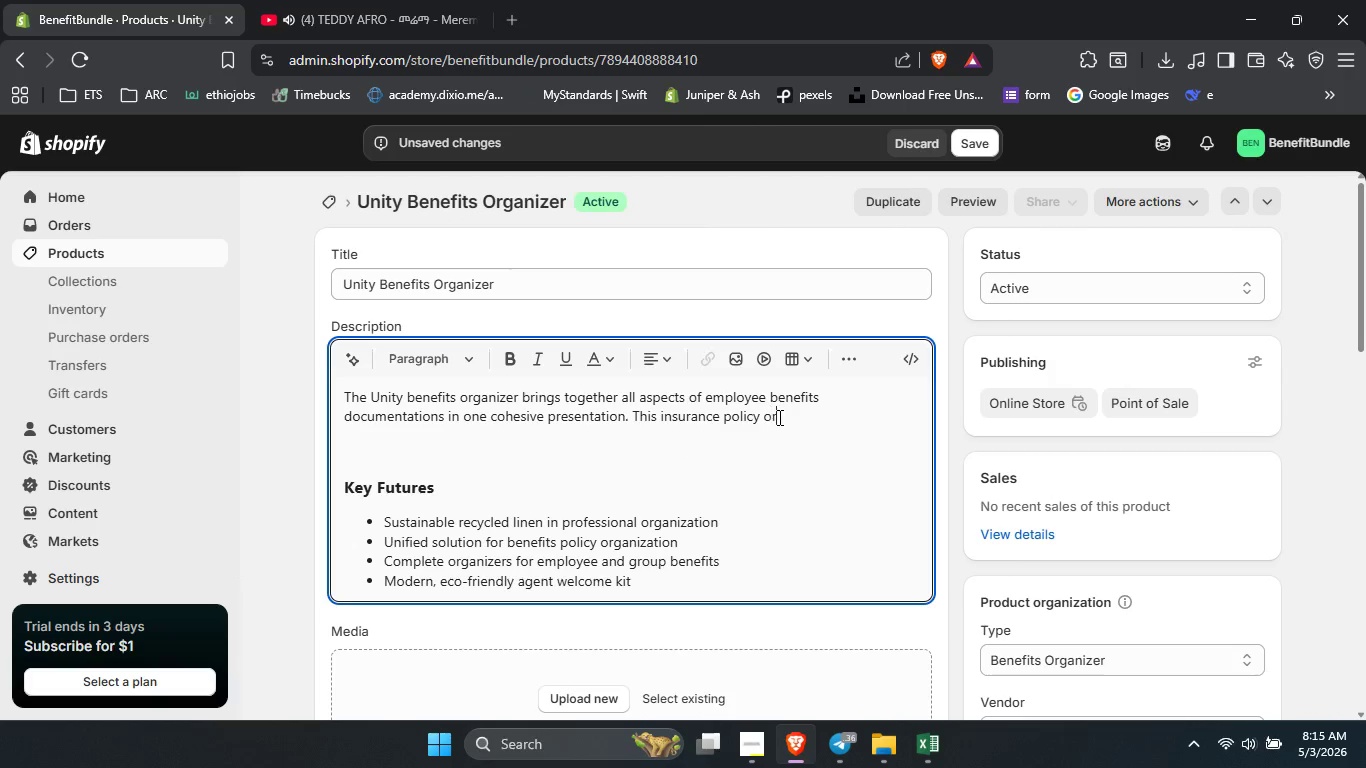 
type(organizer is ideal for benefits conultants )
 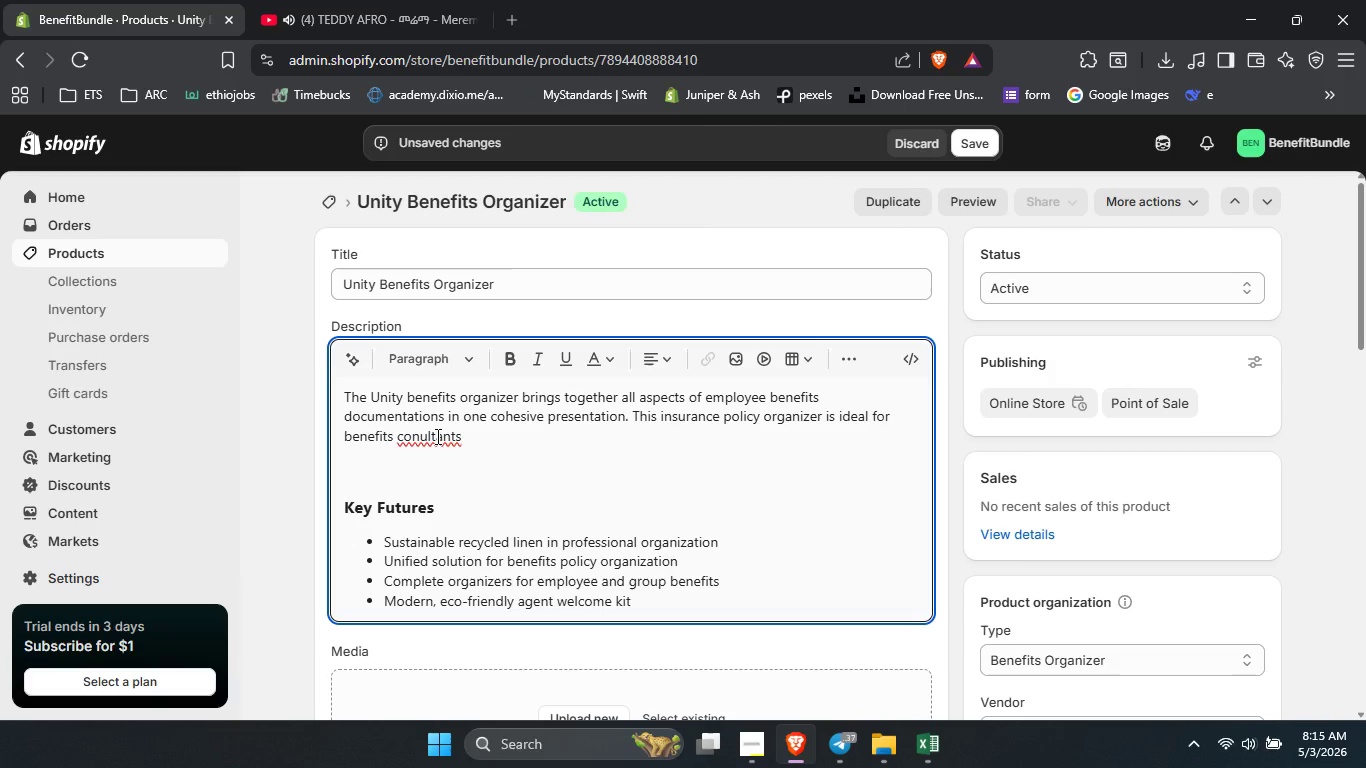 
right_click([436, 436])
 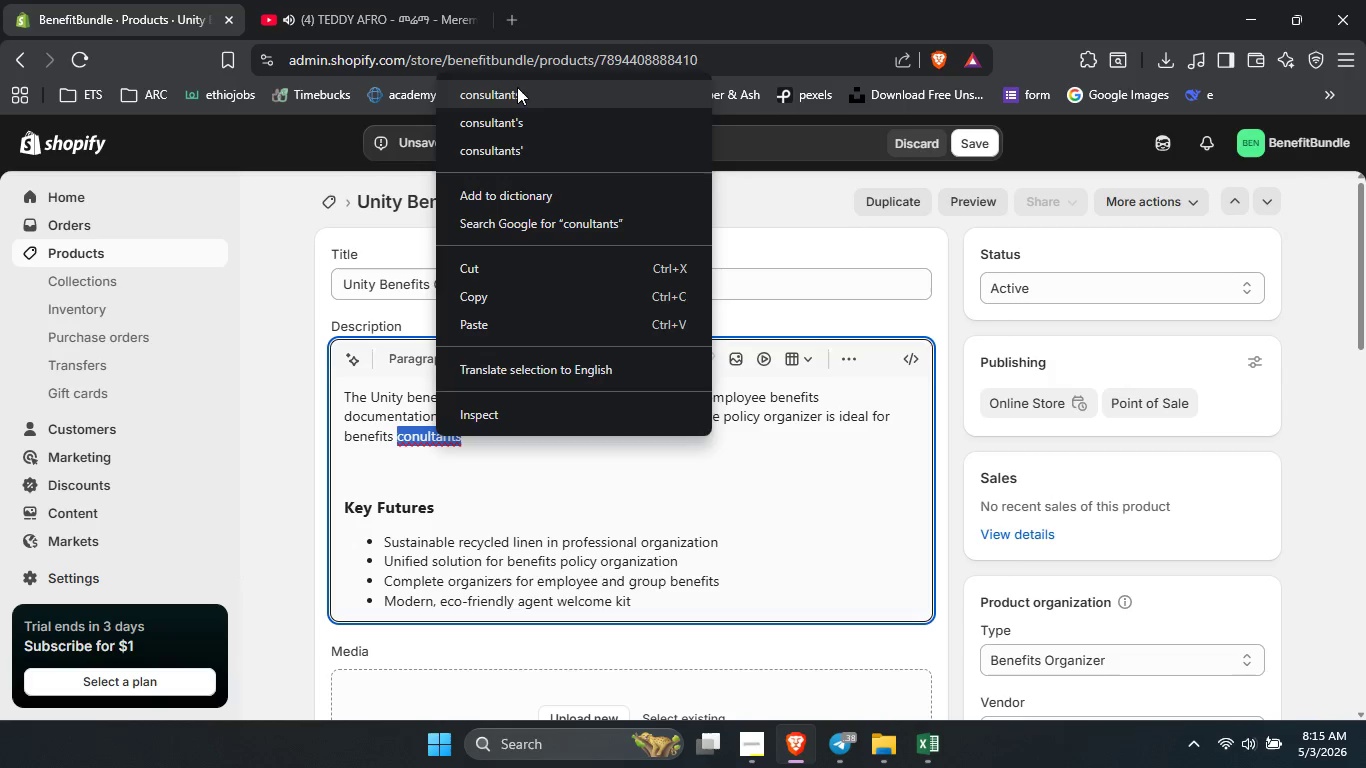 
left_click([517, 90])
 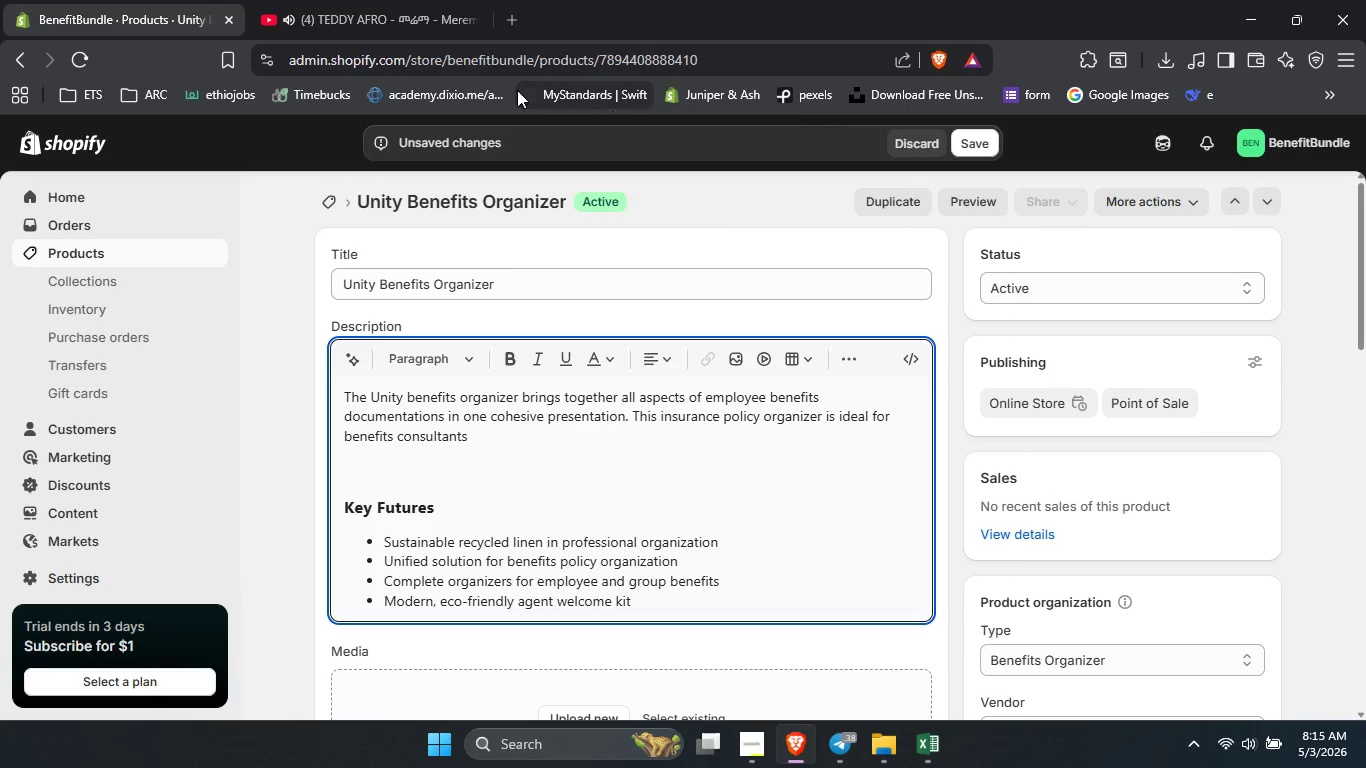 
type( managing medical, dental, vision, life, and disability offerings. The unified )
 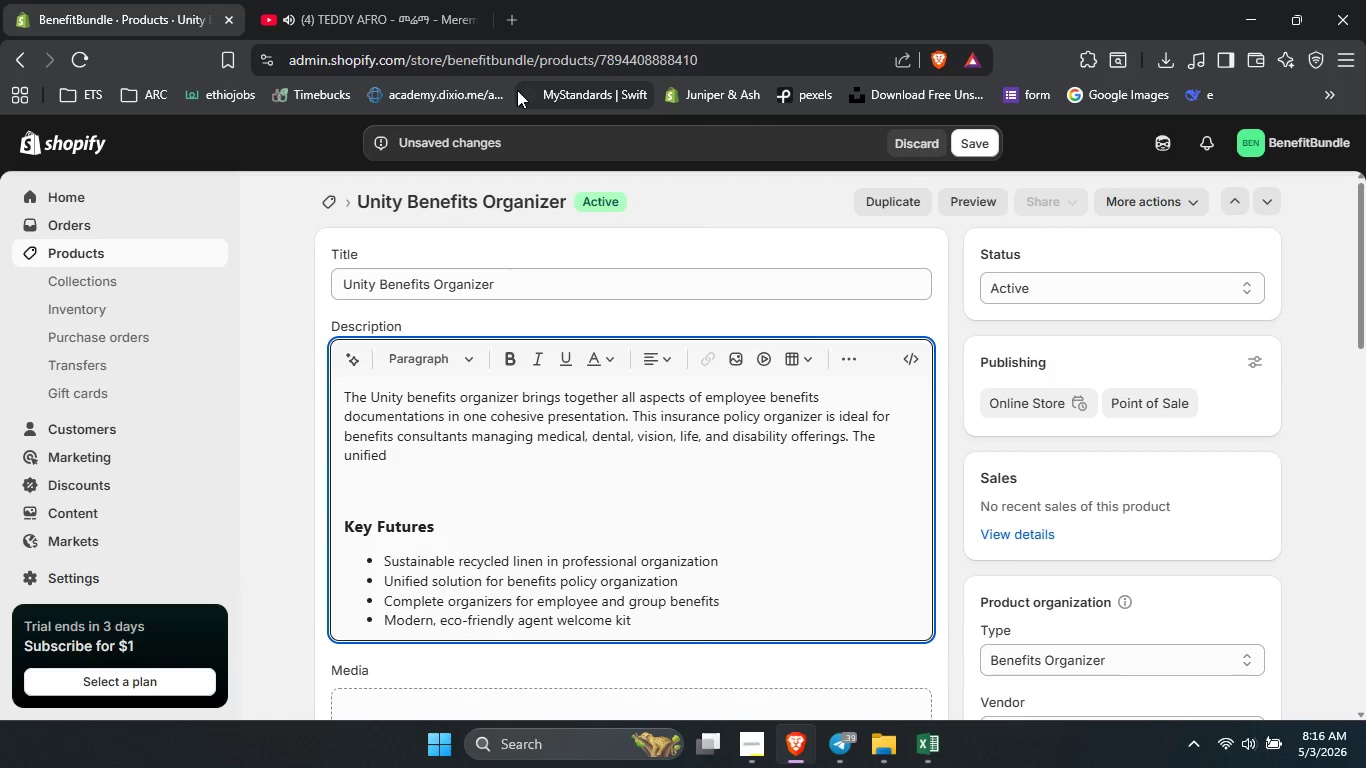 
type(layout helps for )
 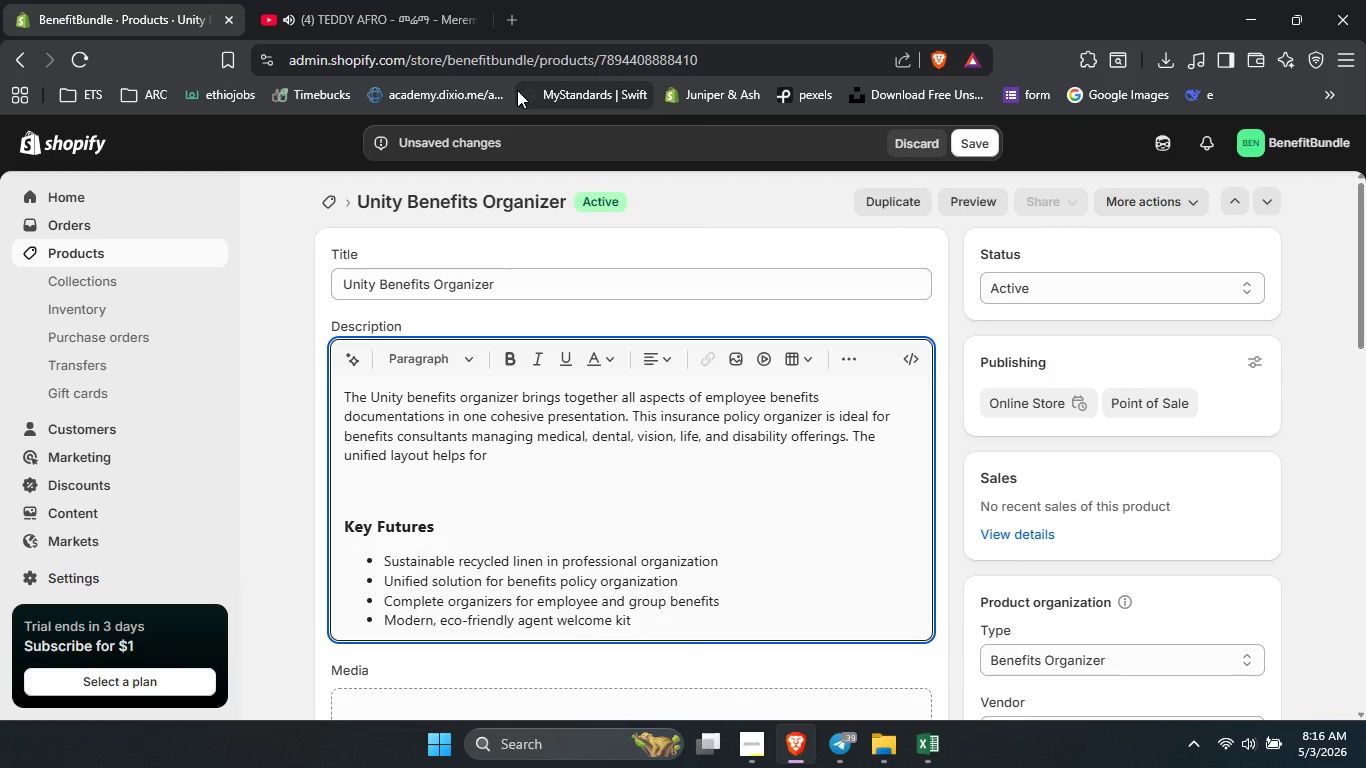 
key(Backspace)
key(Backspace)
key(Backspace)
key(Backspace)
type(HR directors and benfits adminstrators )
 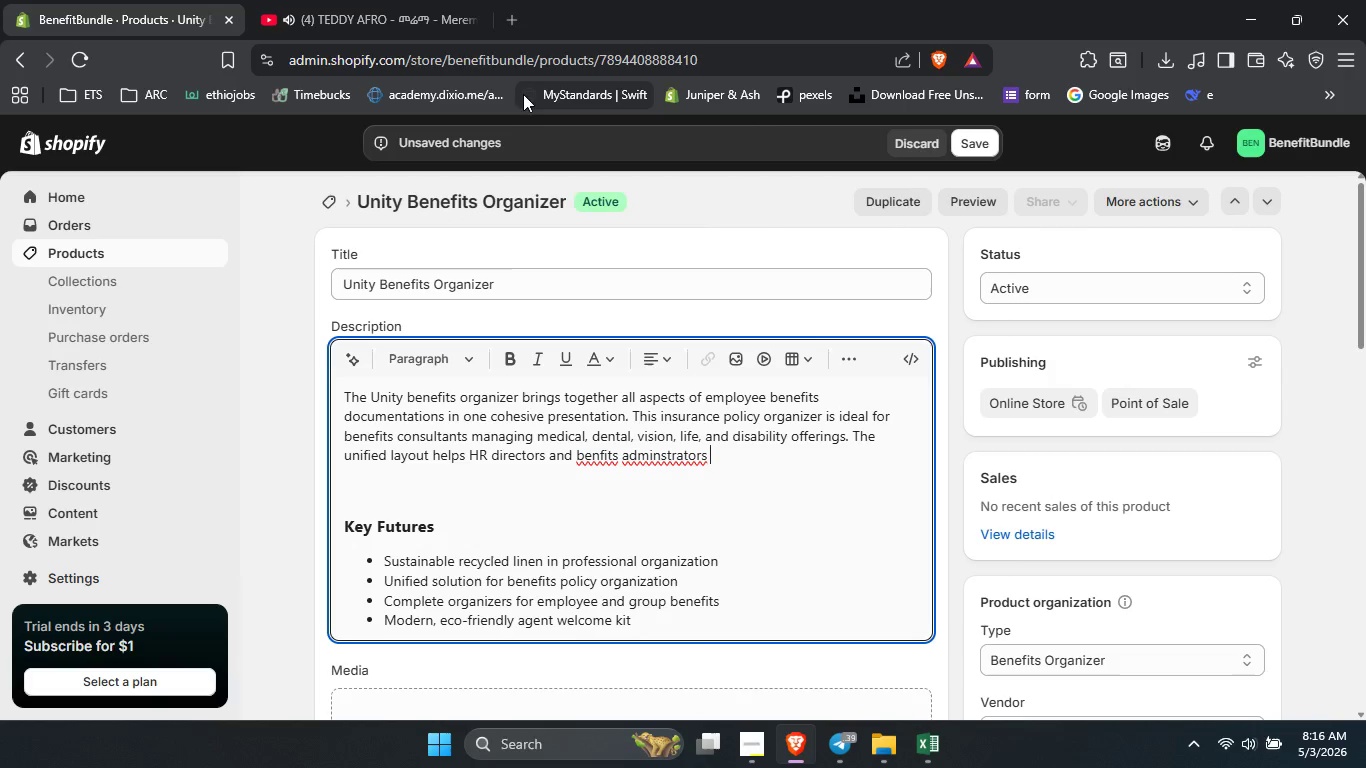 
right_click([669, 456])
 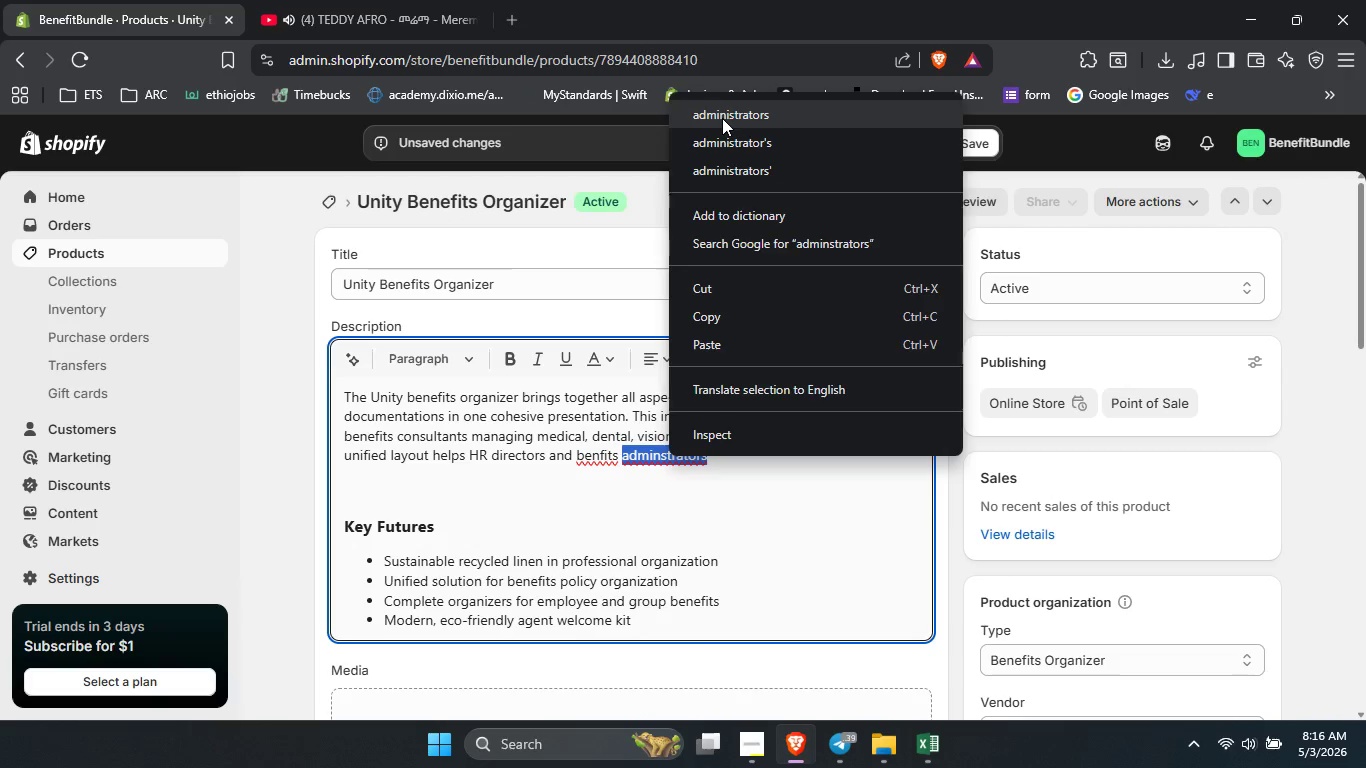 
left_click_drag(start_coordinate=[722, 118], to_coordinate=[710, 120])
 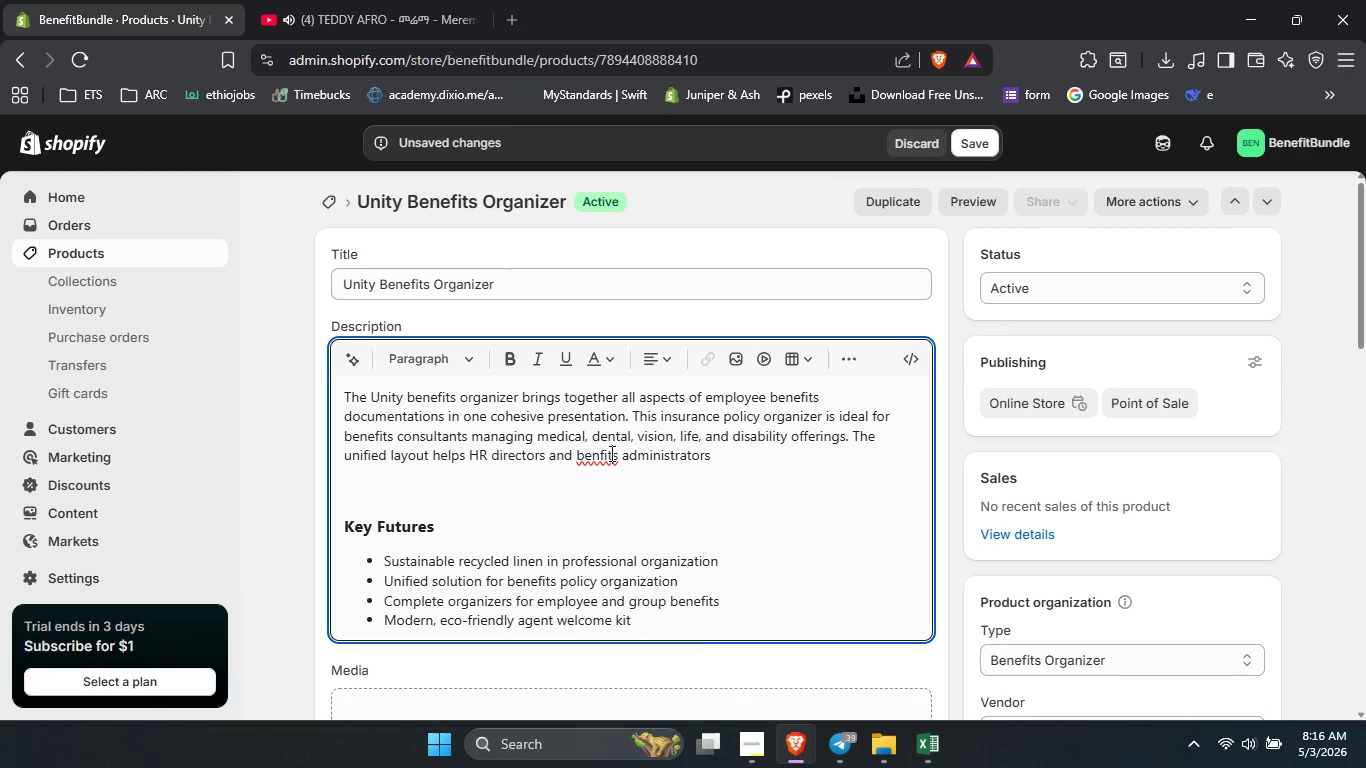 
double_click([610, 453])
 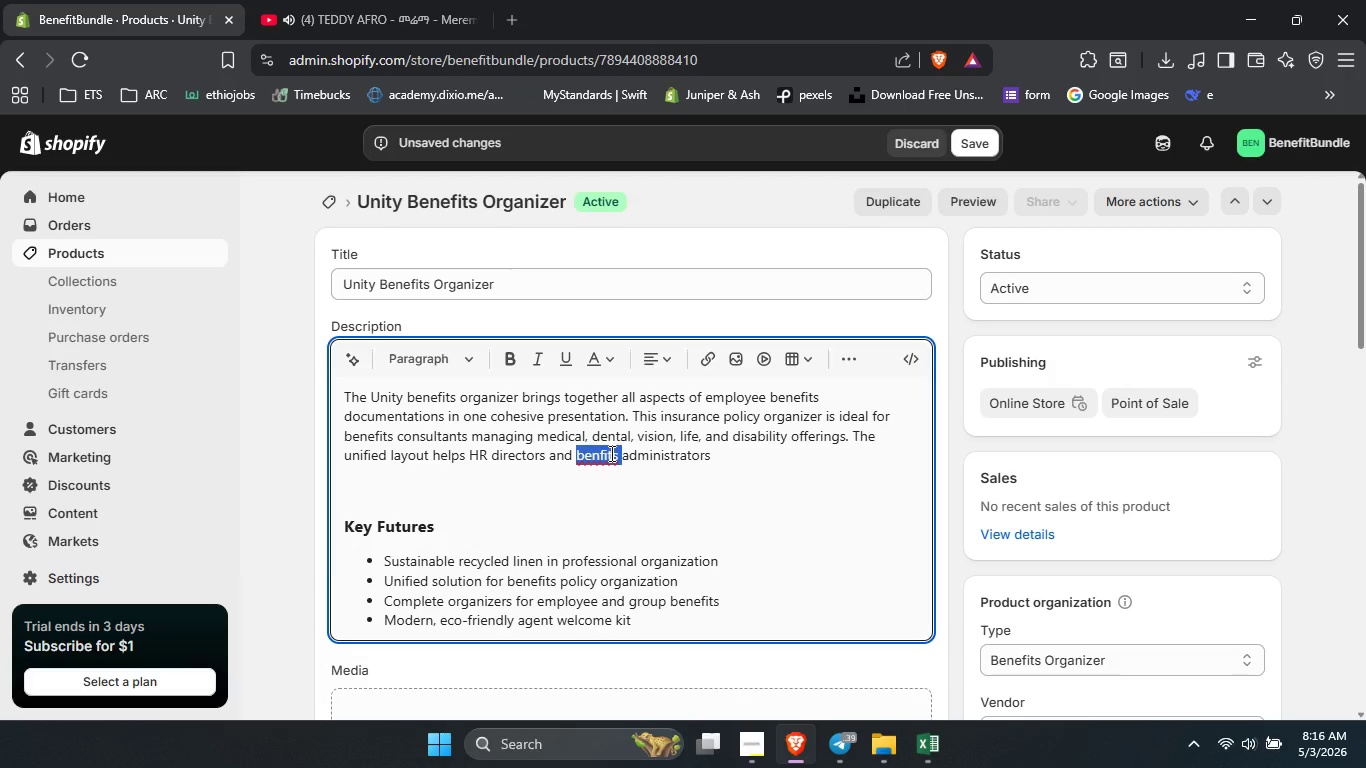 
right_click([610, 453])
 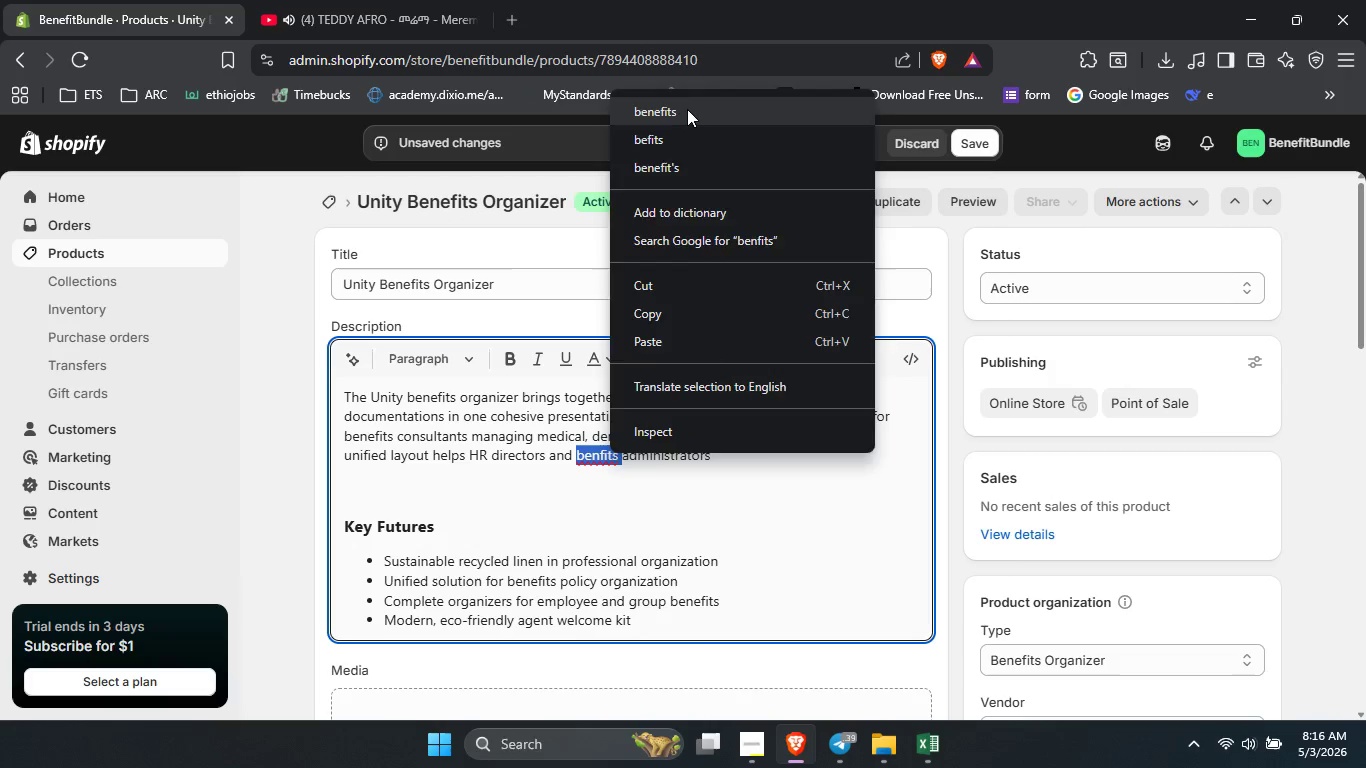 
left_click([687, 111])
 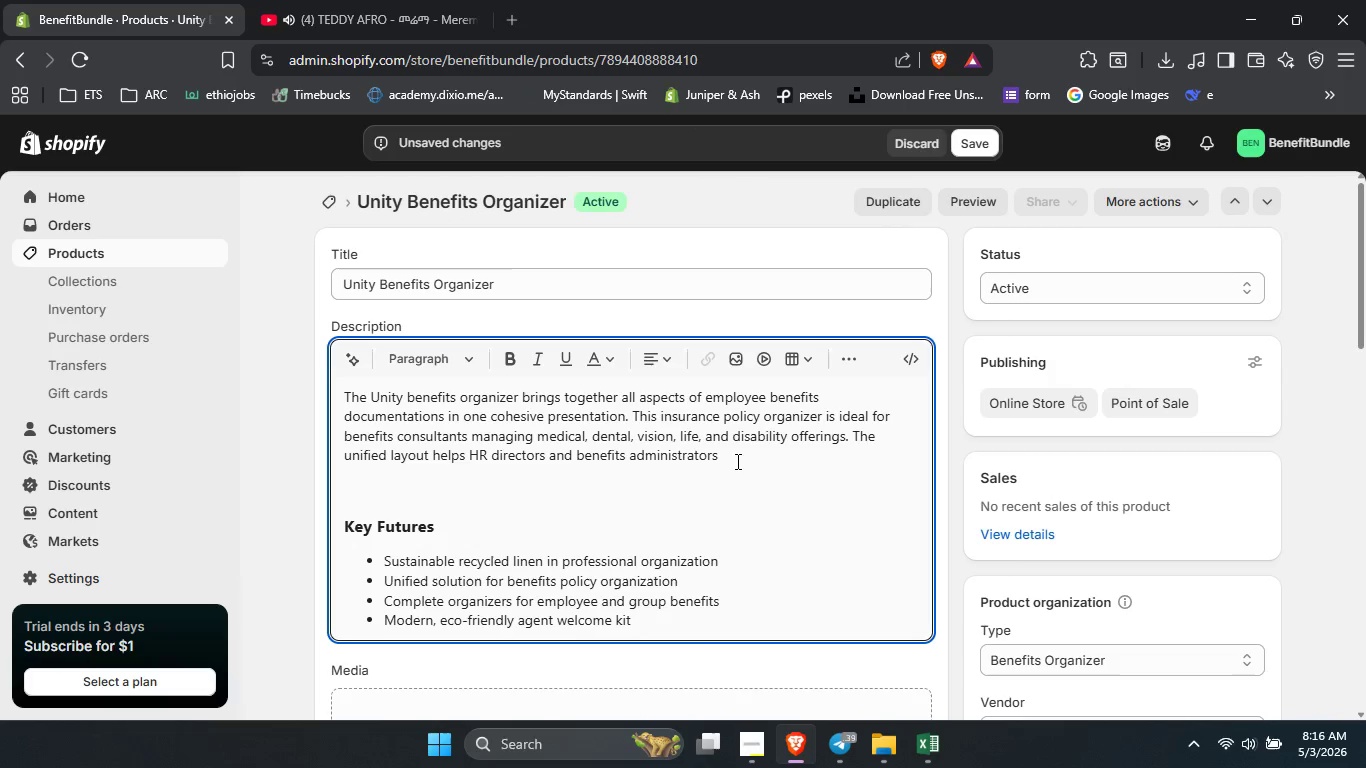 
left_click([735, 461])
 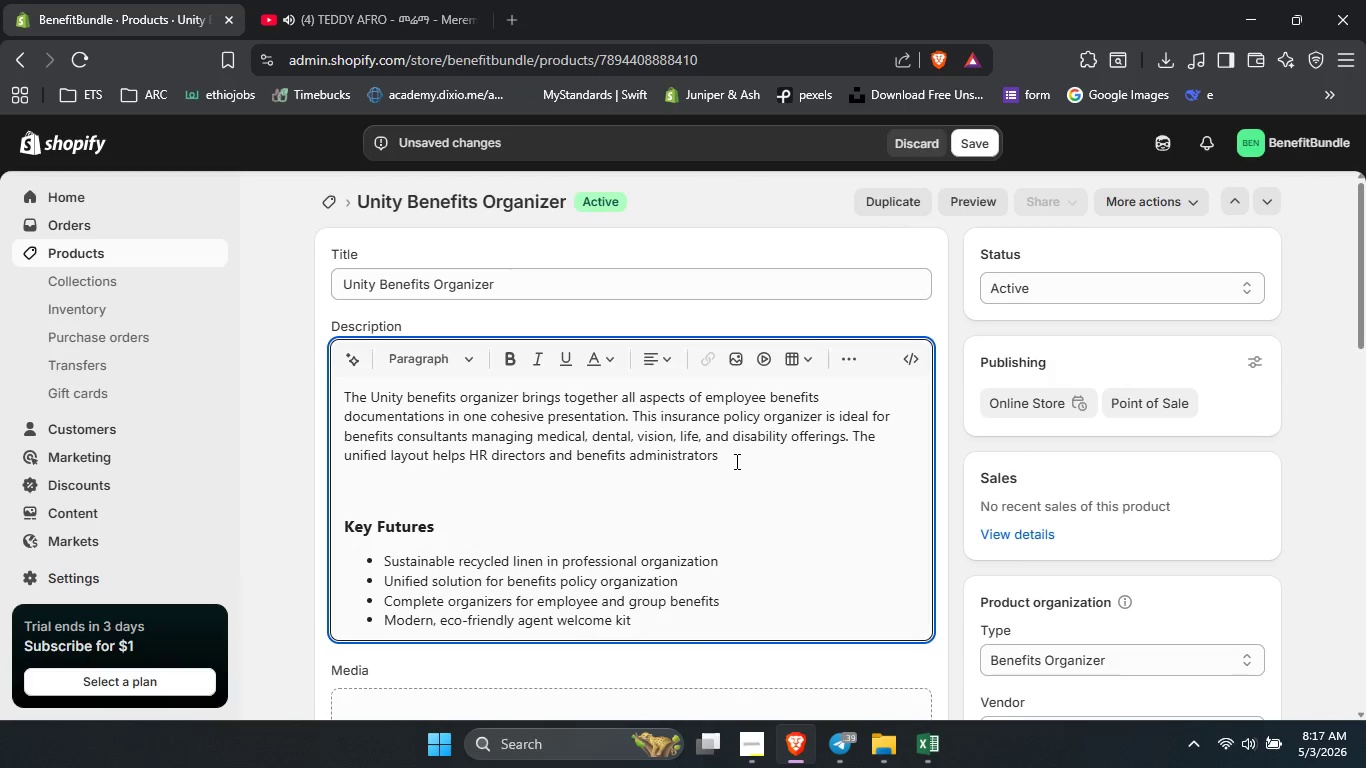 
type(quickly reference as your agent welcome kit to demonstrate your ability r)
key(Backspace)
type(to simplify complex benefits)
key(Backspace)
type( programs.[Delete])
 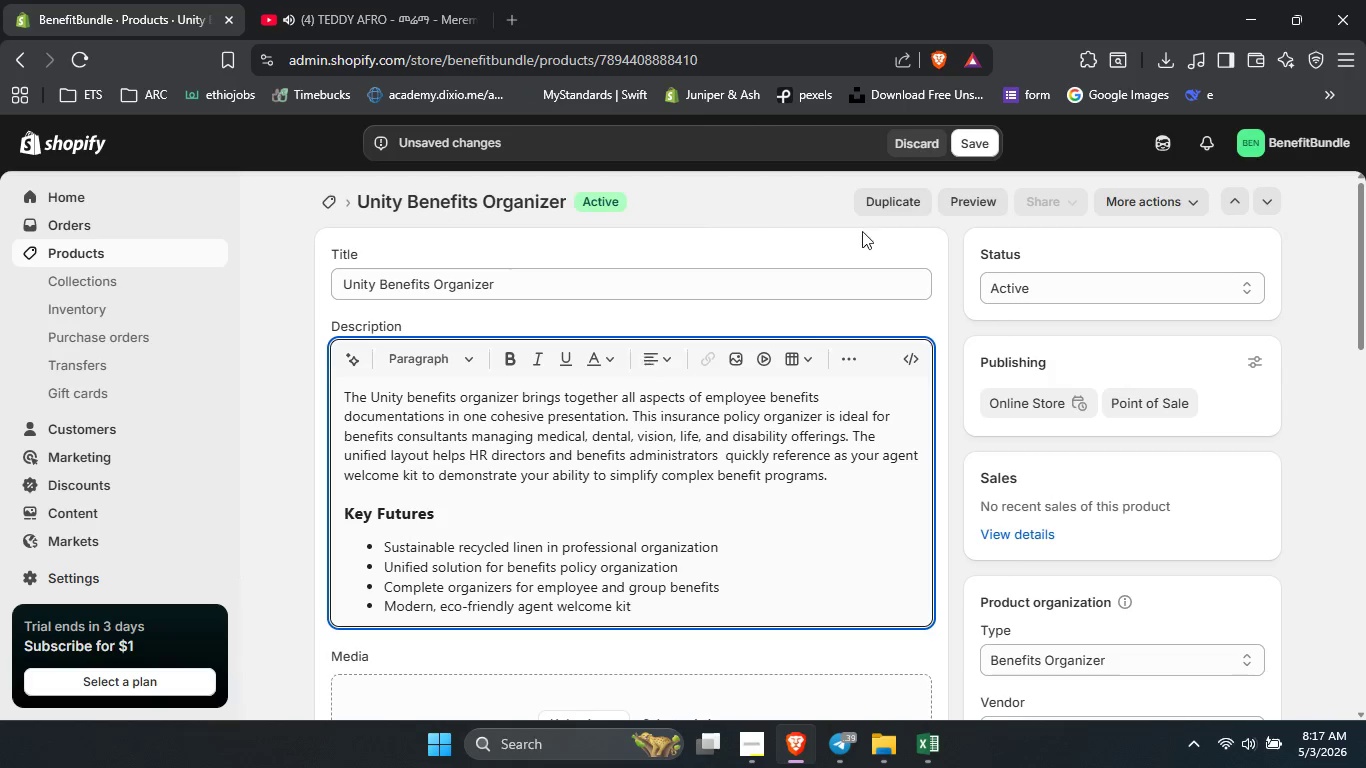 
left_click([976, 146])
 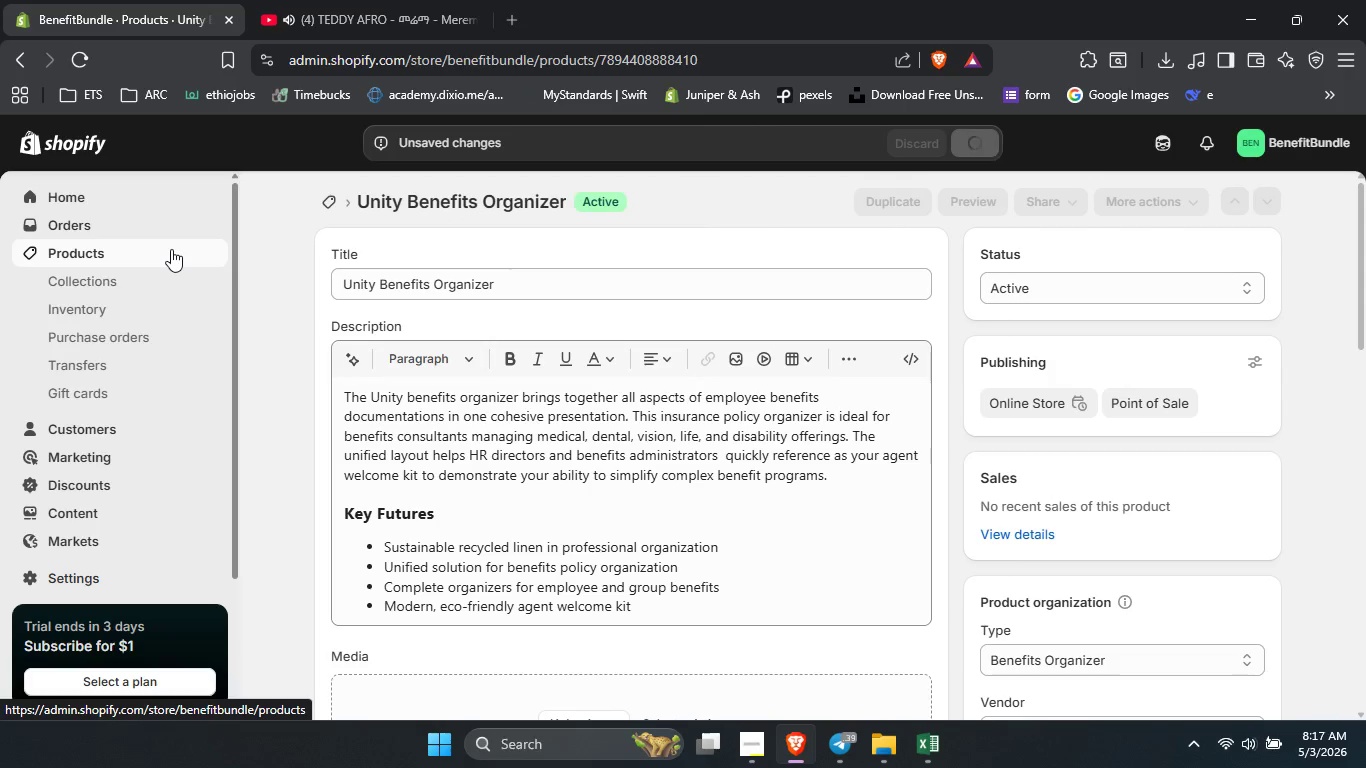 
left_click([171, 249])
 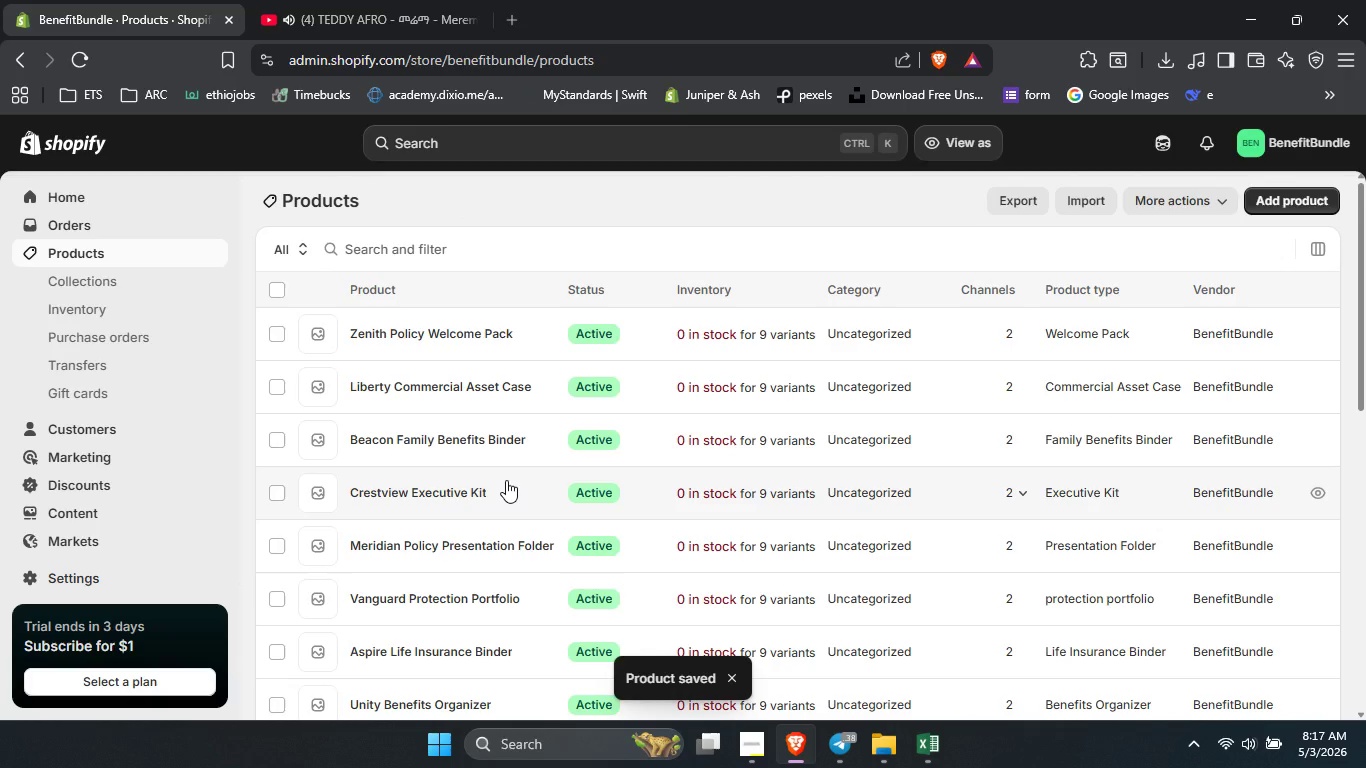 
wait(5.23)
 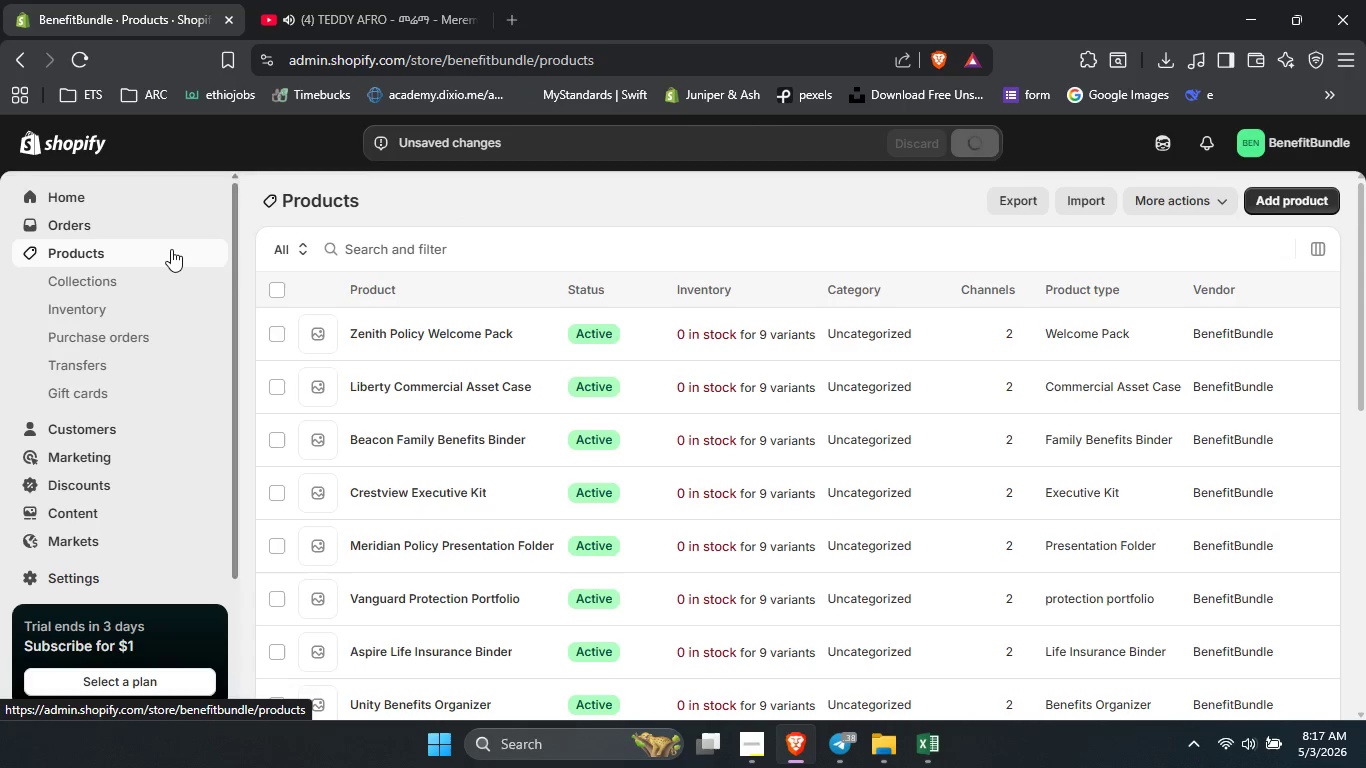 
scroll: coordinate [442, 666], scroll_direction: down, amount: 1.0
 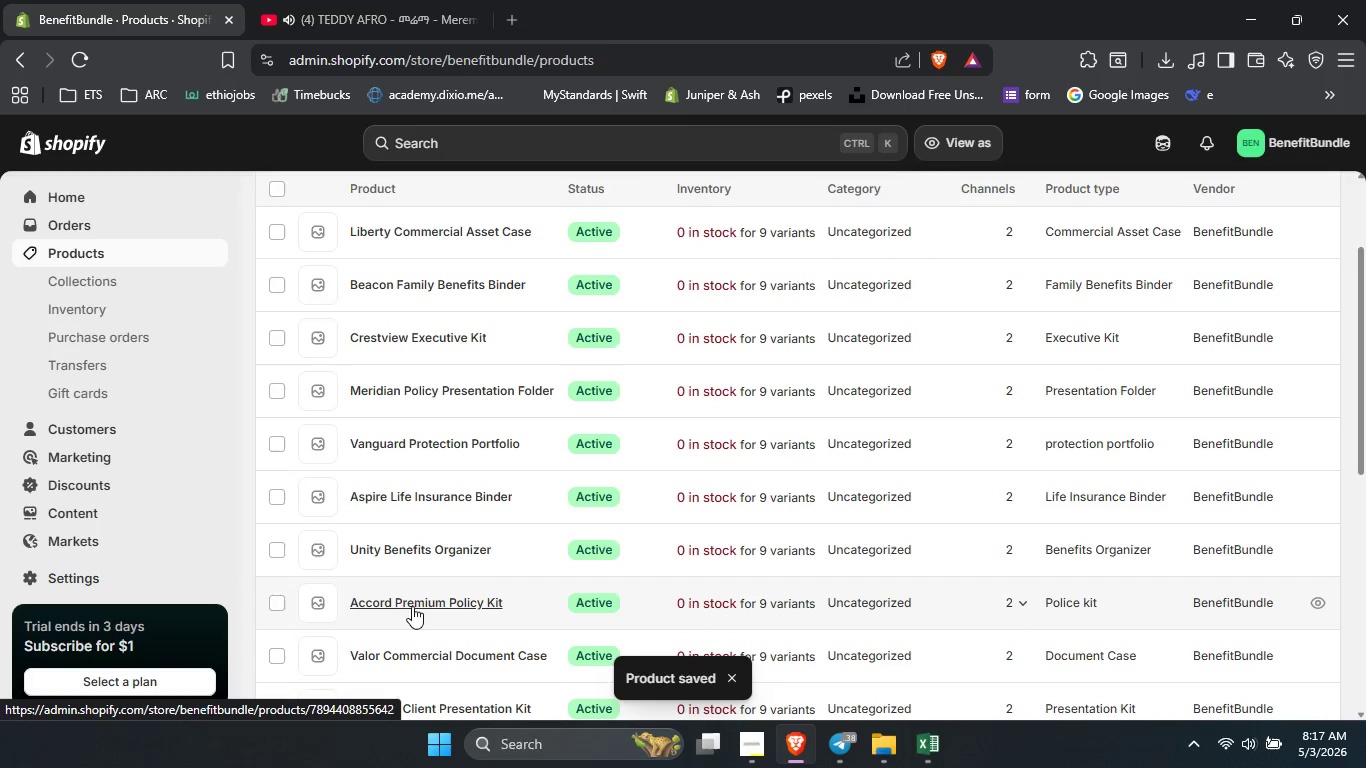 
left_click([412, 606])
 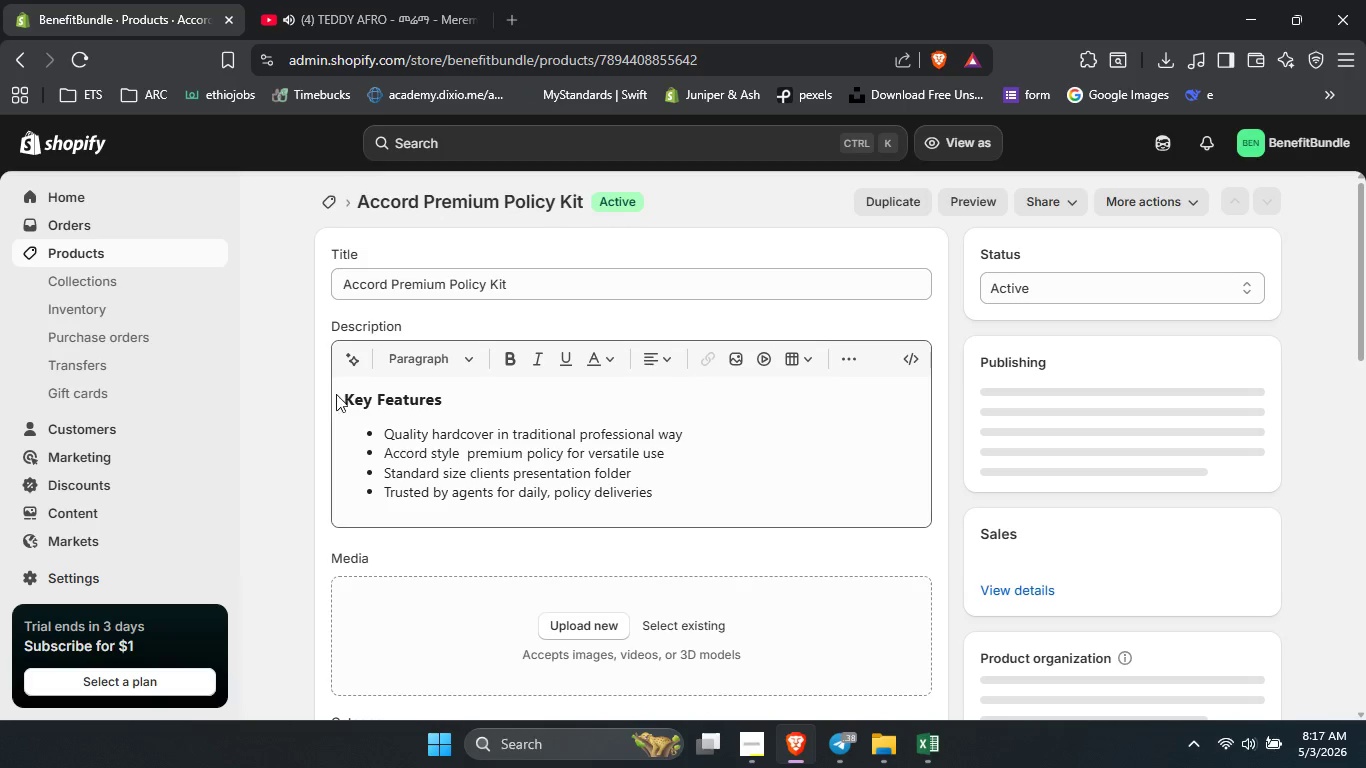 
left_click([339, 395])
 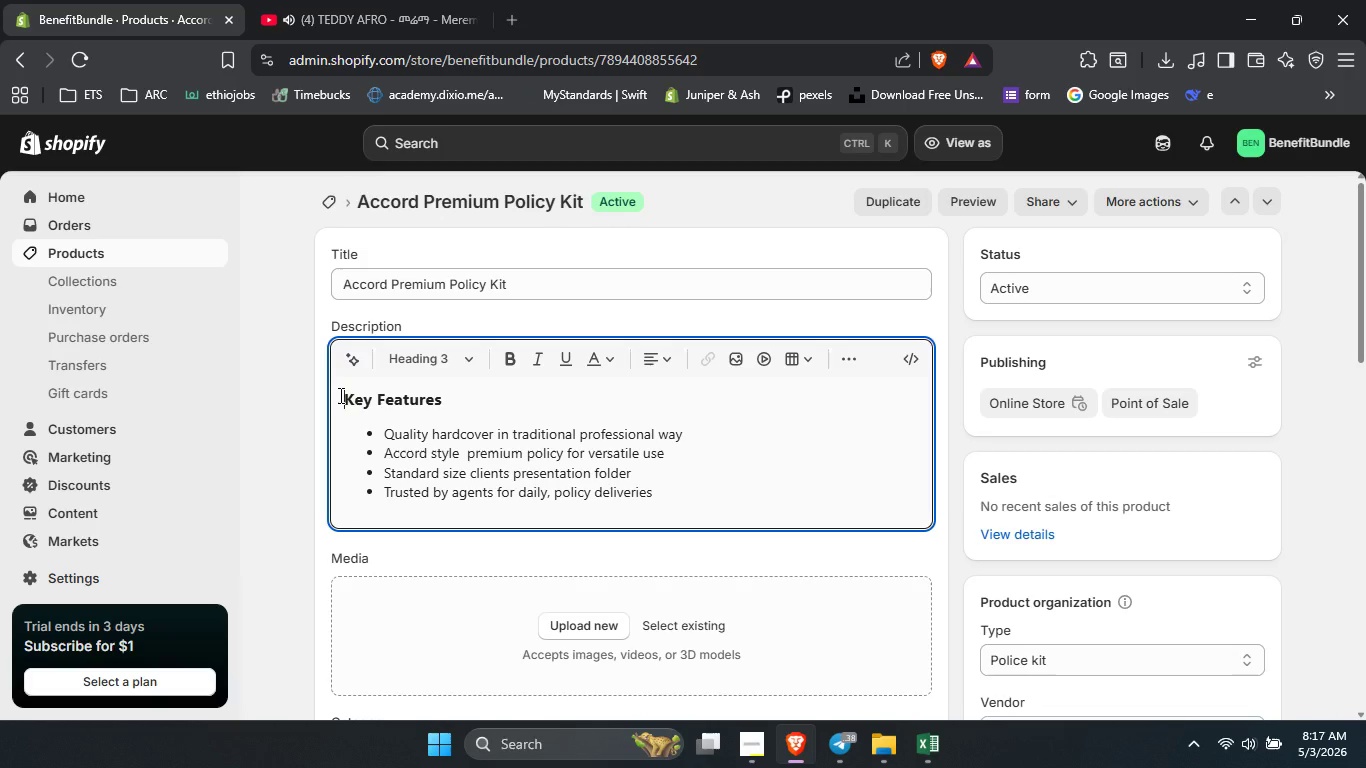 
key(Enter)
 